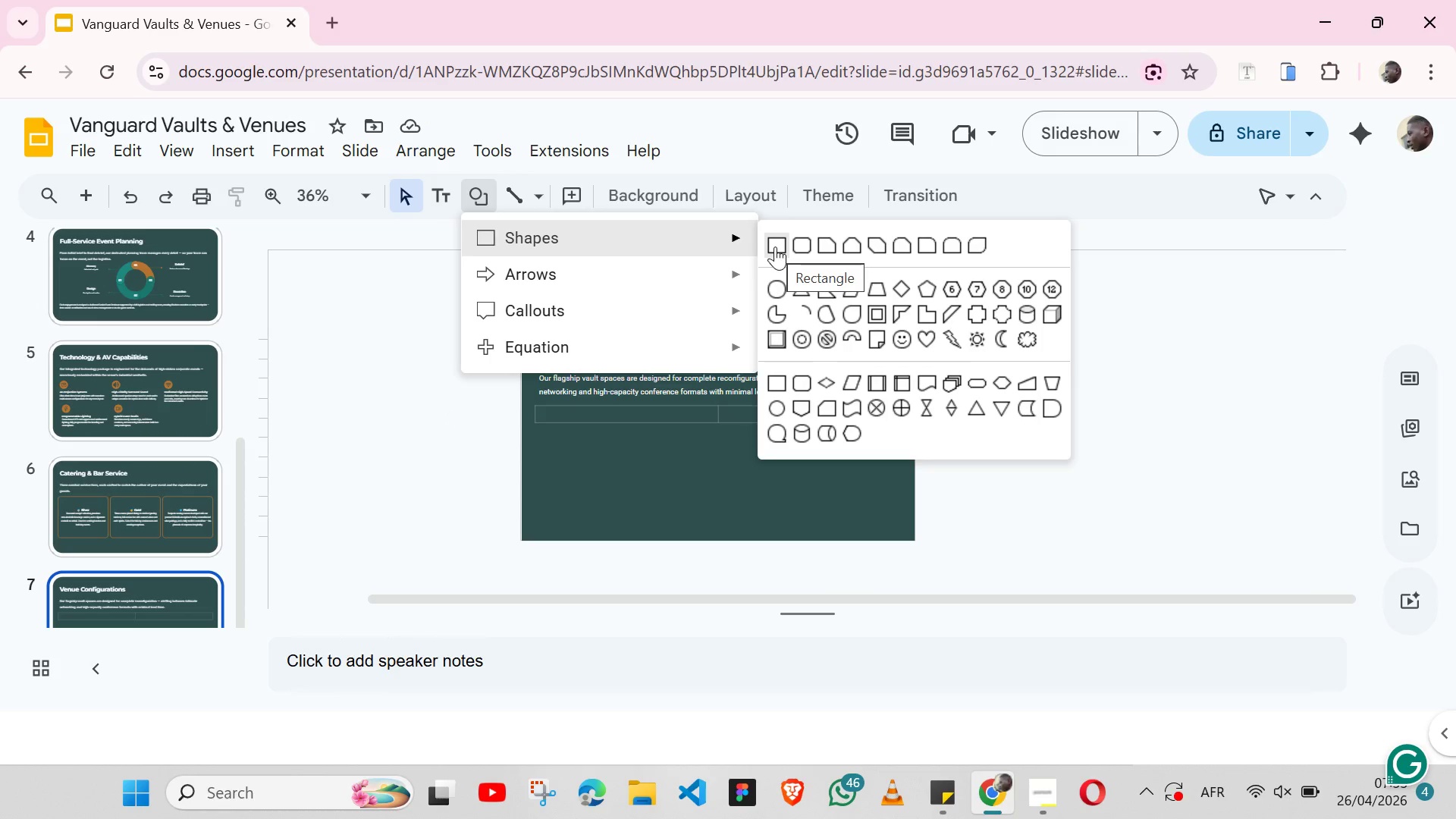 
left_click([775, 246])
 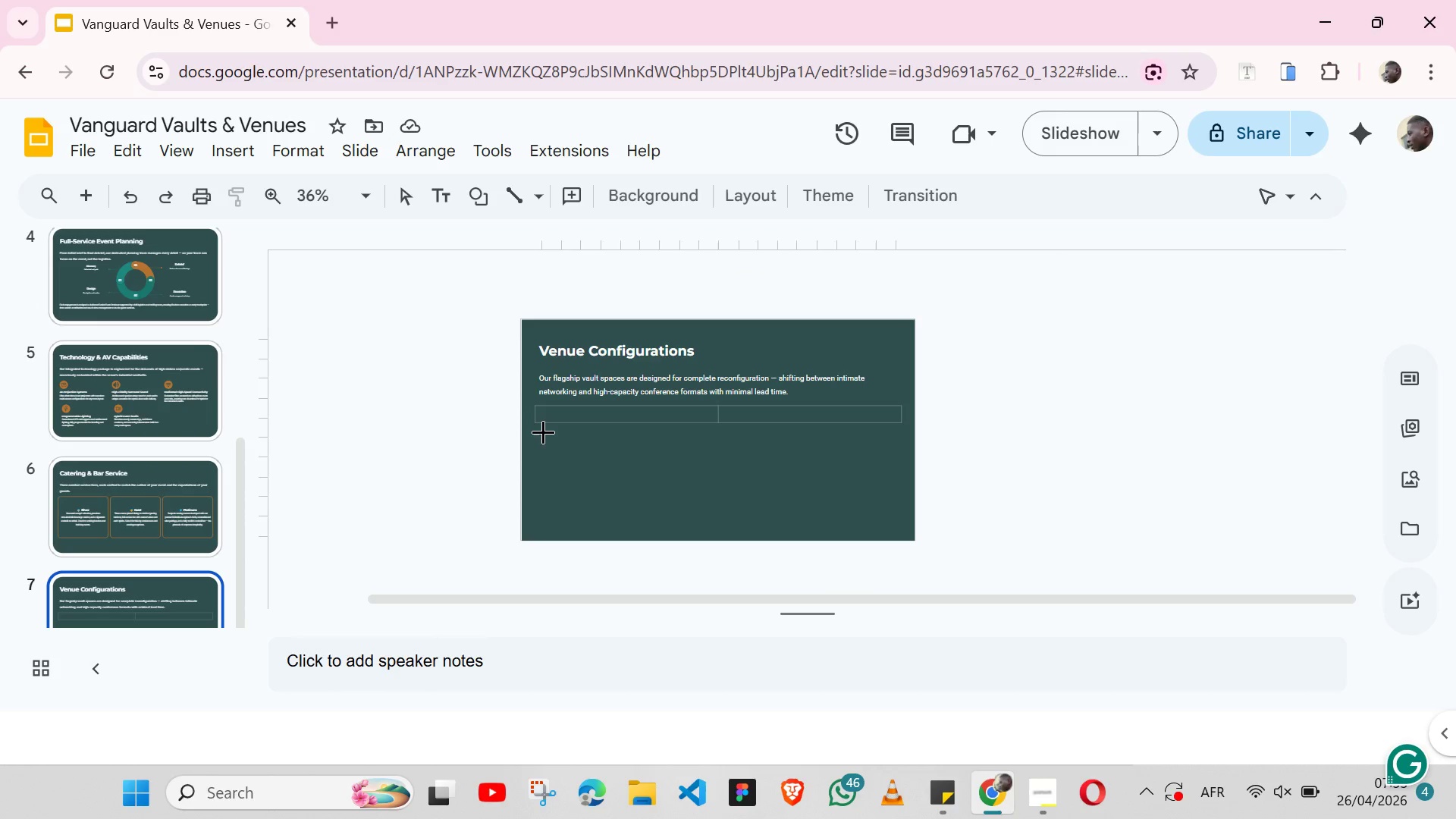 
left_click_drag(start_coordinate=[538, 431], to_coordinate=[701, 452])
 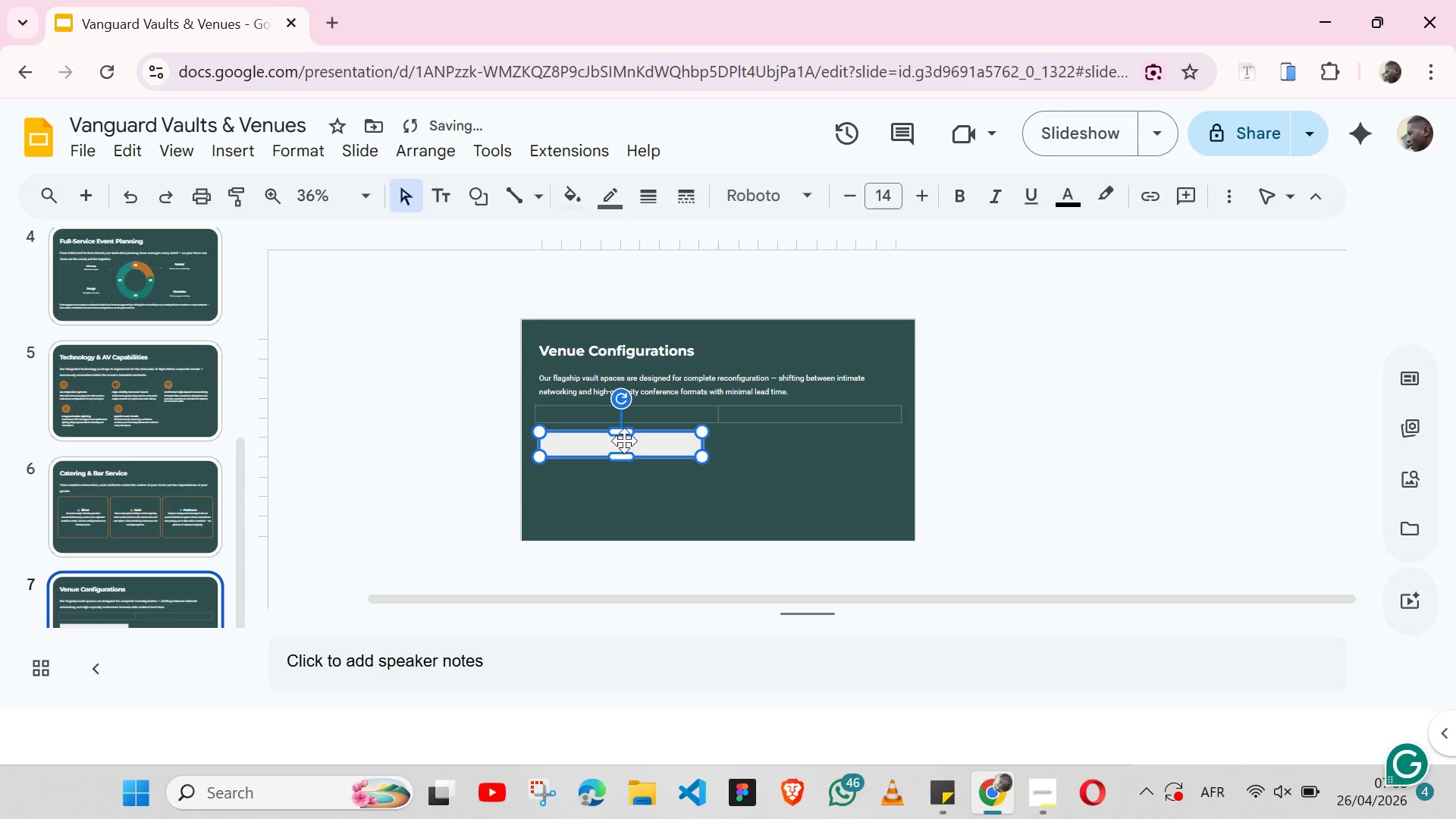 
left_click_drag(start_coordinate=[624, 441], to_coordinate=[617, 443])
 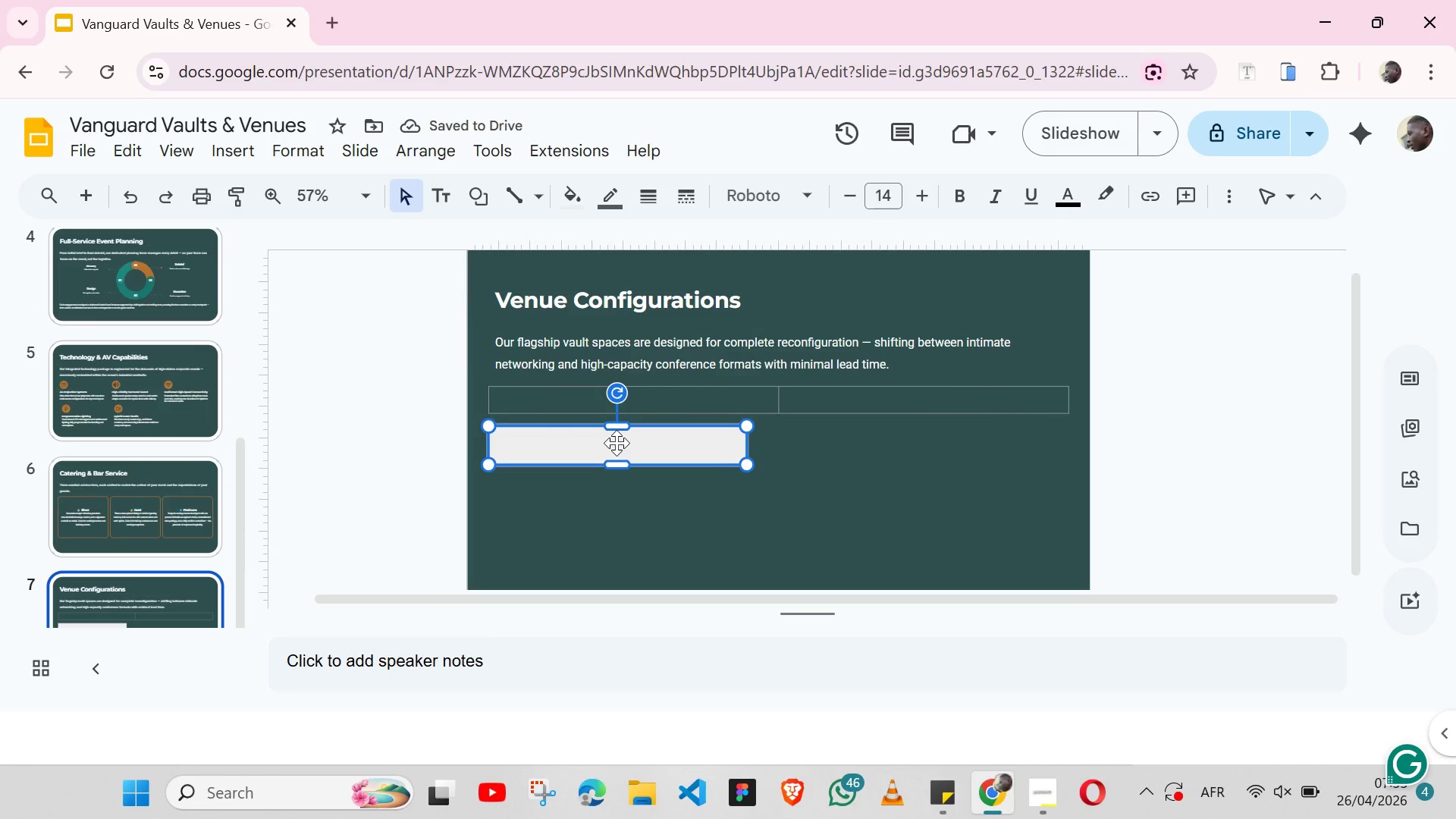 
wait(10.19)
 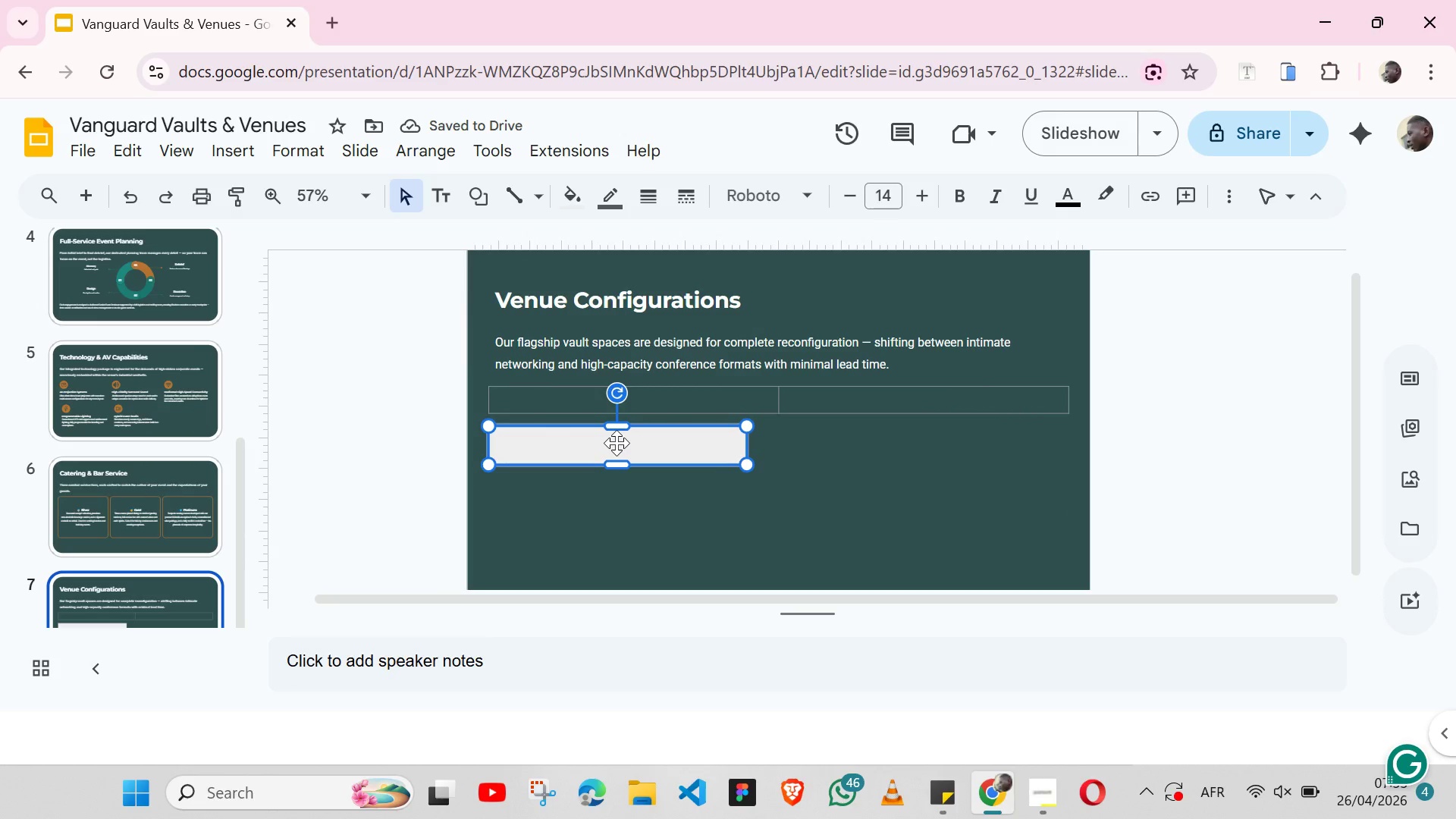 
left_click_drag(start_coordinate=[620, 466], to_coordinate=[625, 500])
 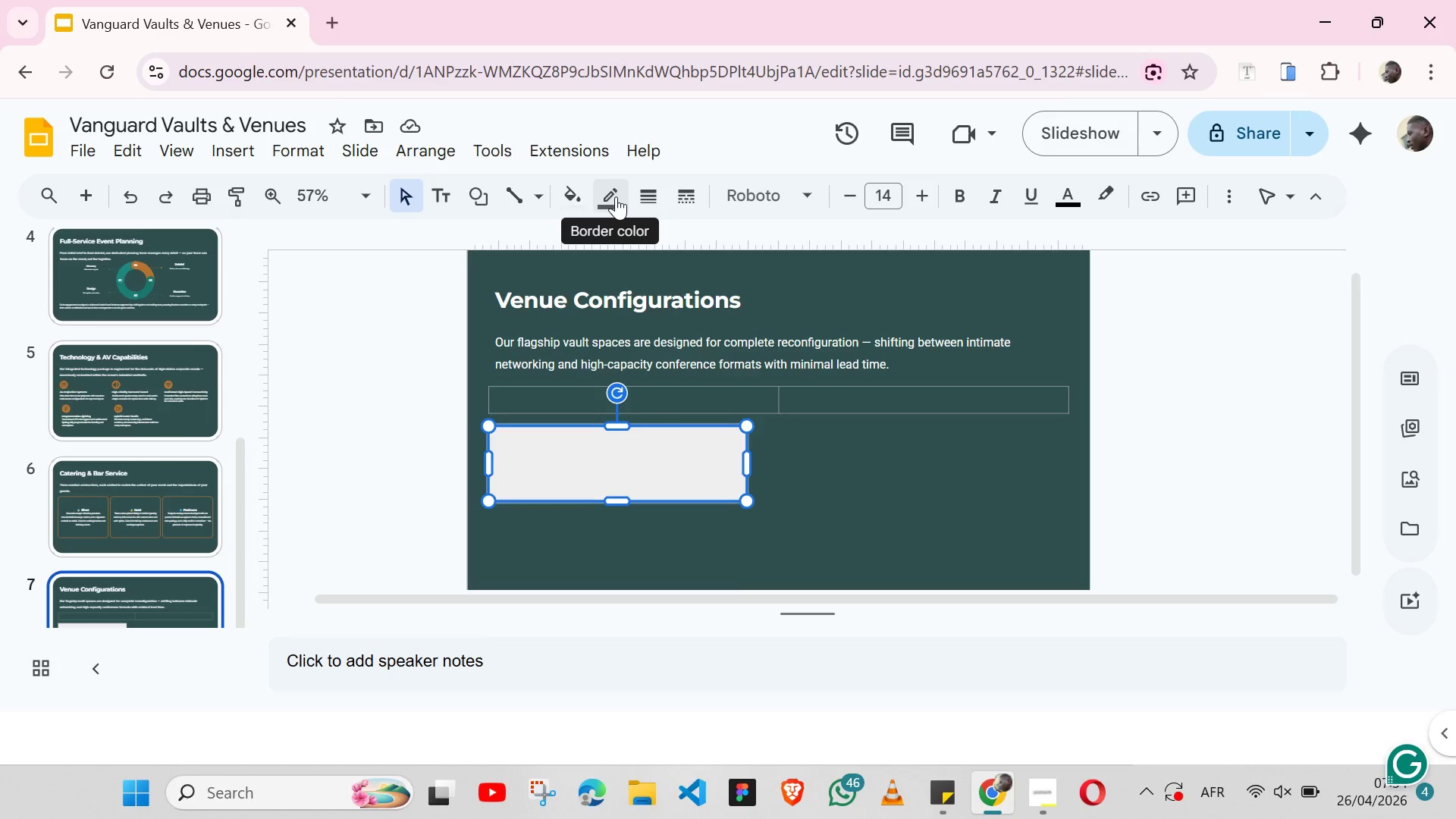 
wait(16.28)
 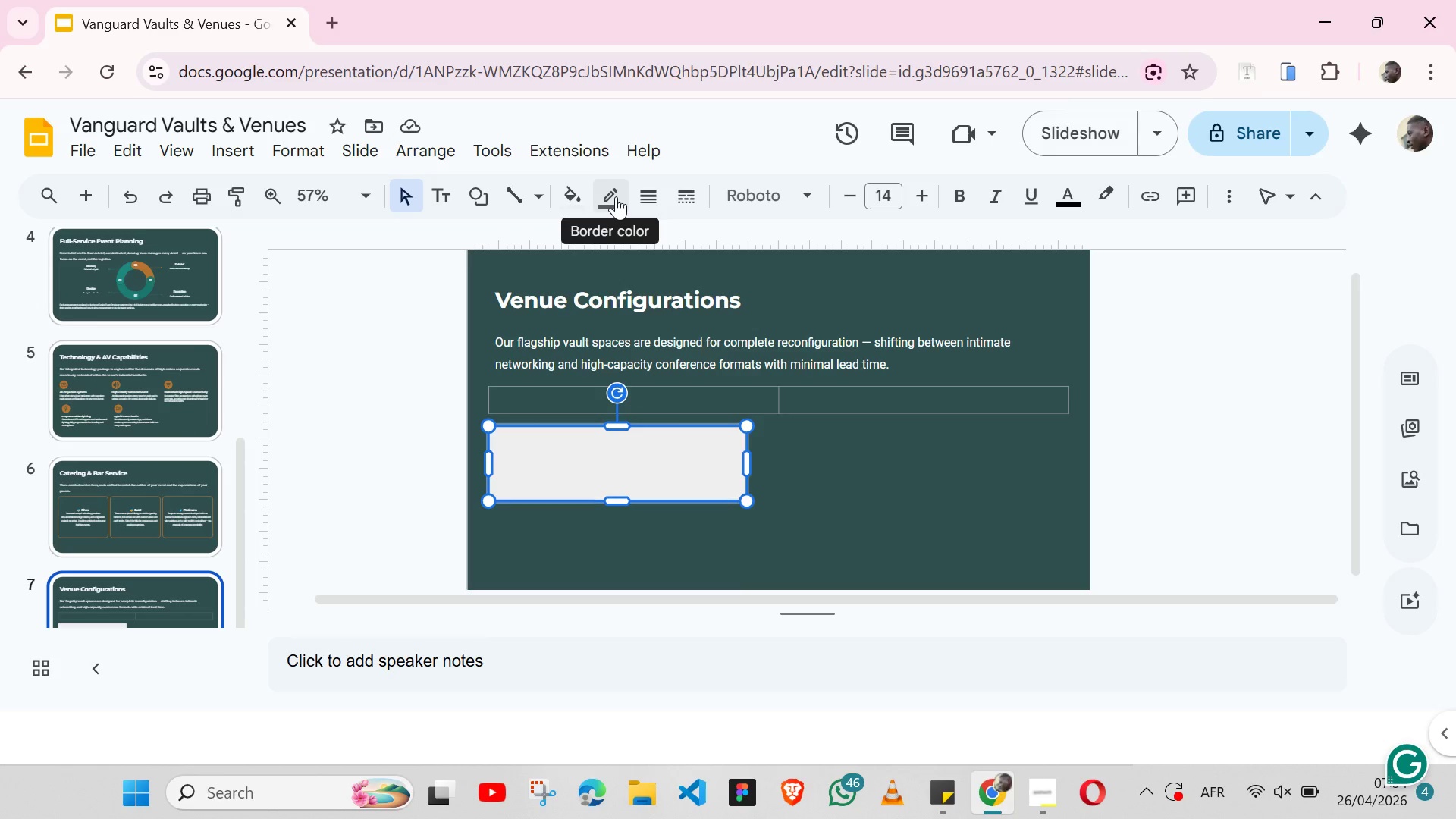 
left_click([616, 196])
 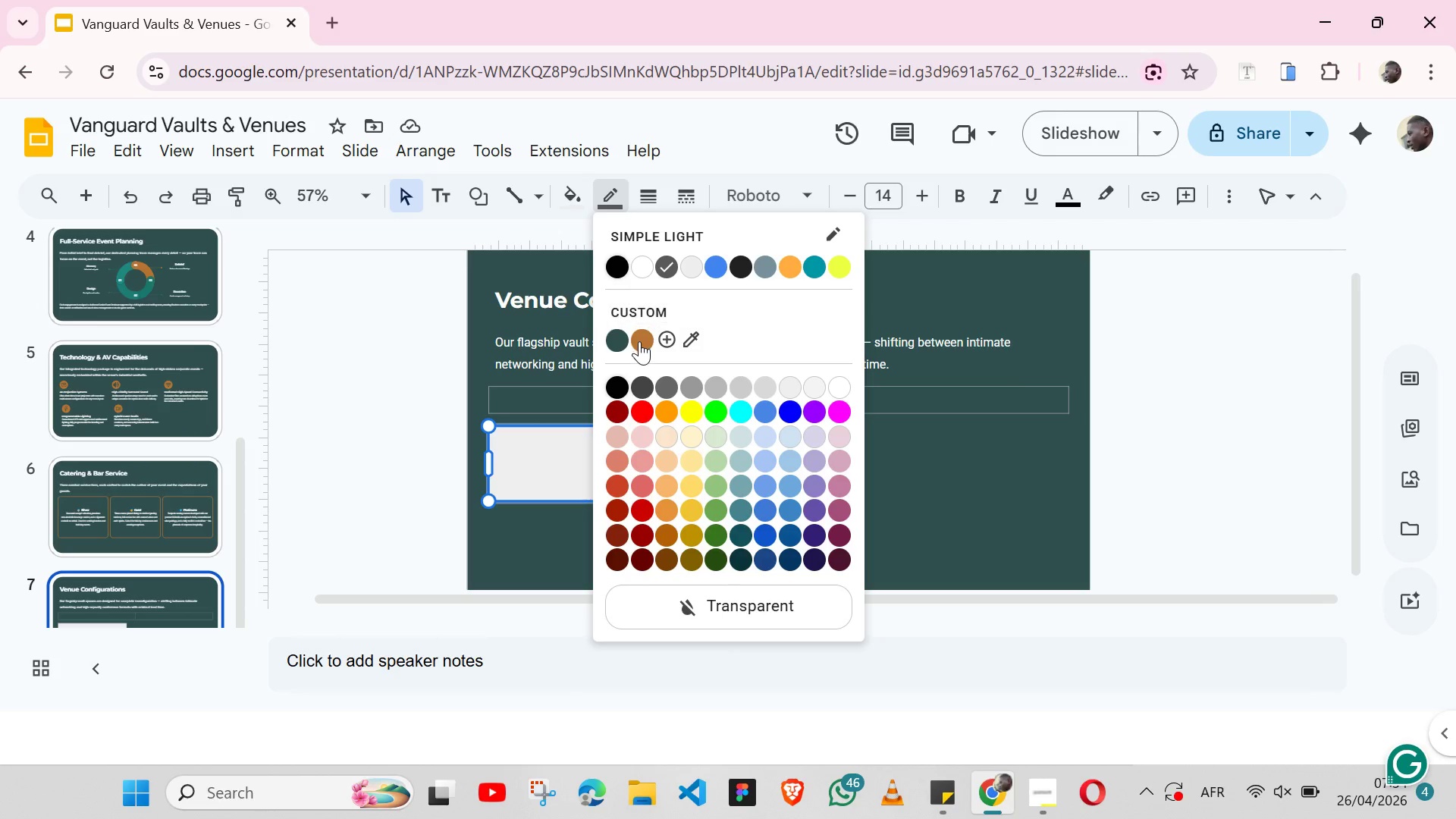 
left_click([639, 341])
 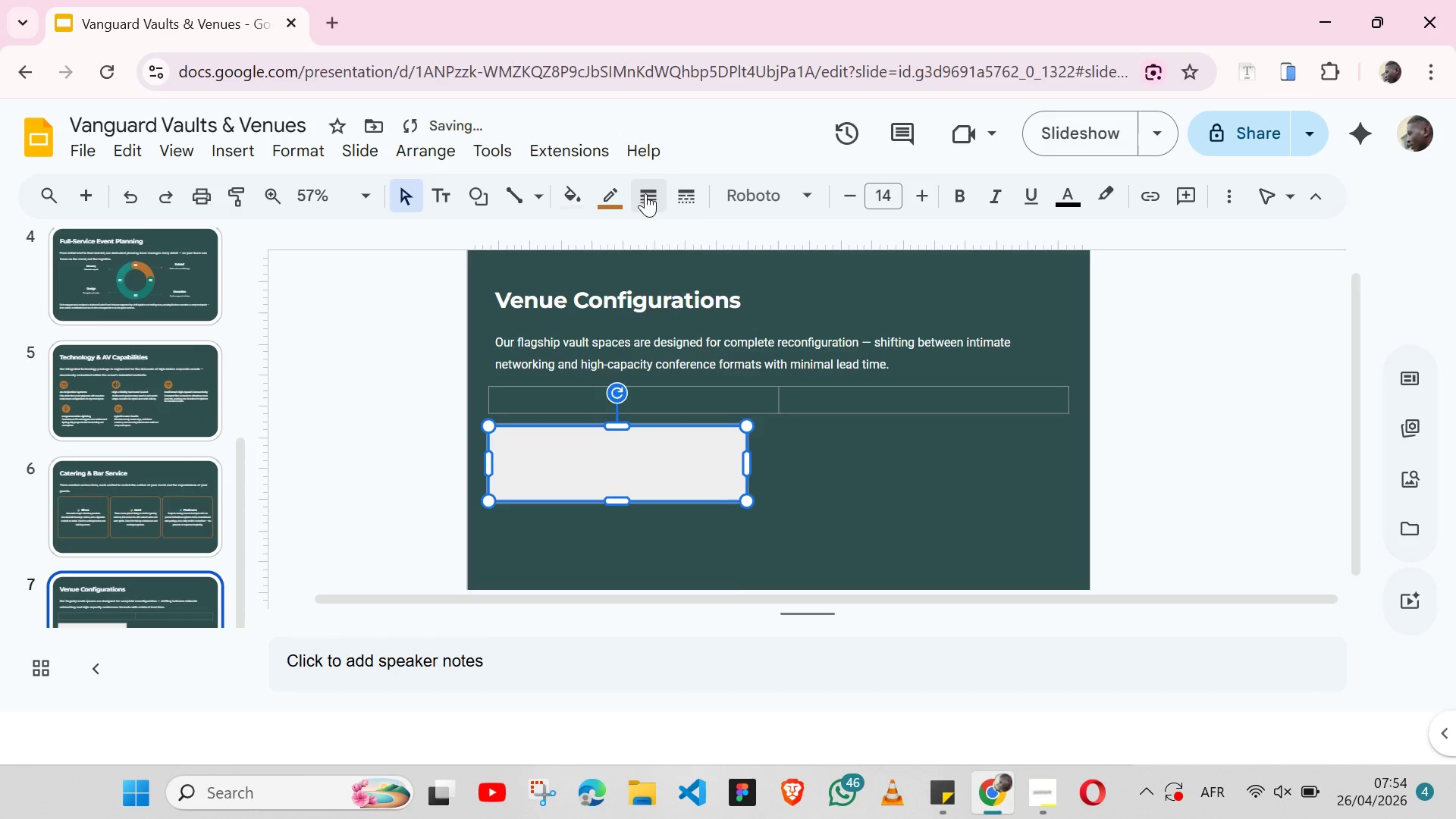 
left_click([645, 193])
 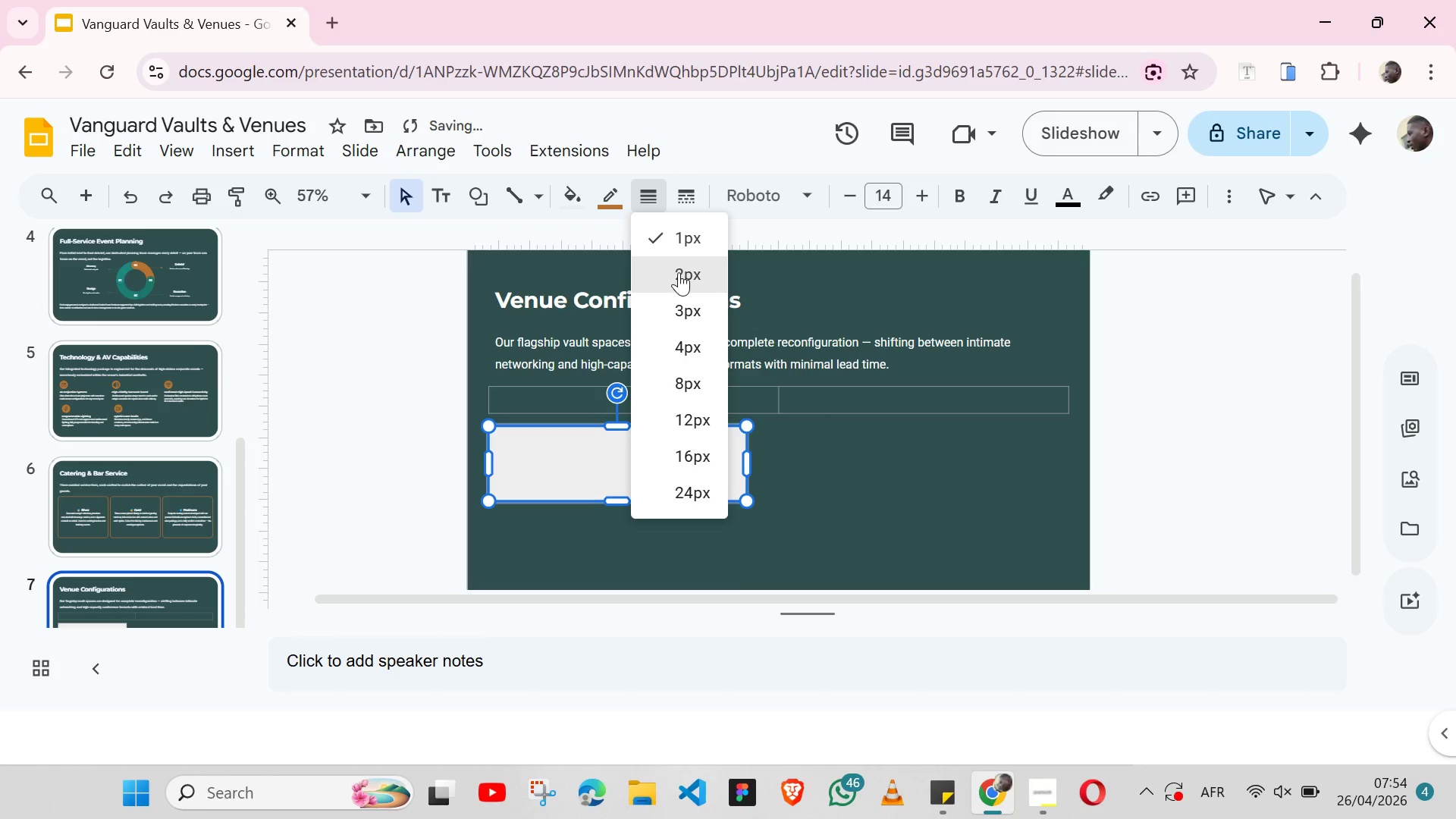 
left_click([679, 272])
 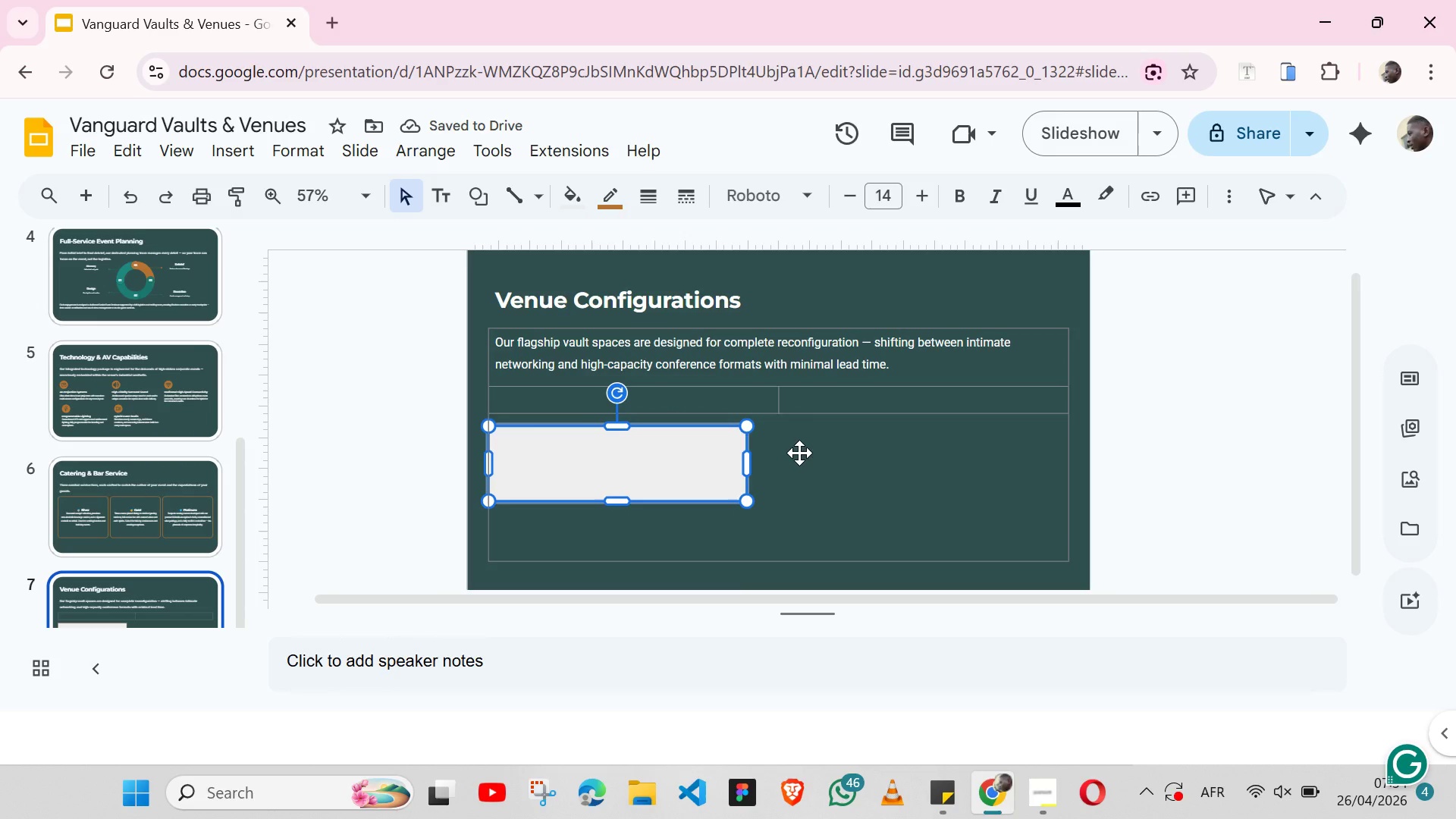 
wait(7.23)
 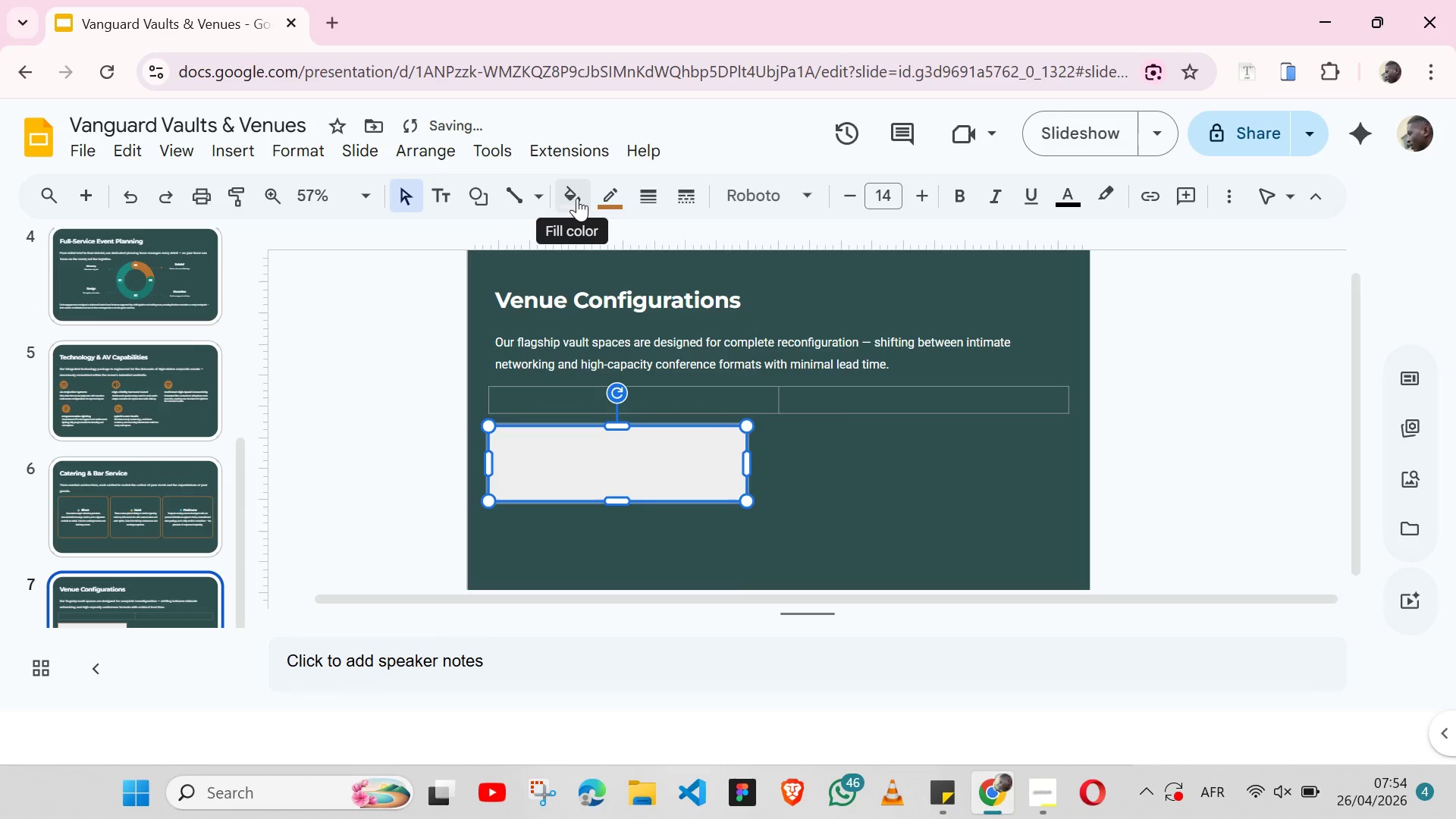 
key(Control+ArrowDown)
 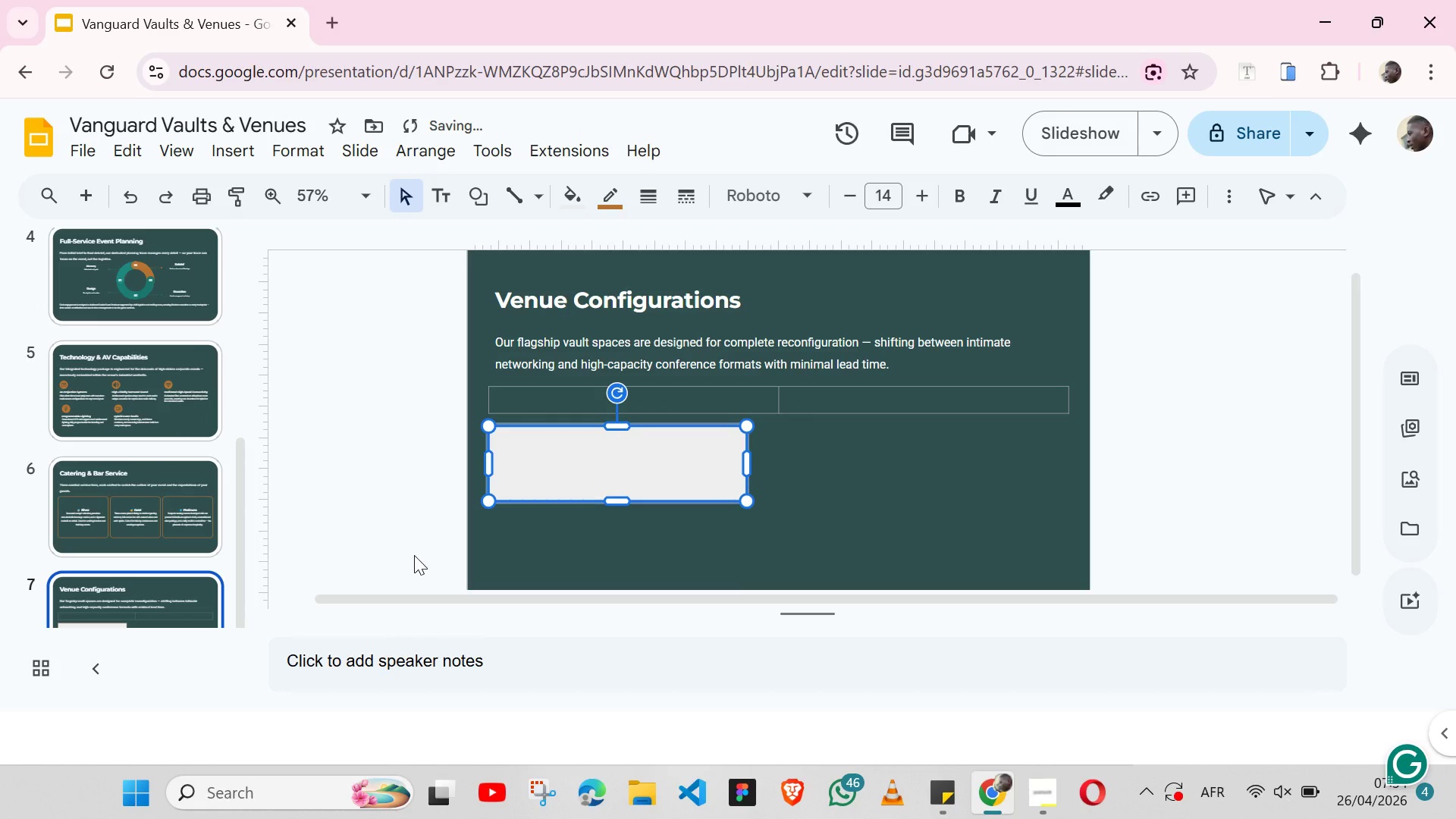 
left_click([414, 555])
 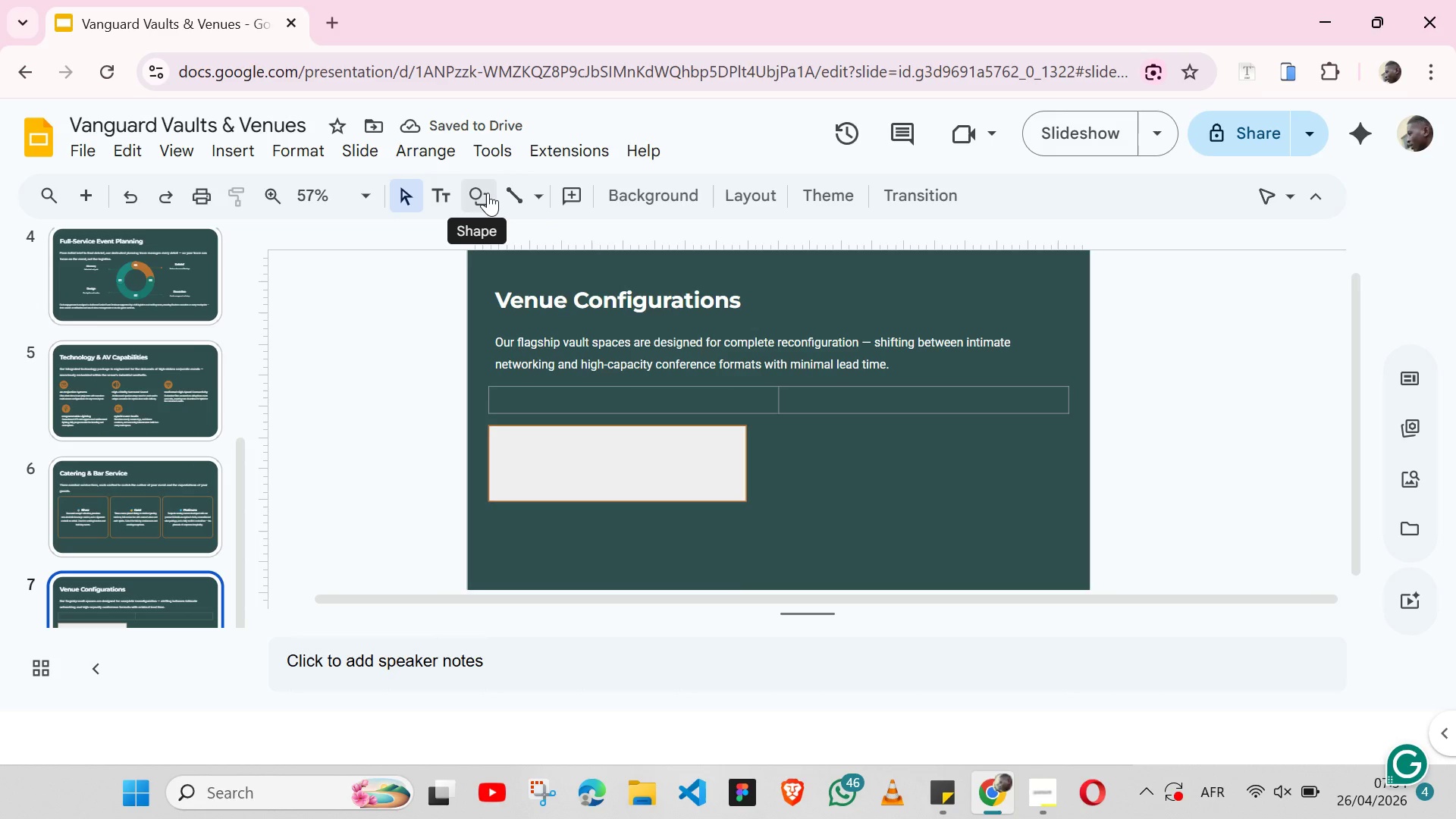 
left_click([488, 193])
 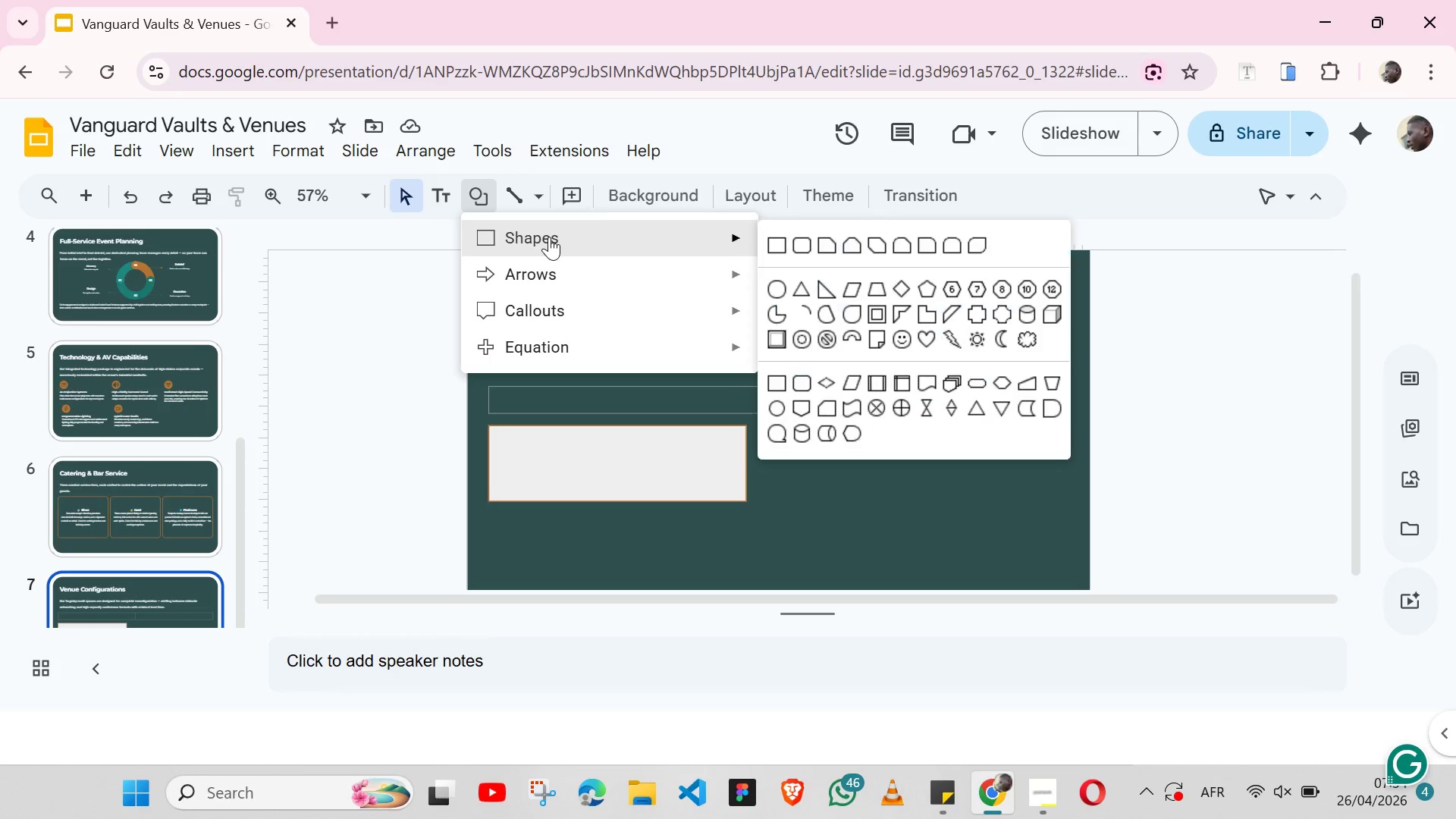 
left_click([549, 237])
 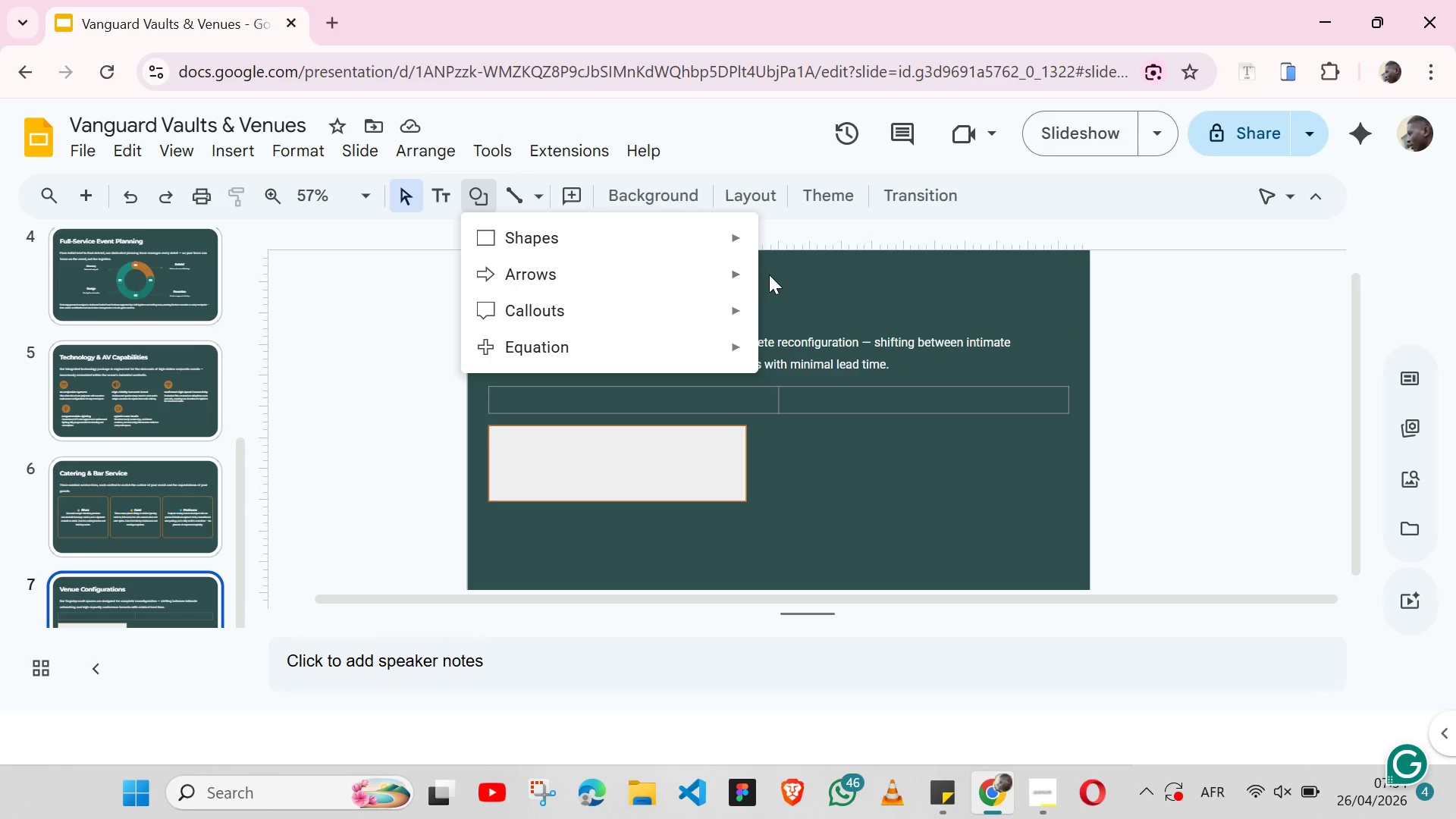 
mouse_move([736, 256])
 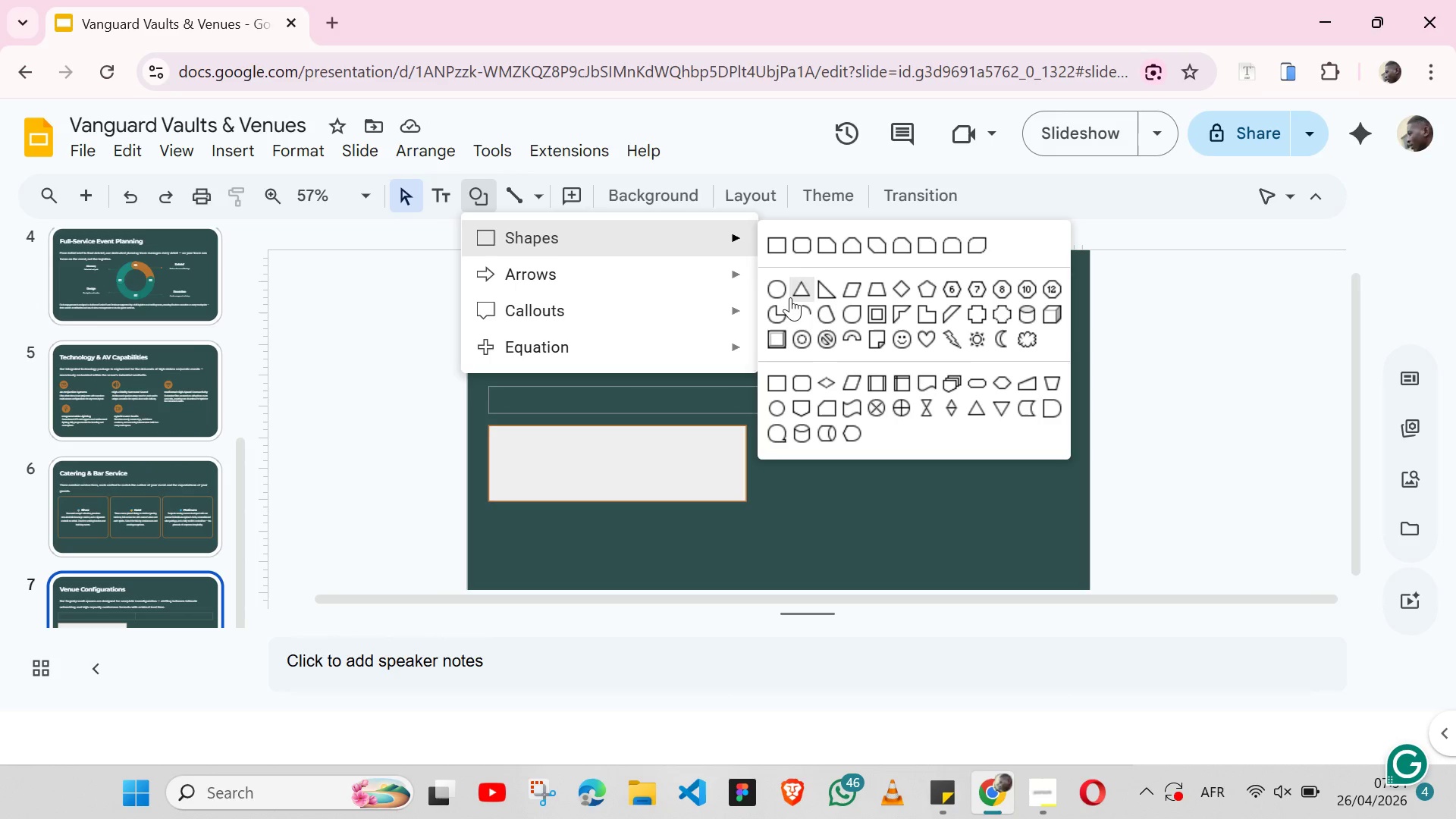 
mouse_move([785, 313])
 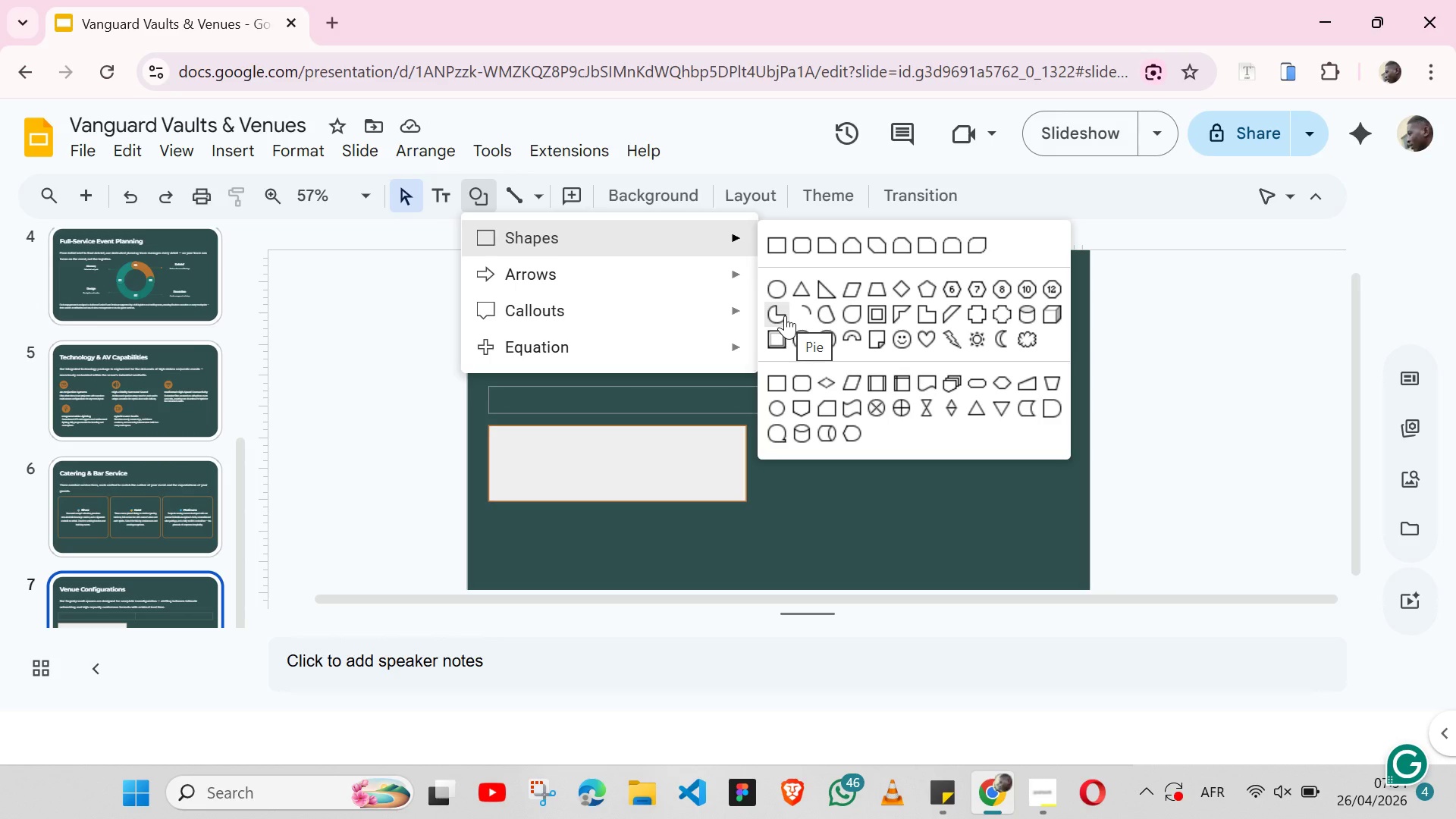 
wait(7.6)
 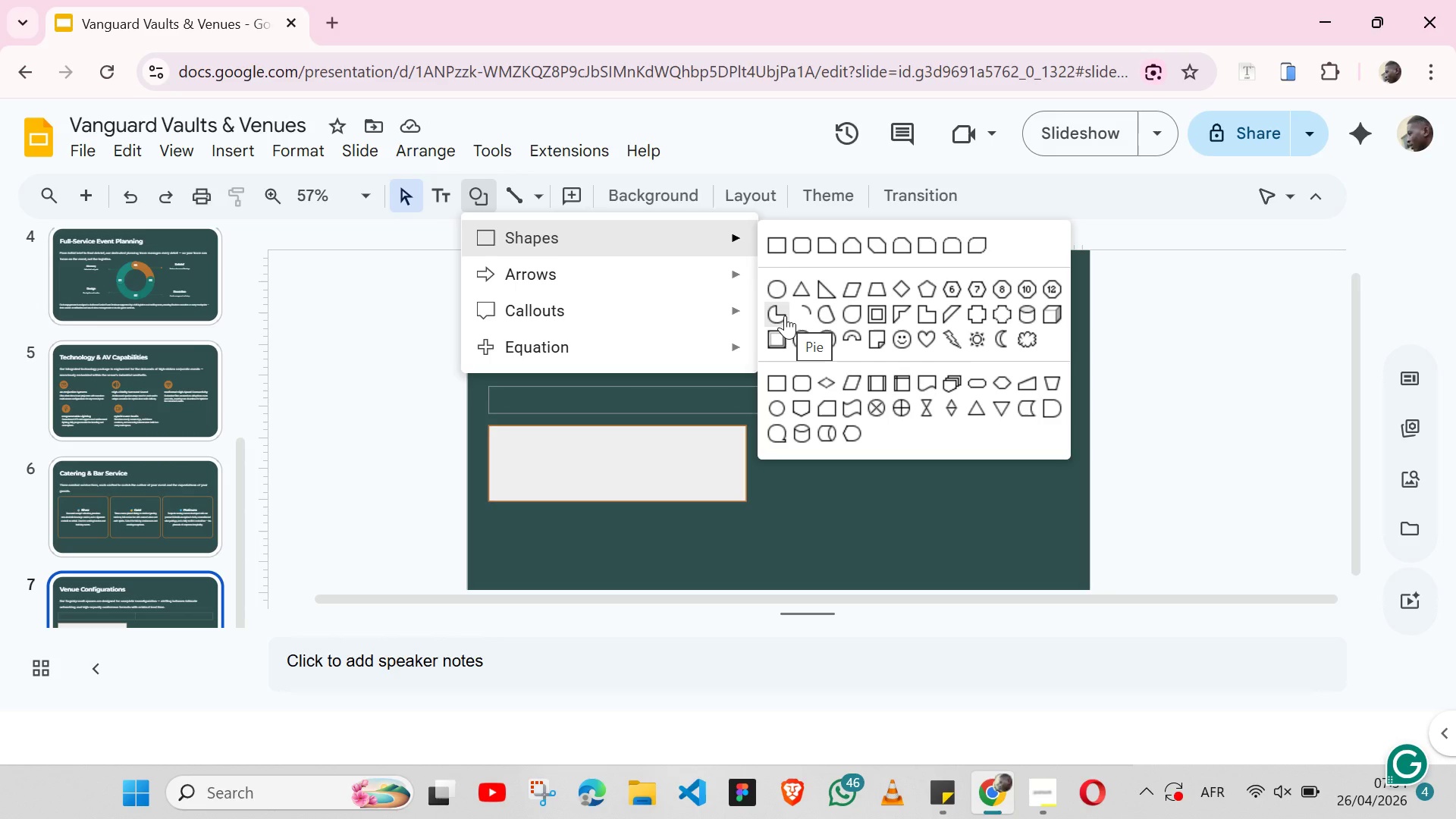 
mouse_move([769, 318])
 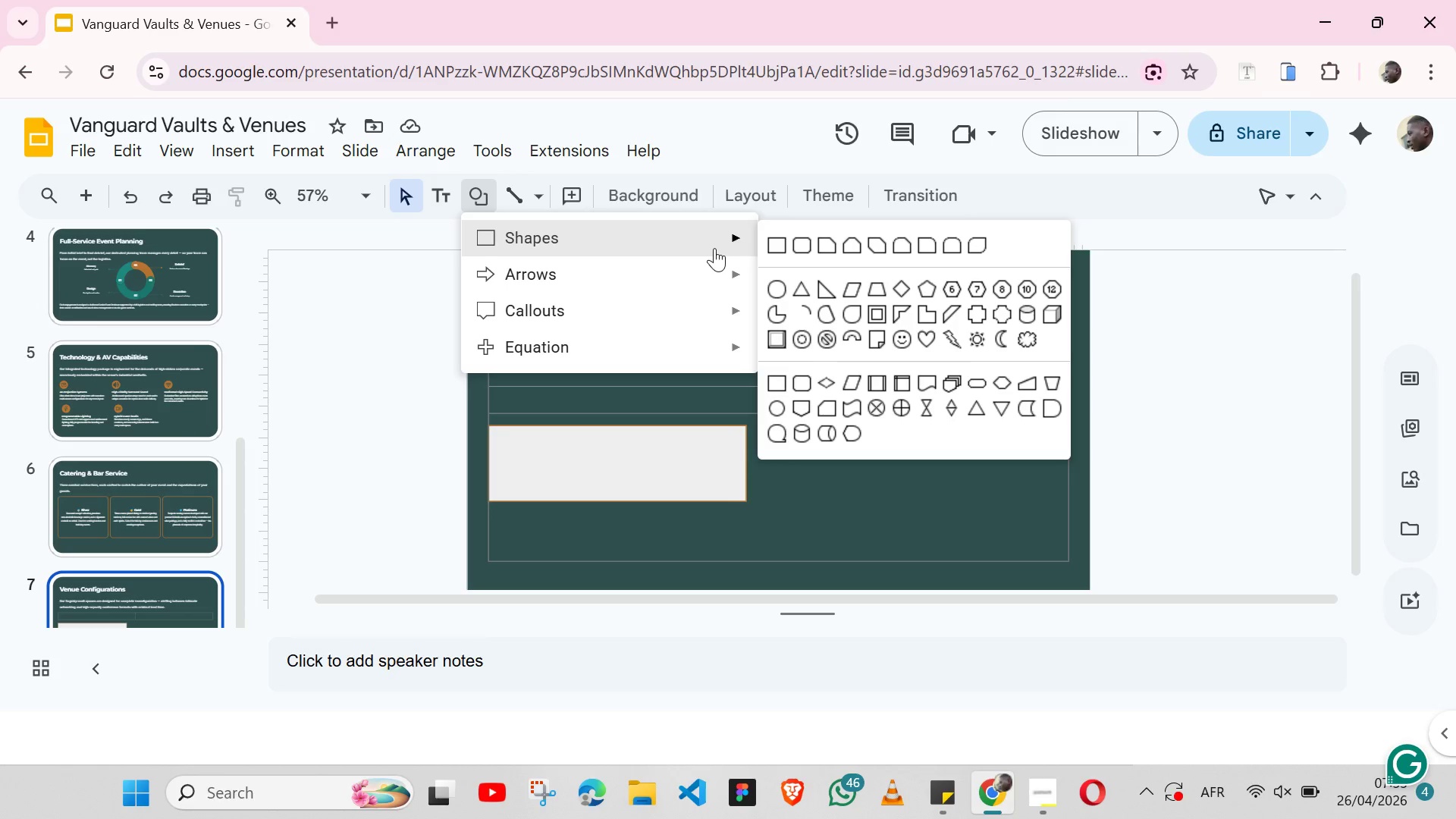 
wait(23.42)
 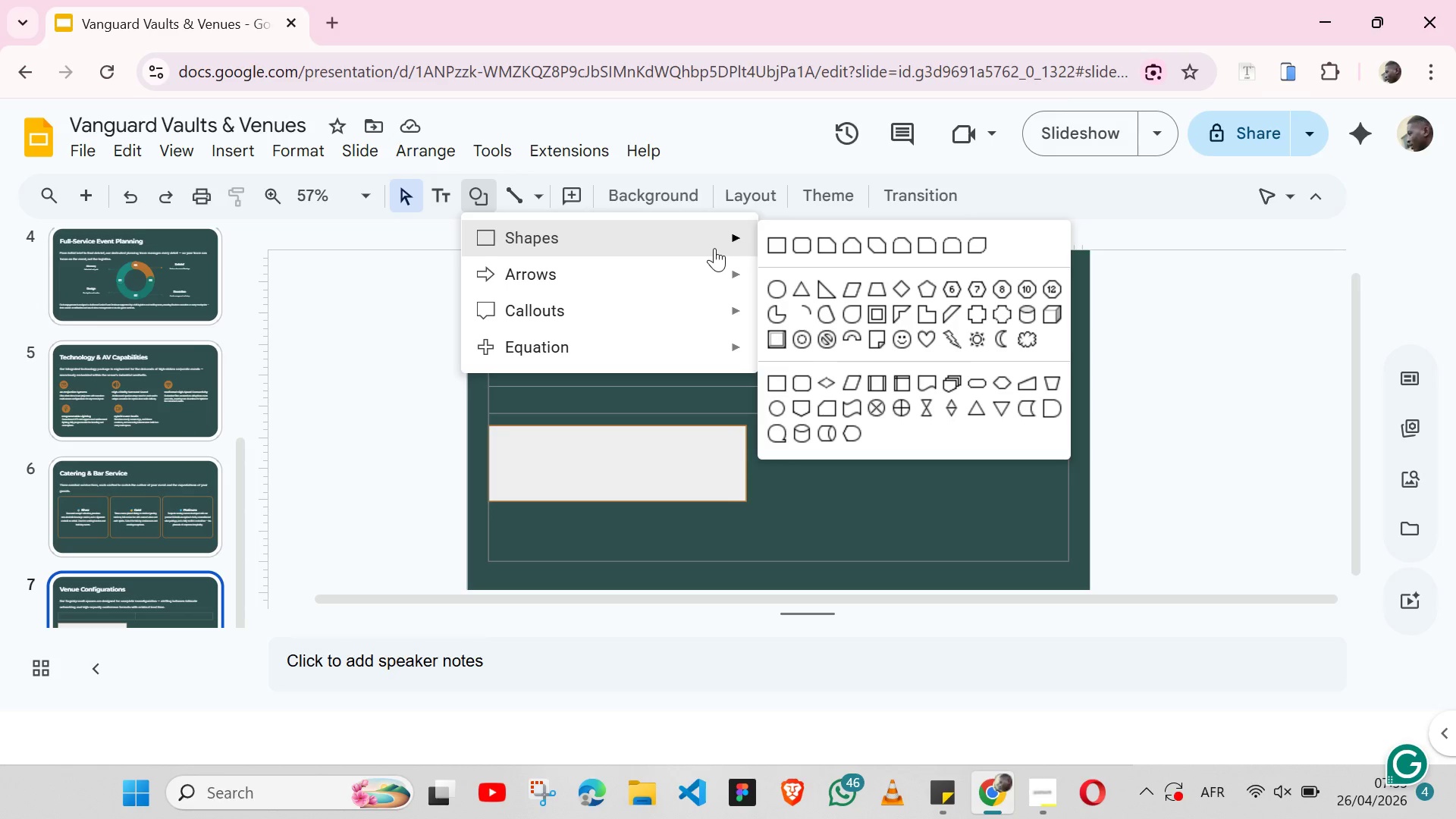 
left_click([778, 284])
 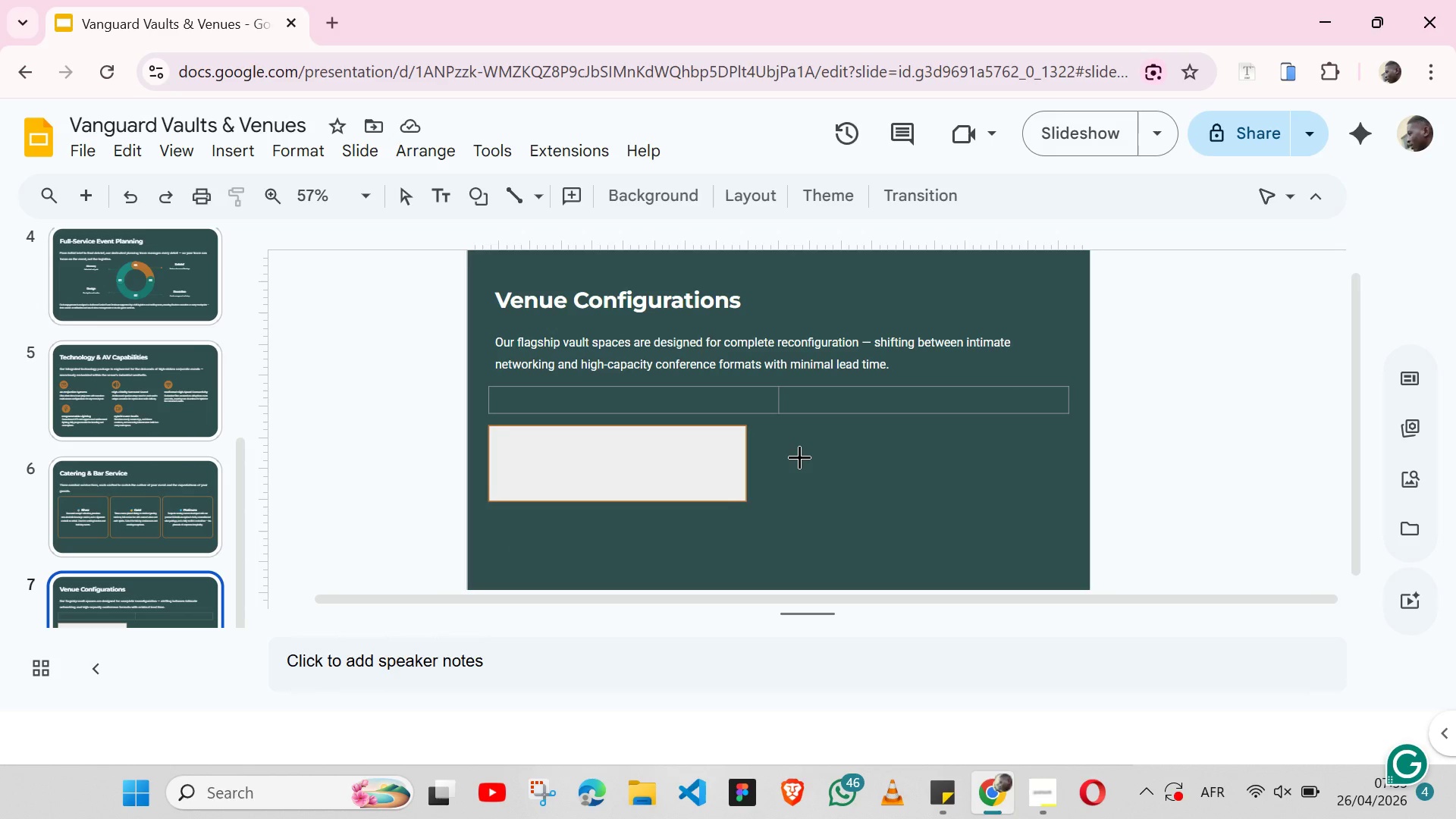 
left_click([799, 457])
 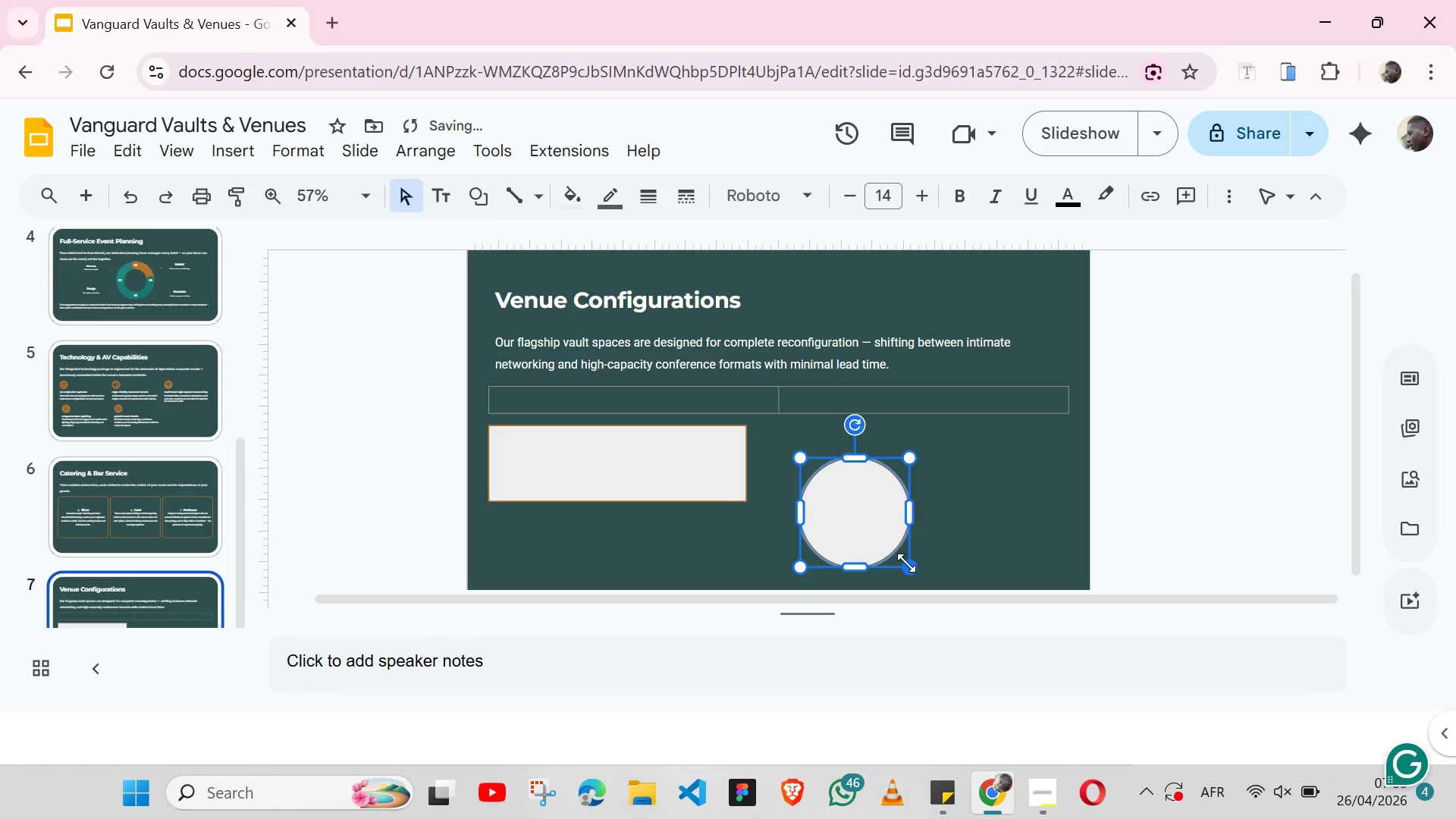 
left_click_drag(start_coordinate=[906, 563], to_coordinate=[824, 488])
 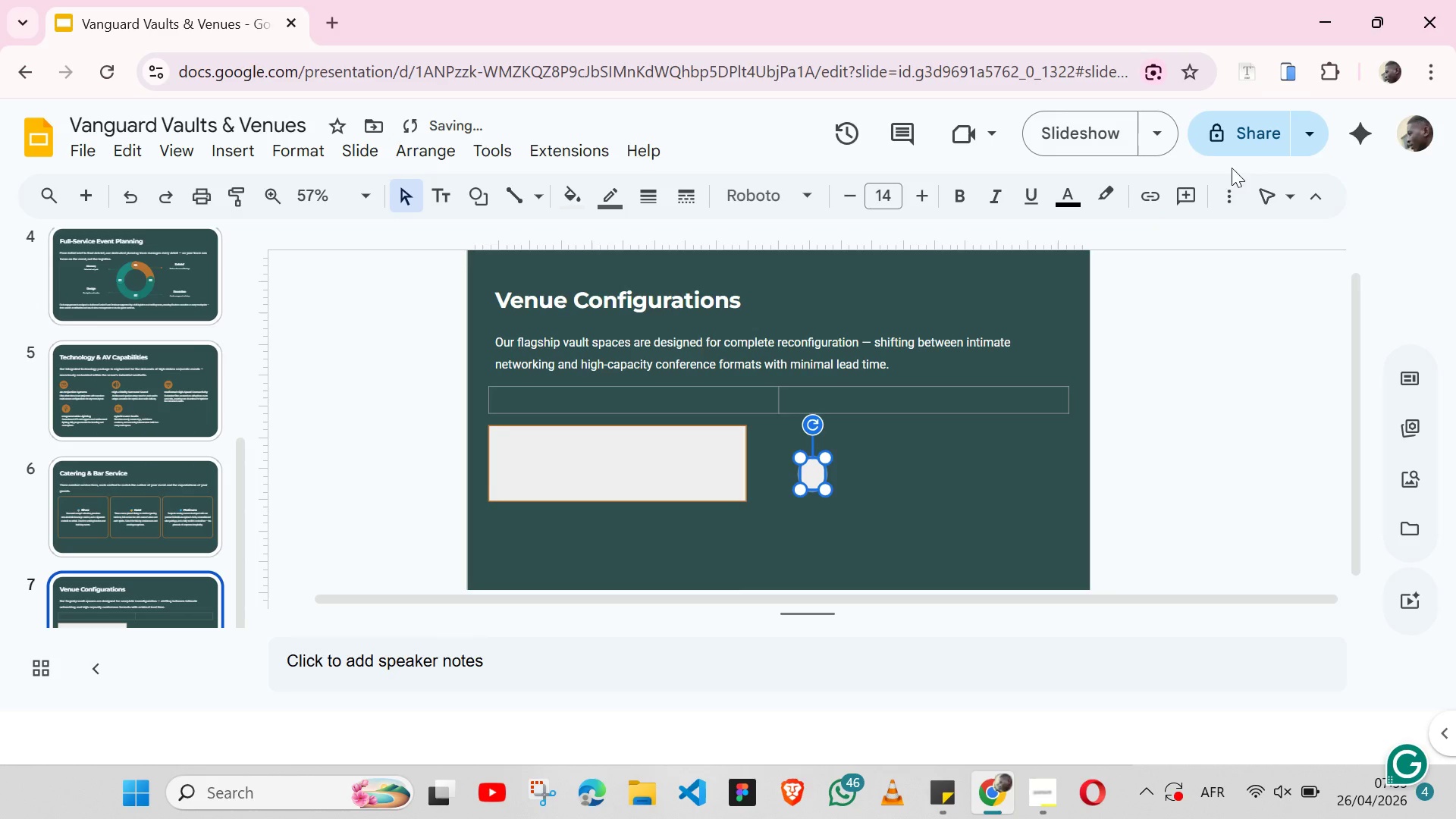 
left_click([1222, 190])
 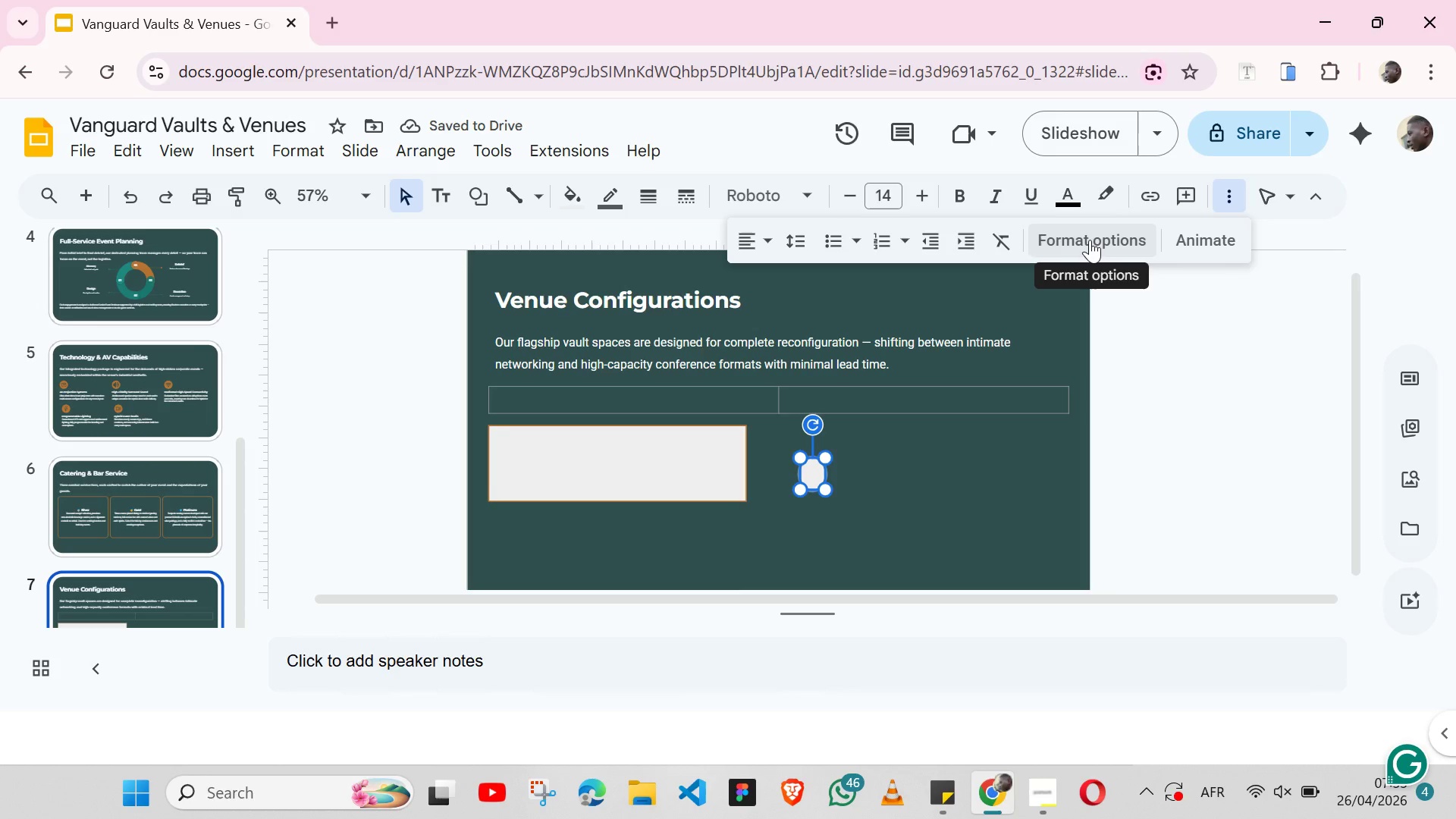 
left_click([1090, 240])
 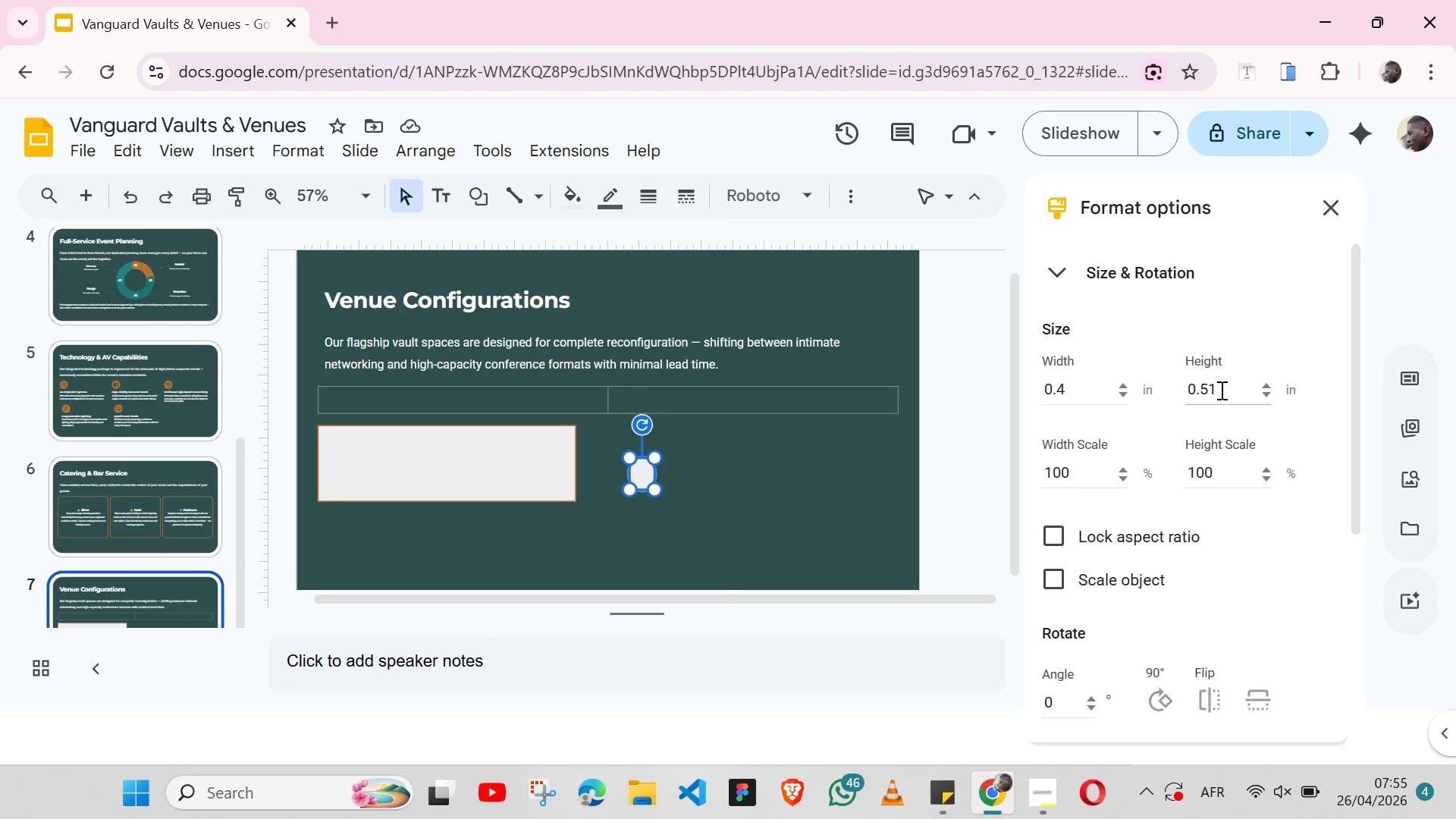 
left_click([1220, 390])
 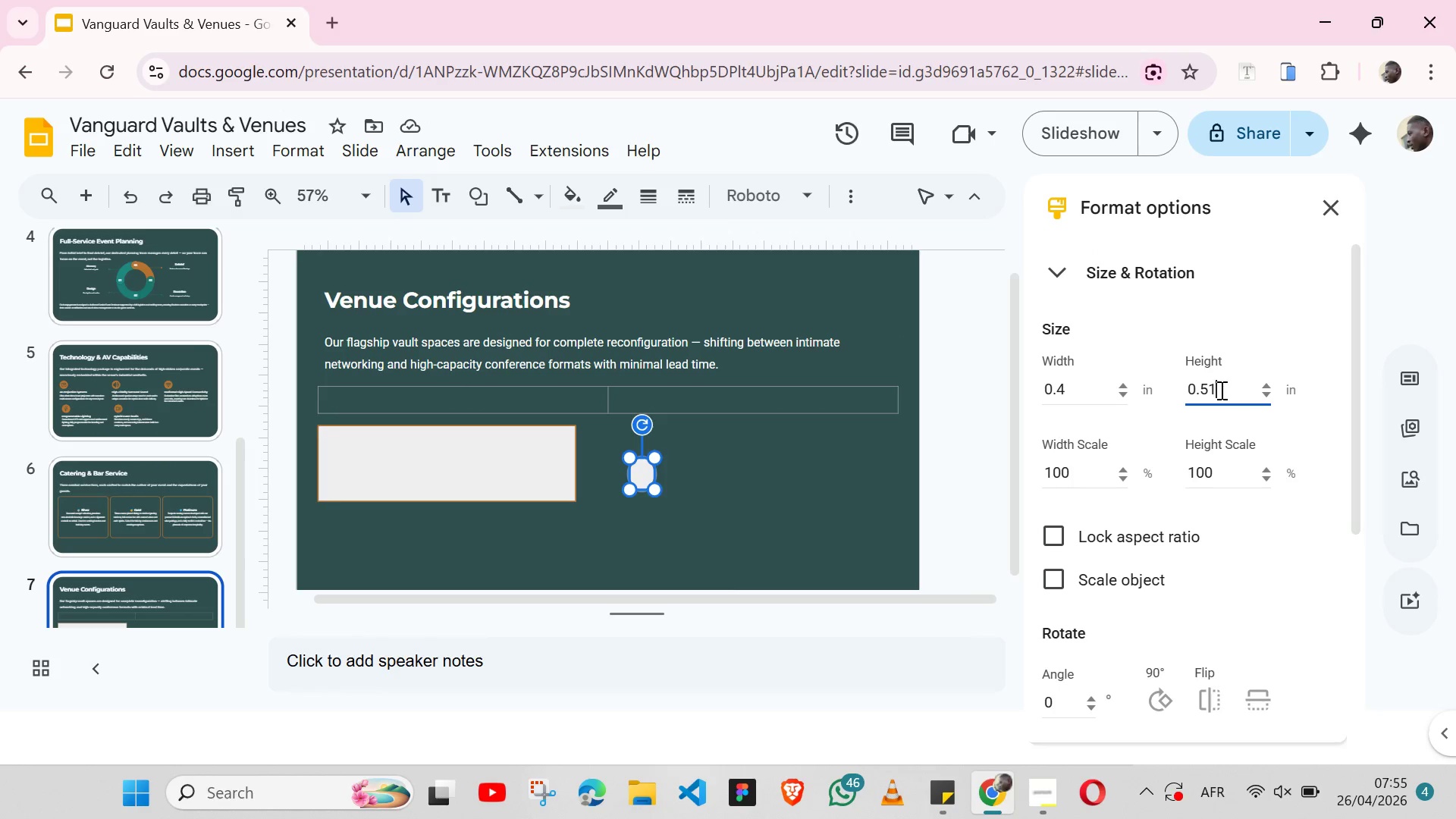 
key(Backspace)
 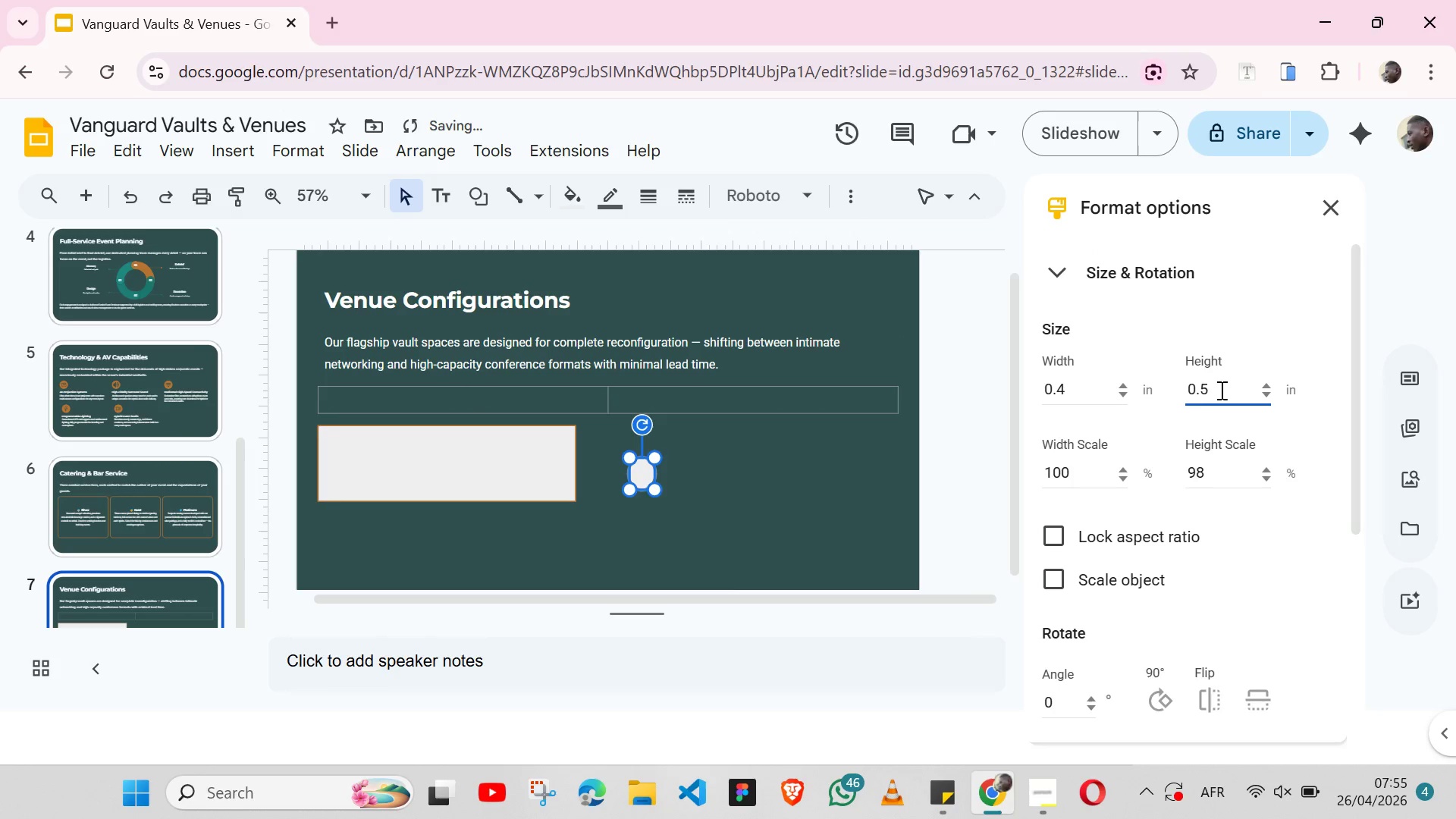 
key(Backspace)
 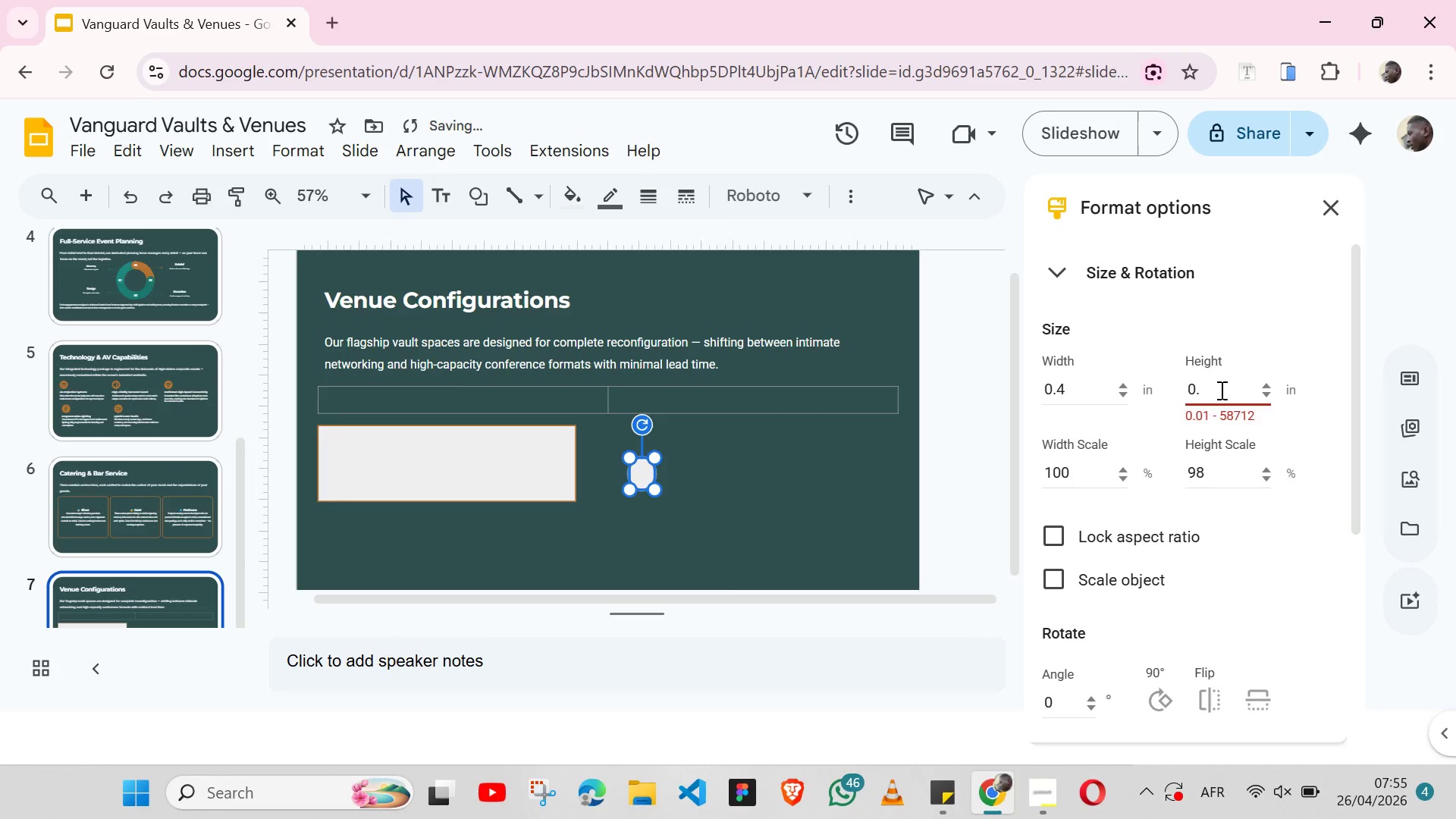 
key(4)
 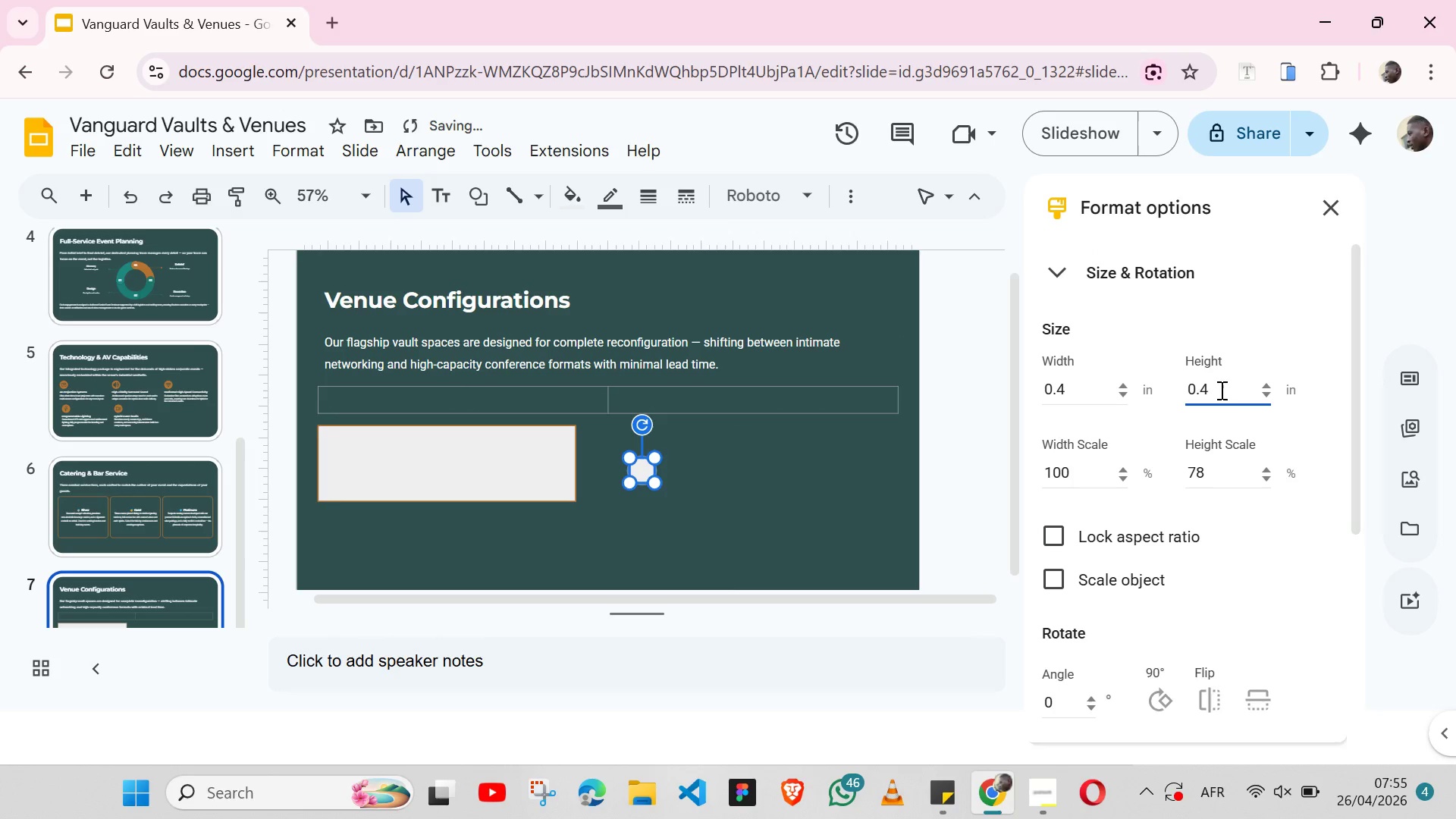 
key(Backspace)
 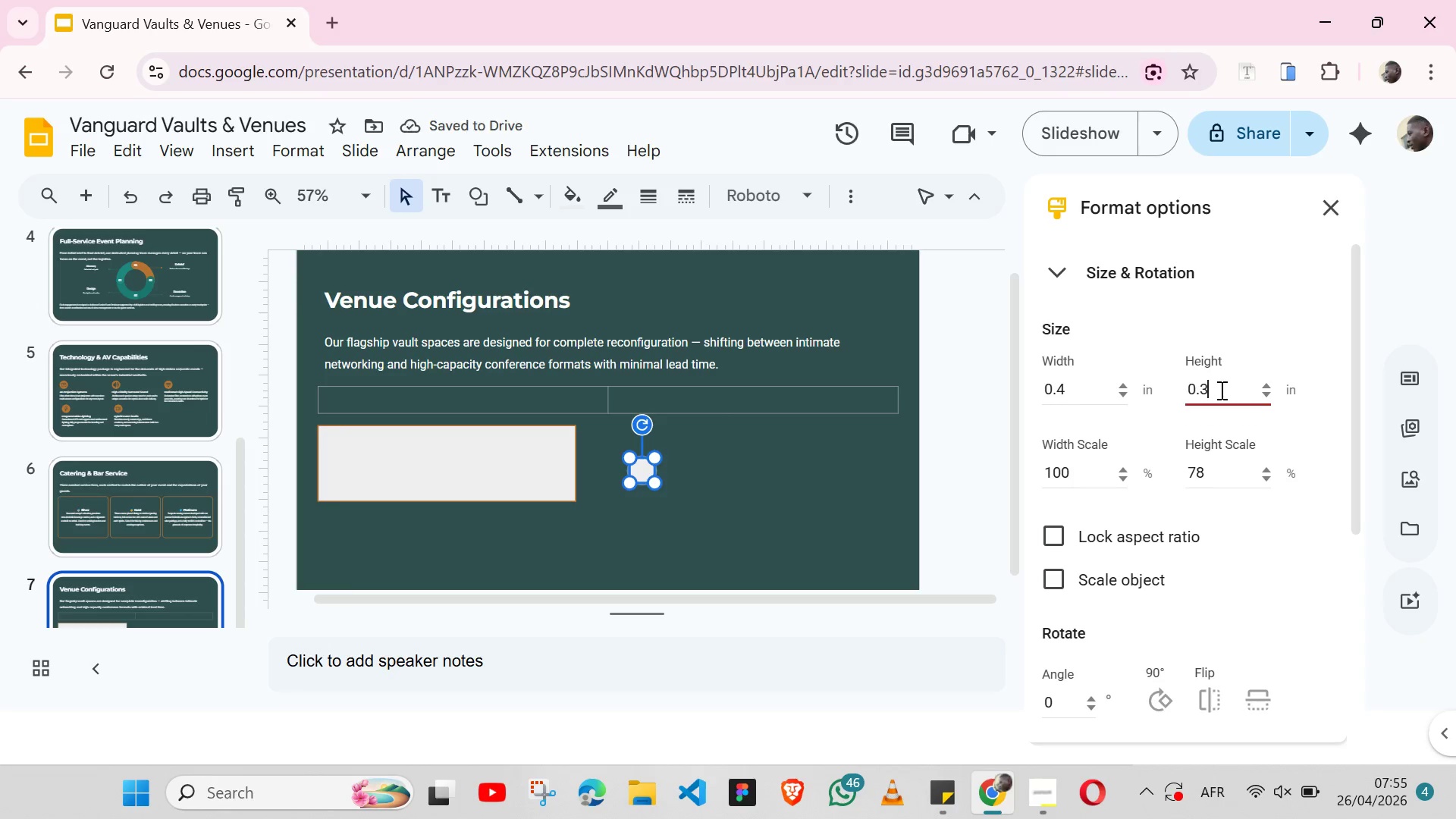 
key(3)
 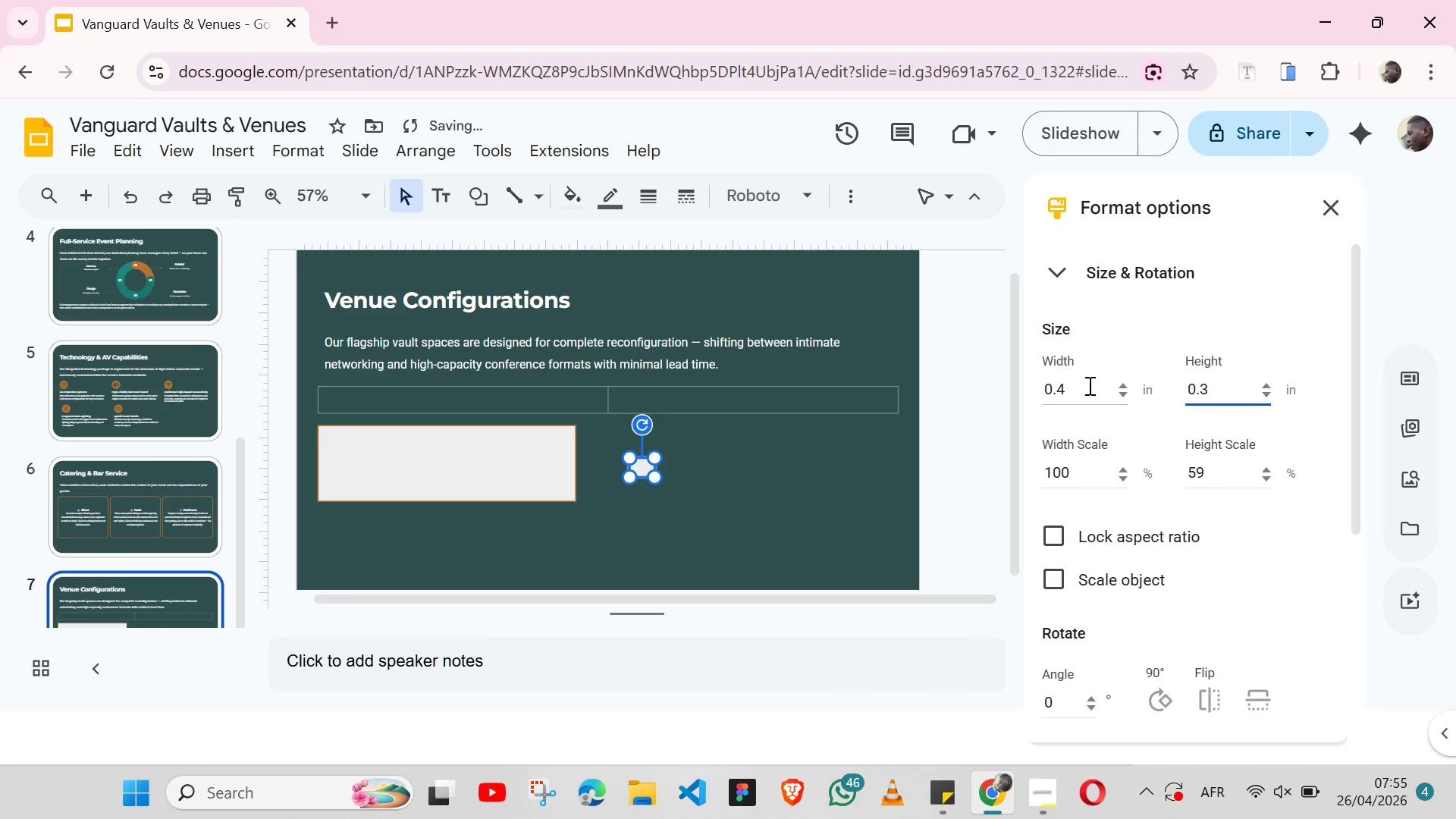 
left_click([1088, 385])
 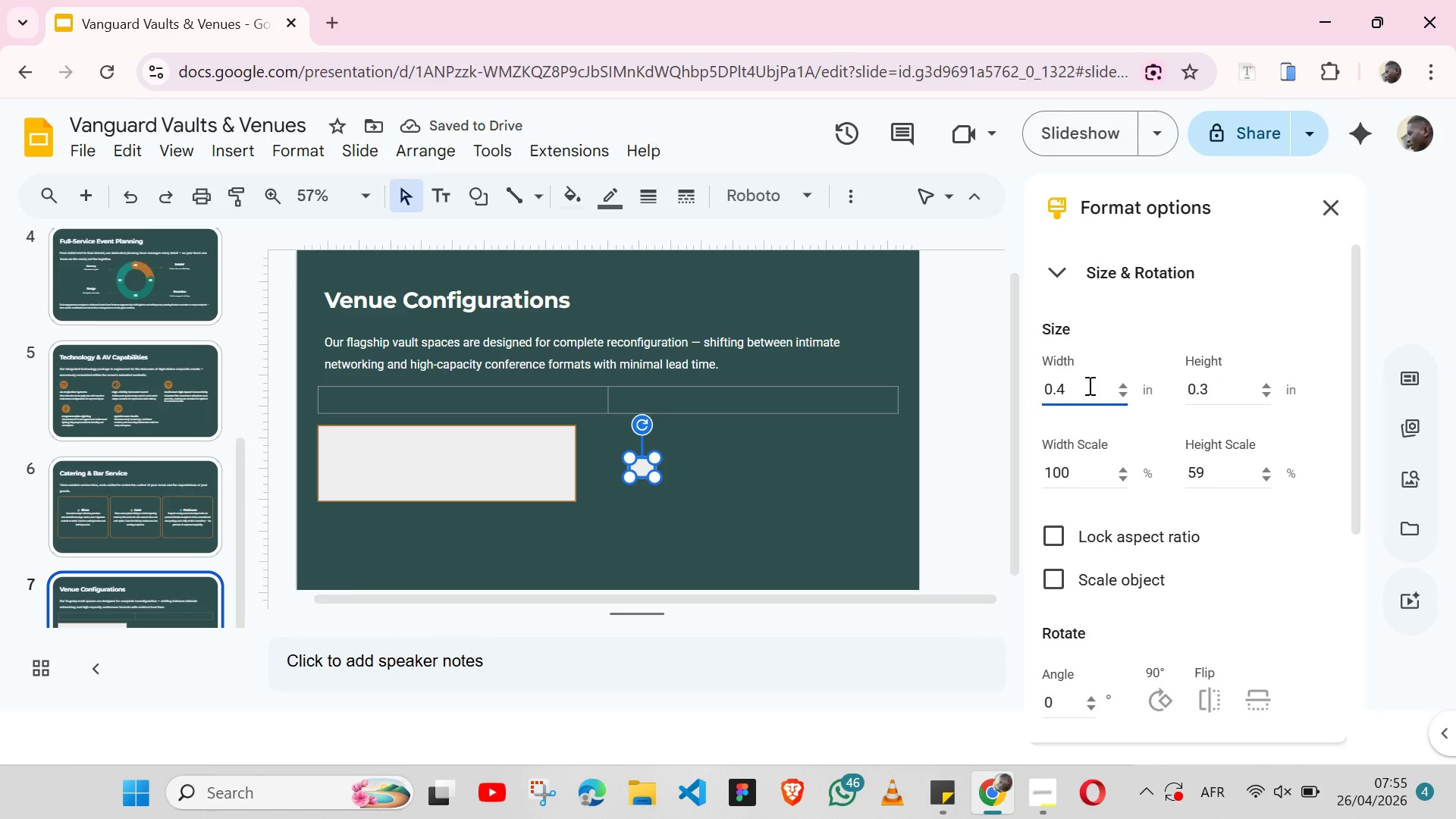 
key(Backspace)
 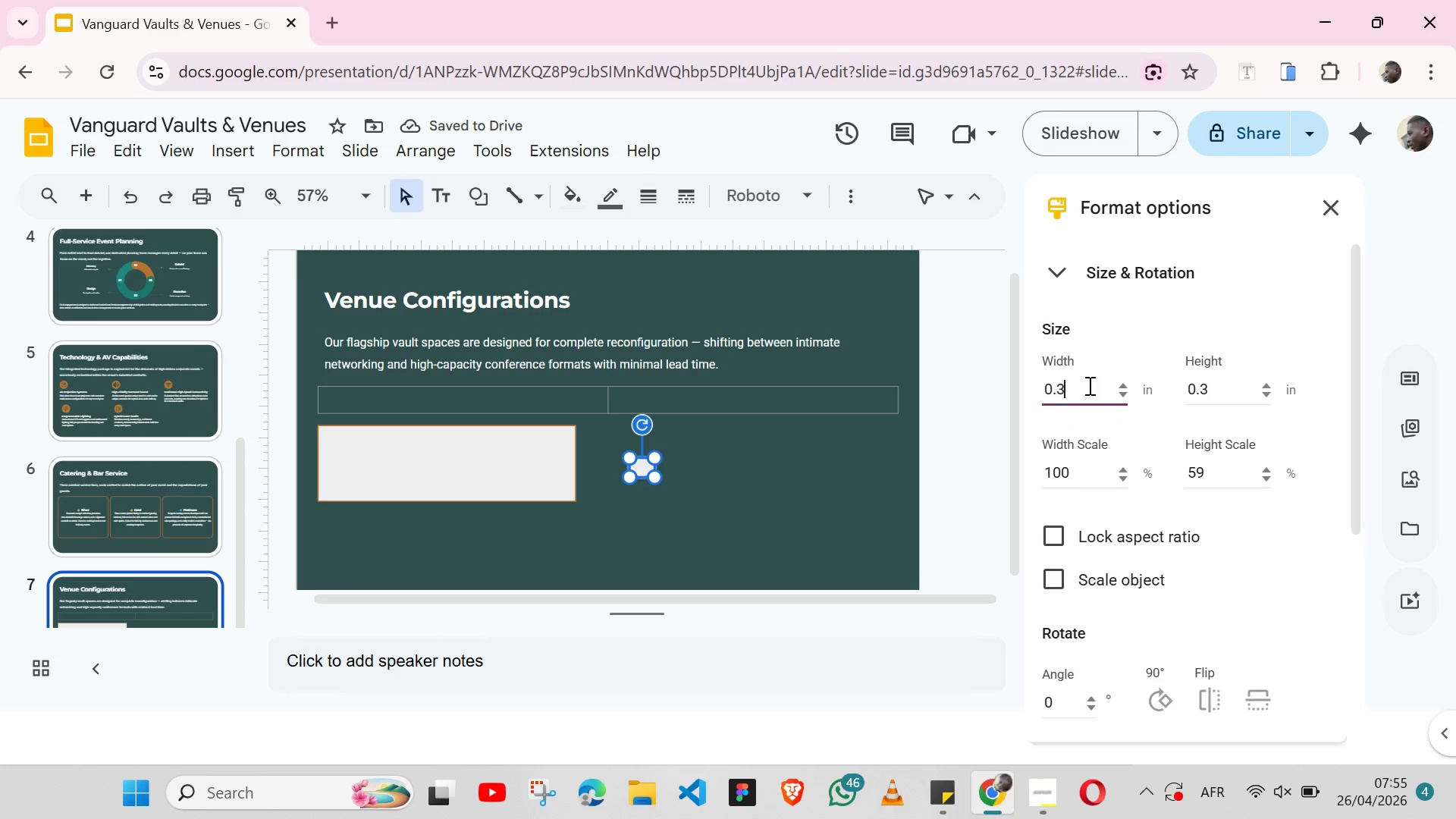 
key(3)
 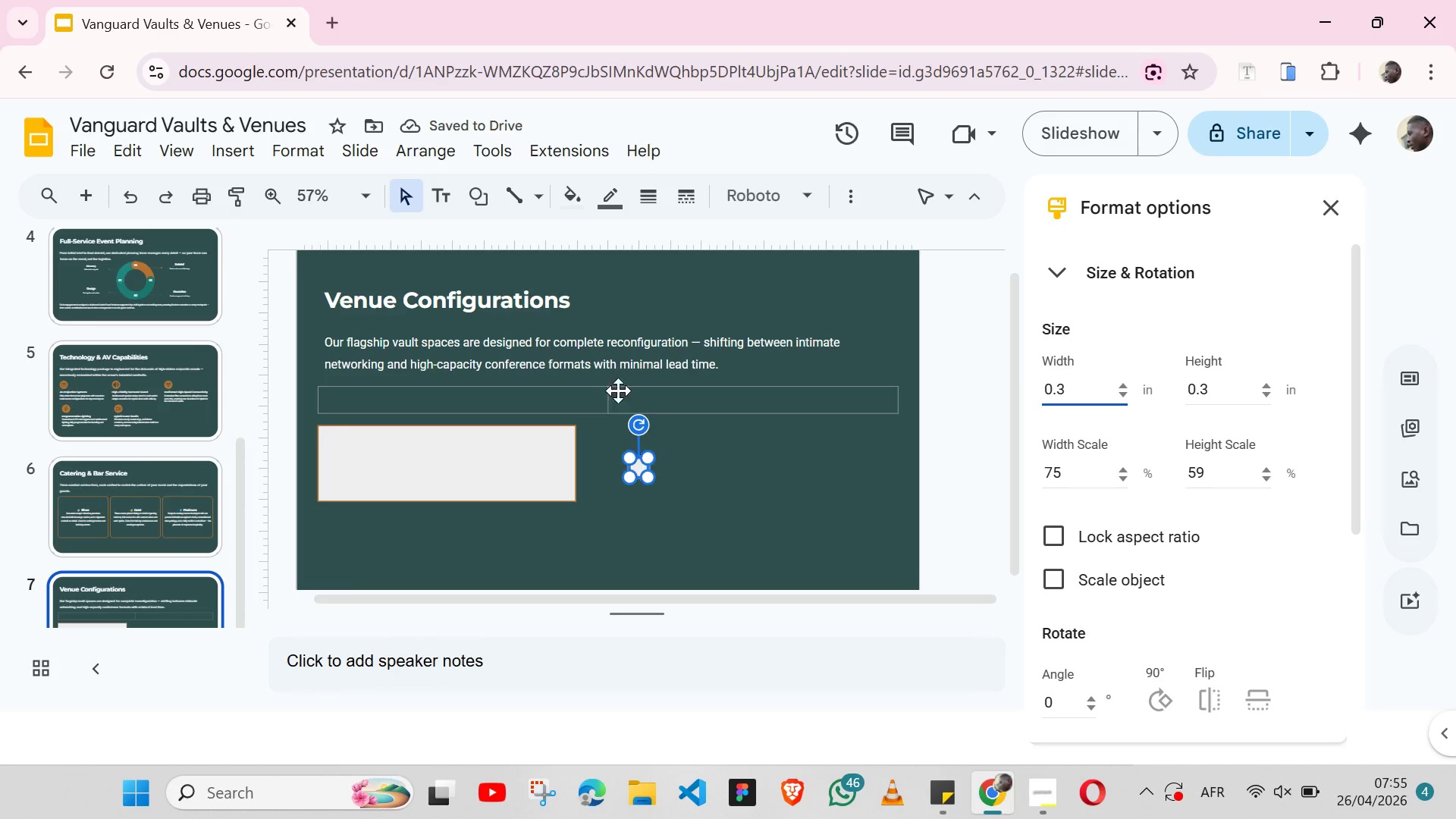 
left_click([621, 208])
 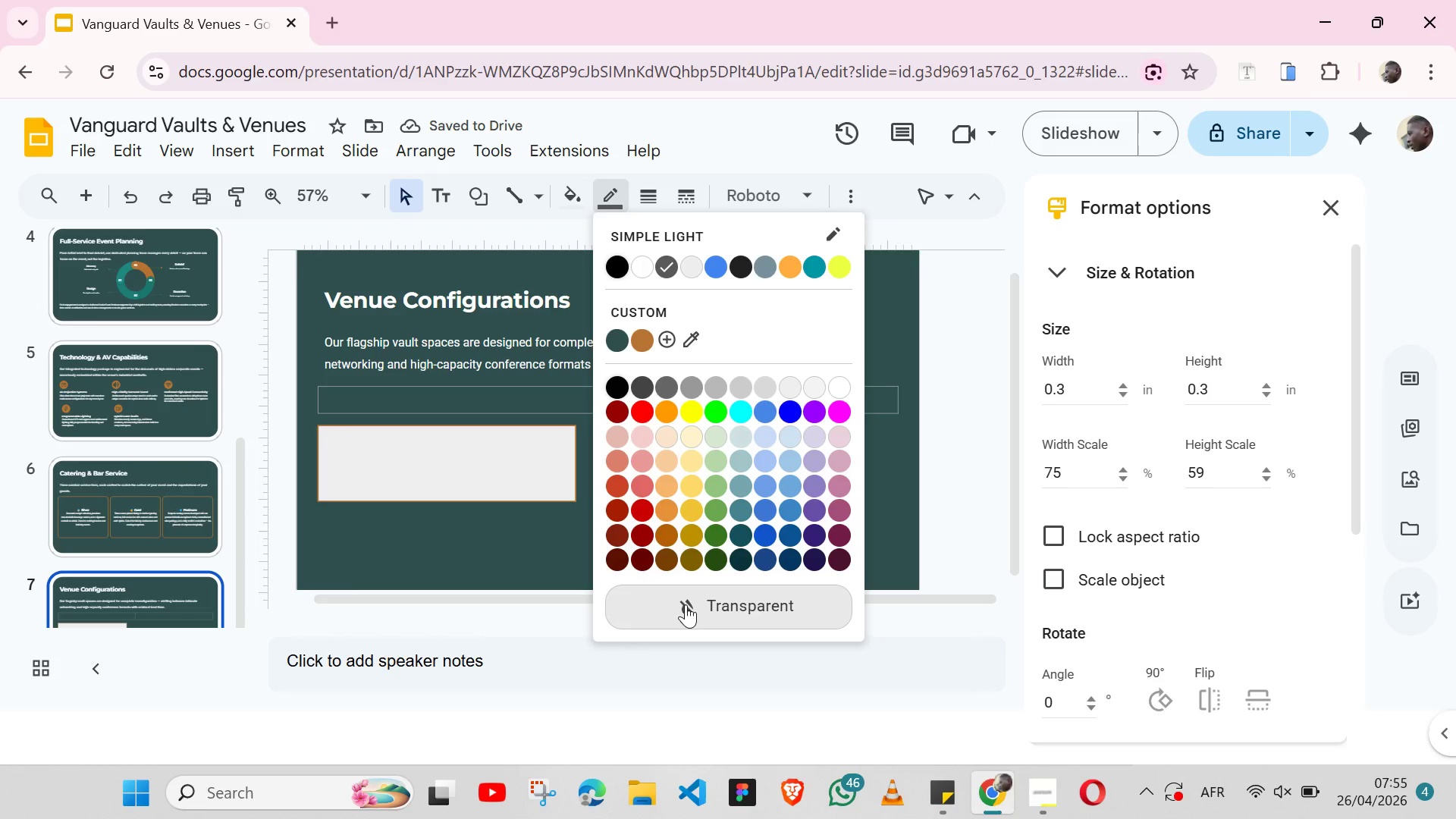 
left_click([686, 604])
 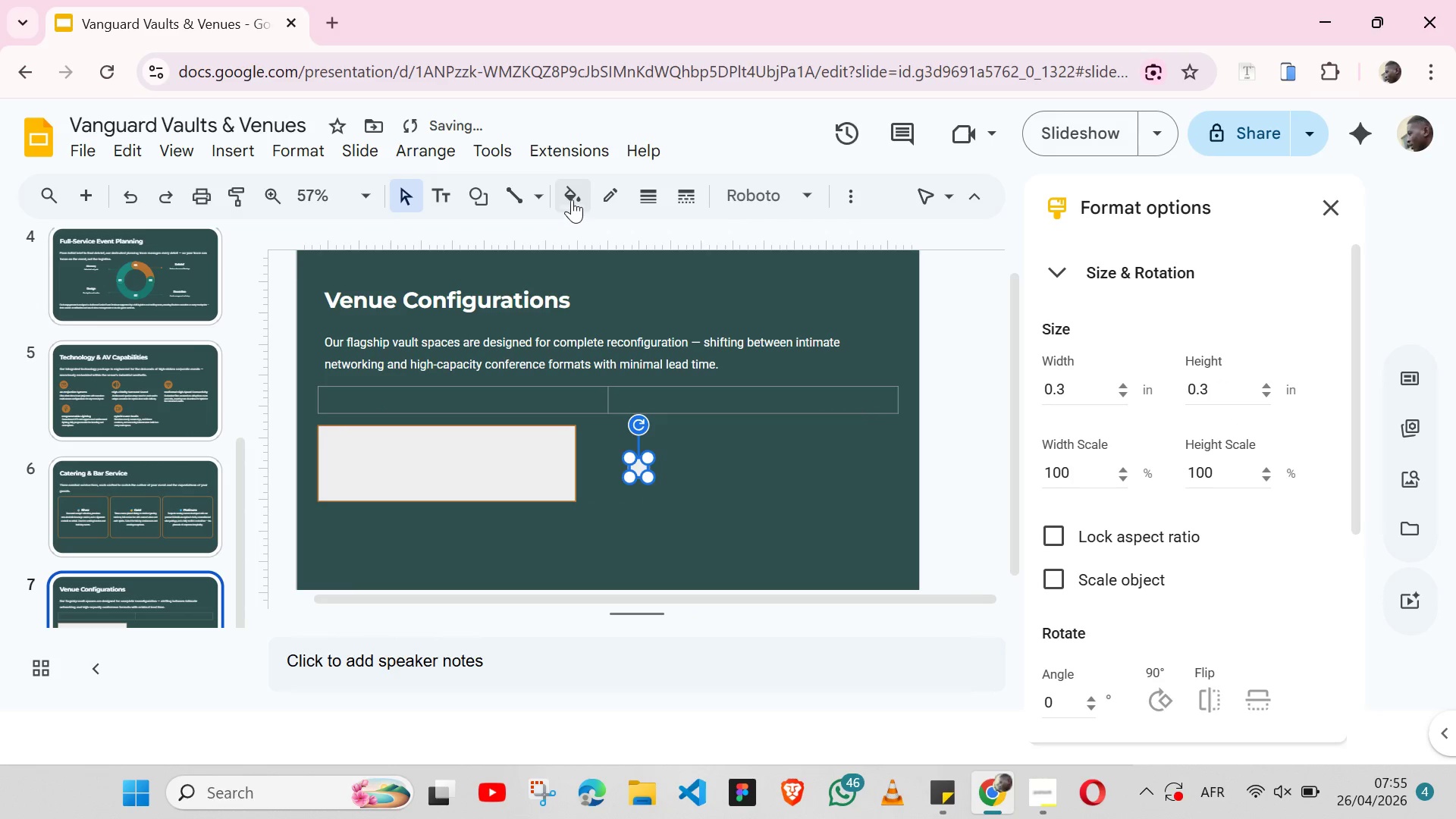 
left_click([572, 199])
 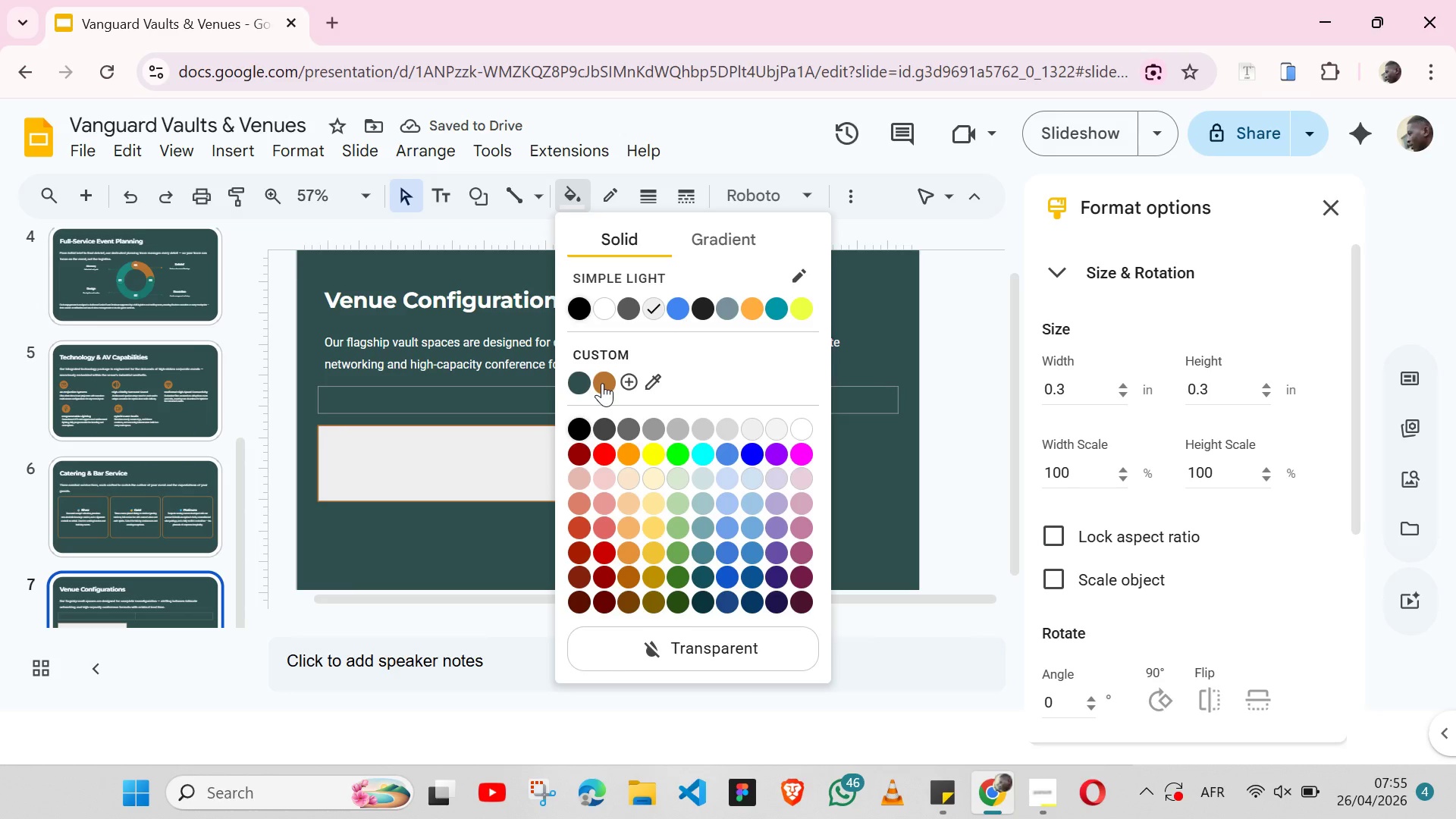 
left_click([602, 383])
 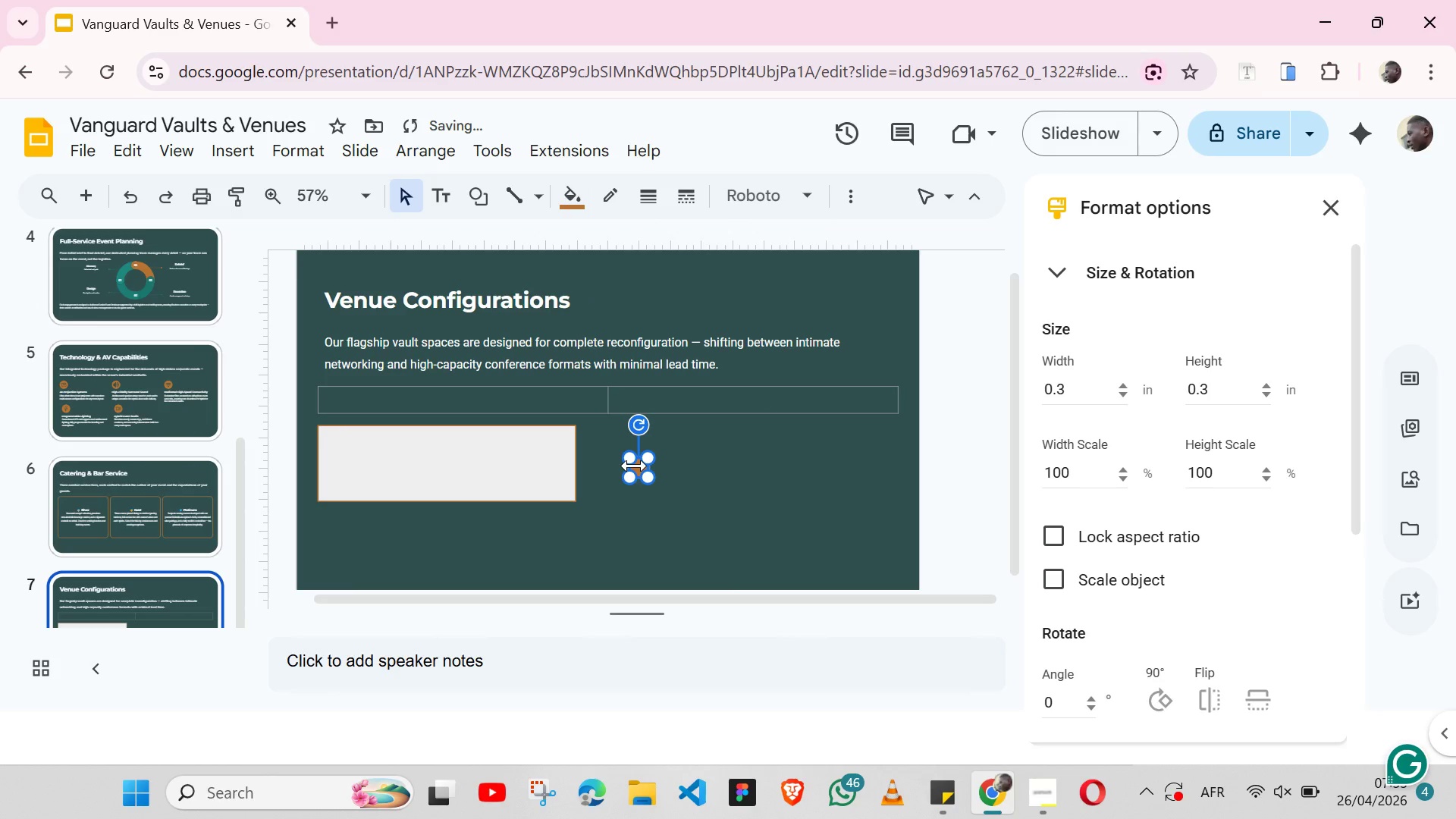 
key(Control+C)
 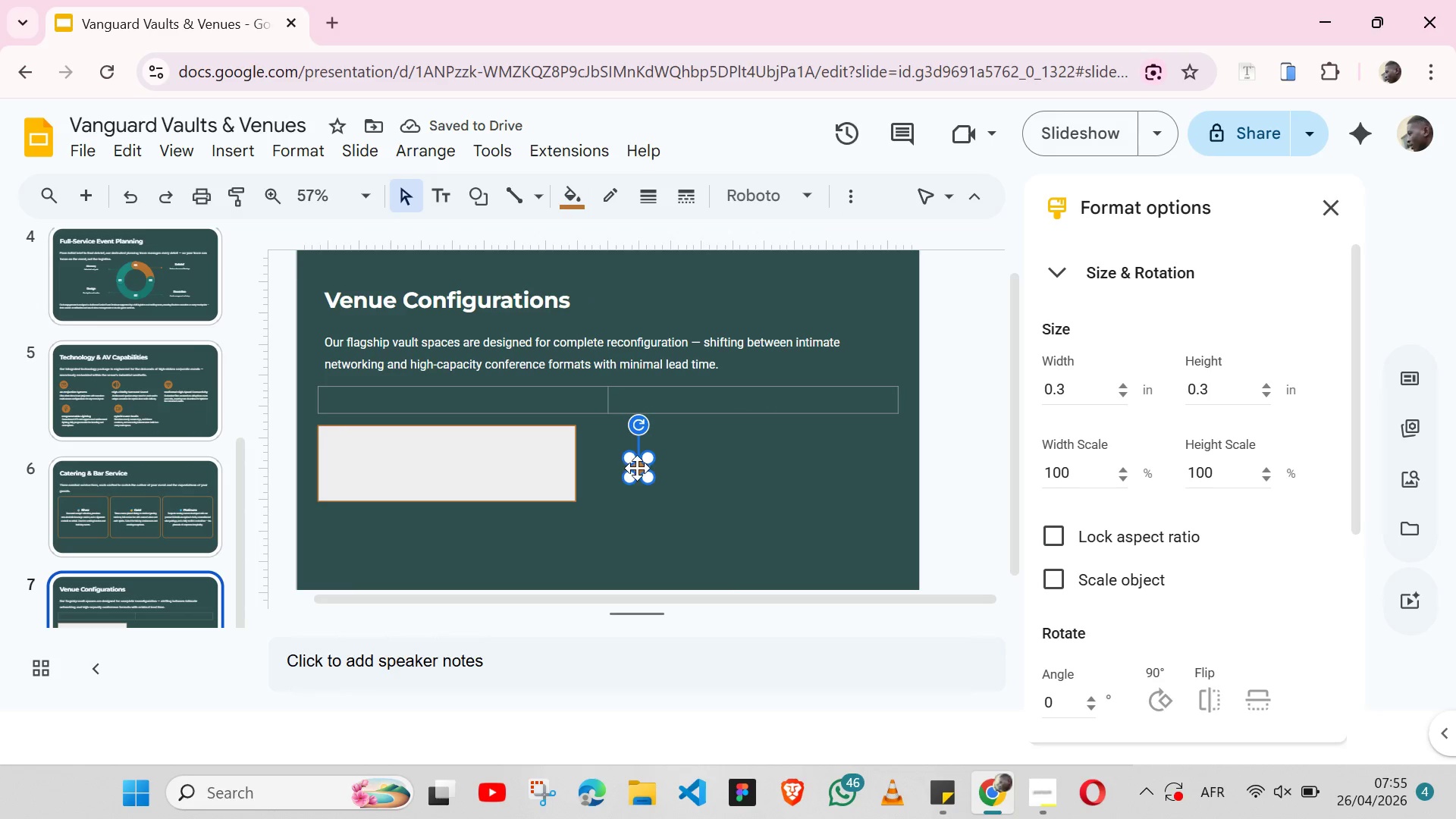 
left_click_drag(start_coordinate=[637, 469], to_coordinate=[344, 450])
 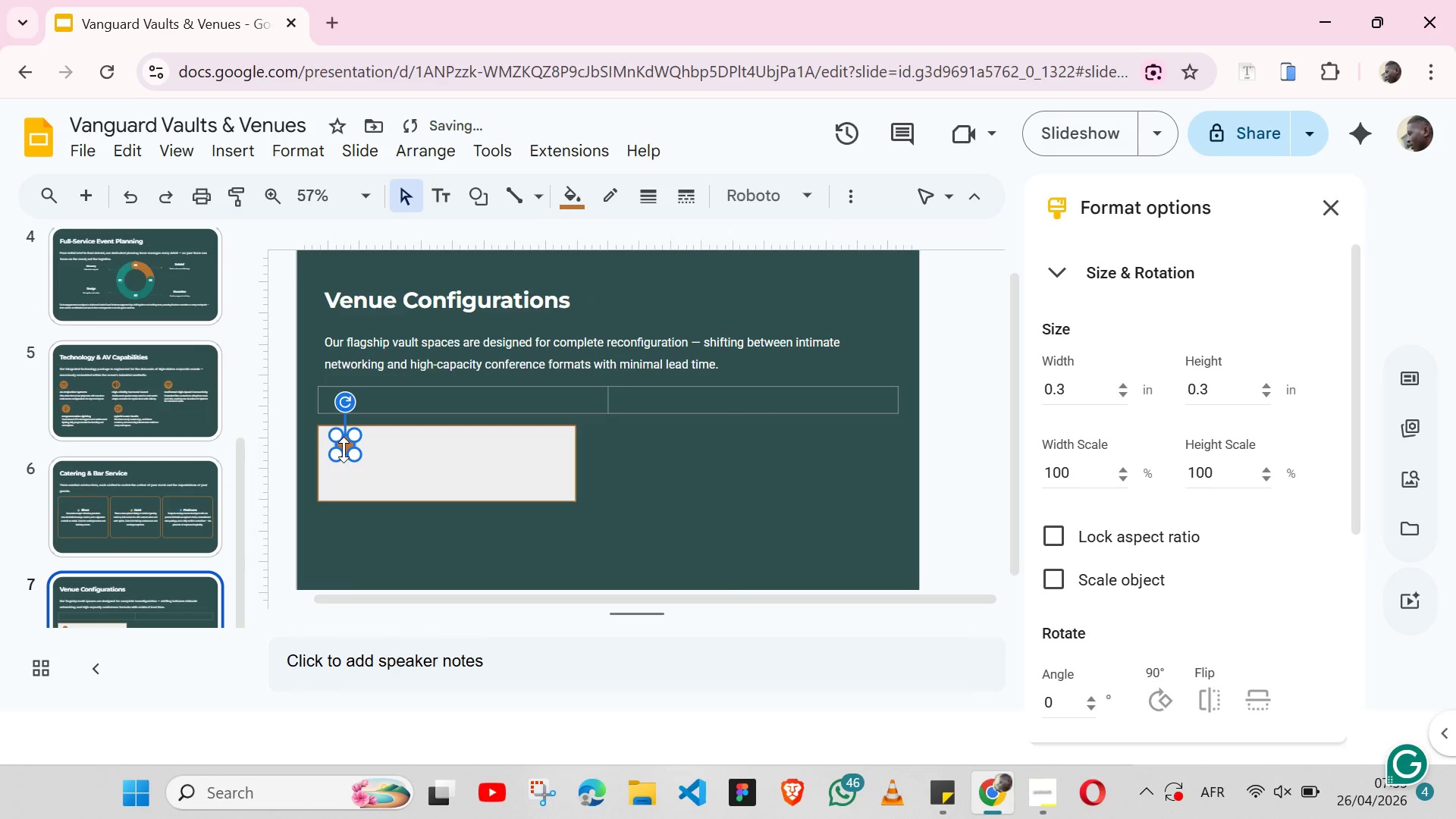 
key(Control+V)
 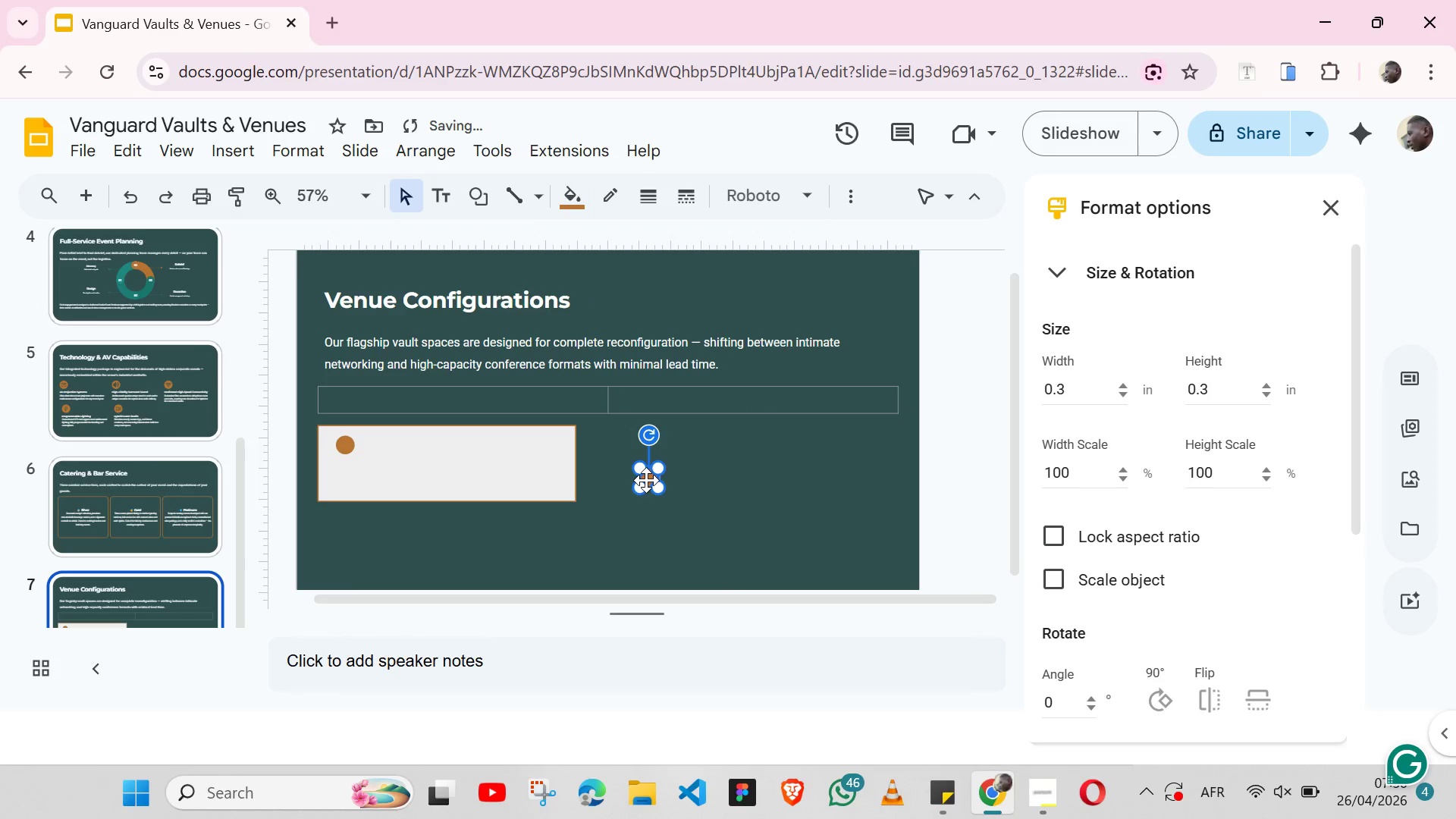 
left_click_drag(start_coordinate=[646, 480], to_coordinate=[338, 479])
 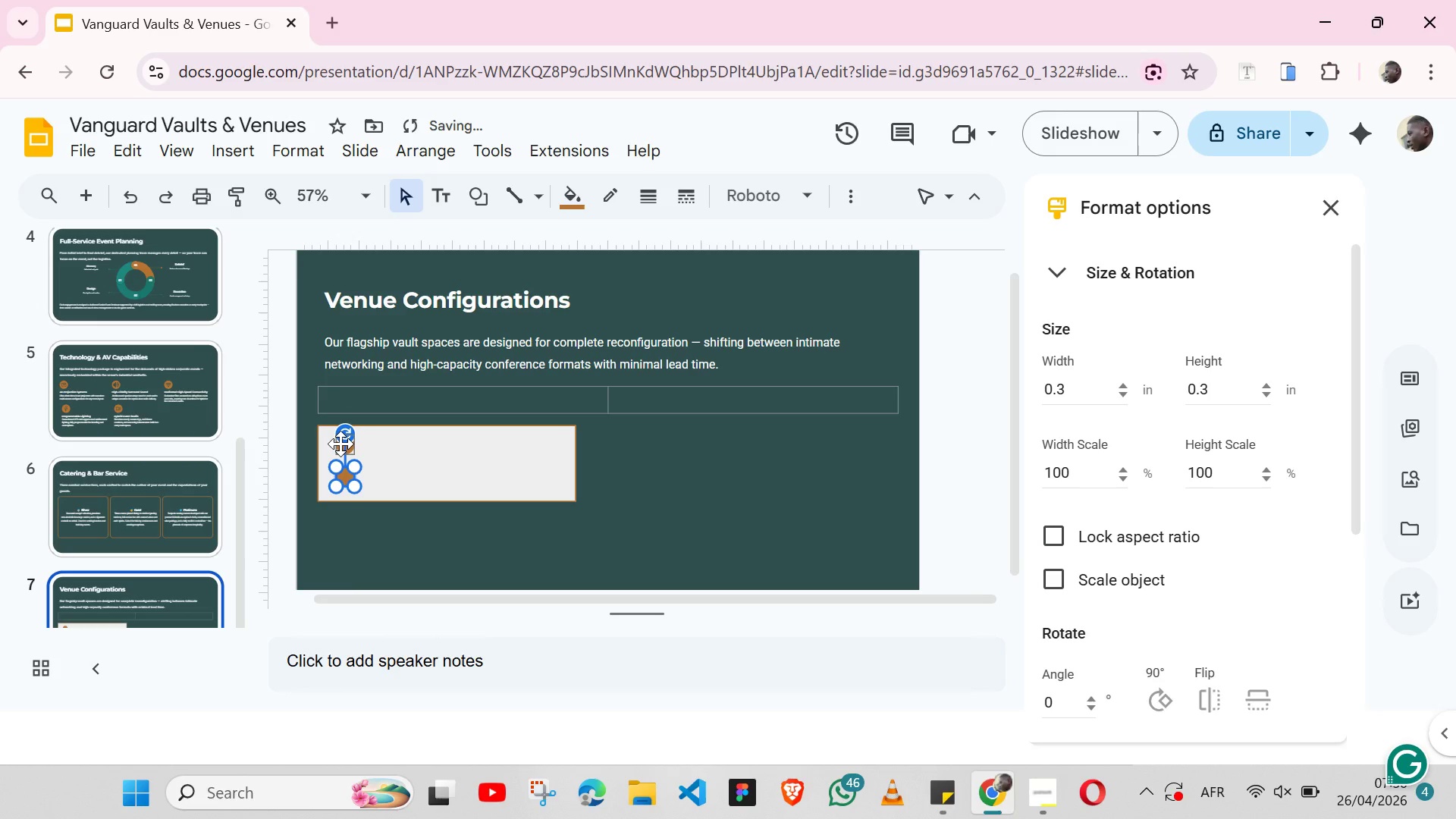 
left_click([340, 444])
 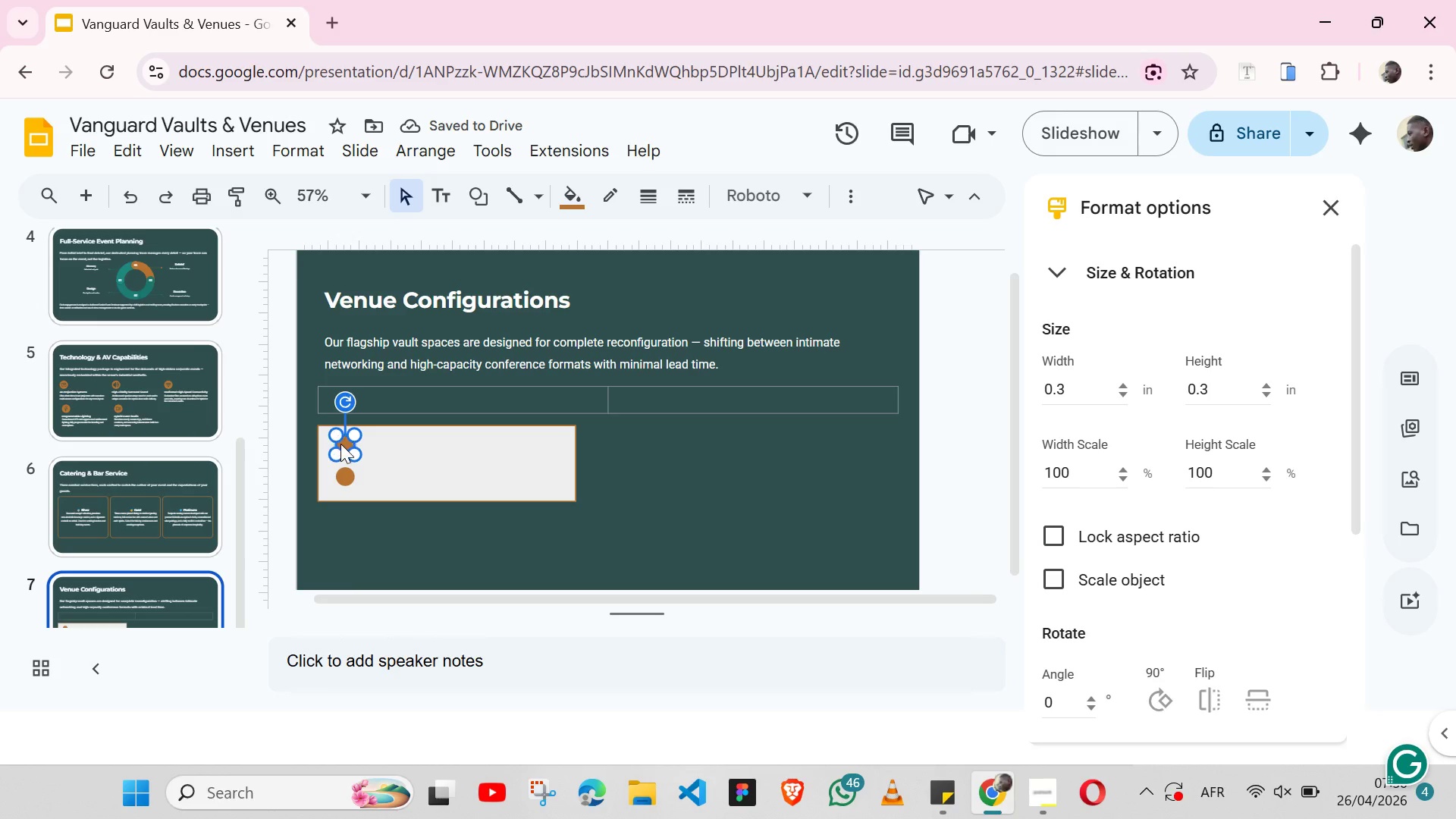 
key(Shift+ArrowRight)
 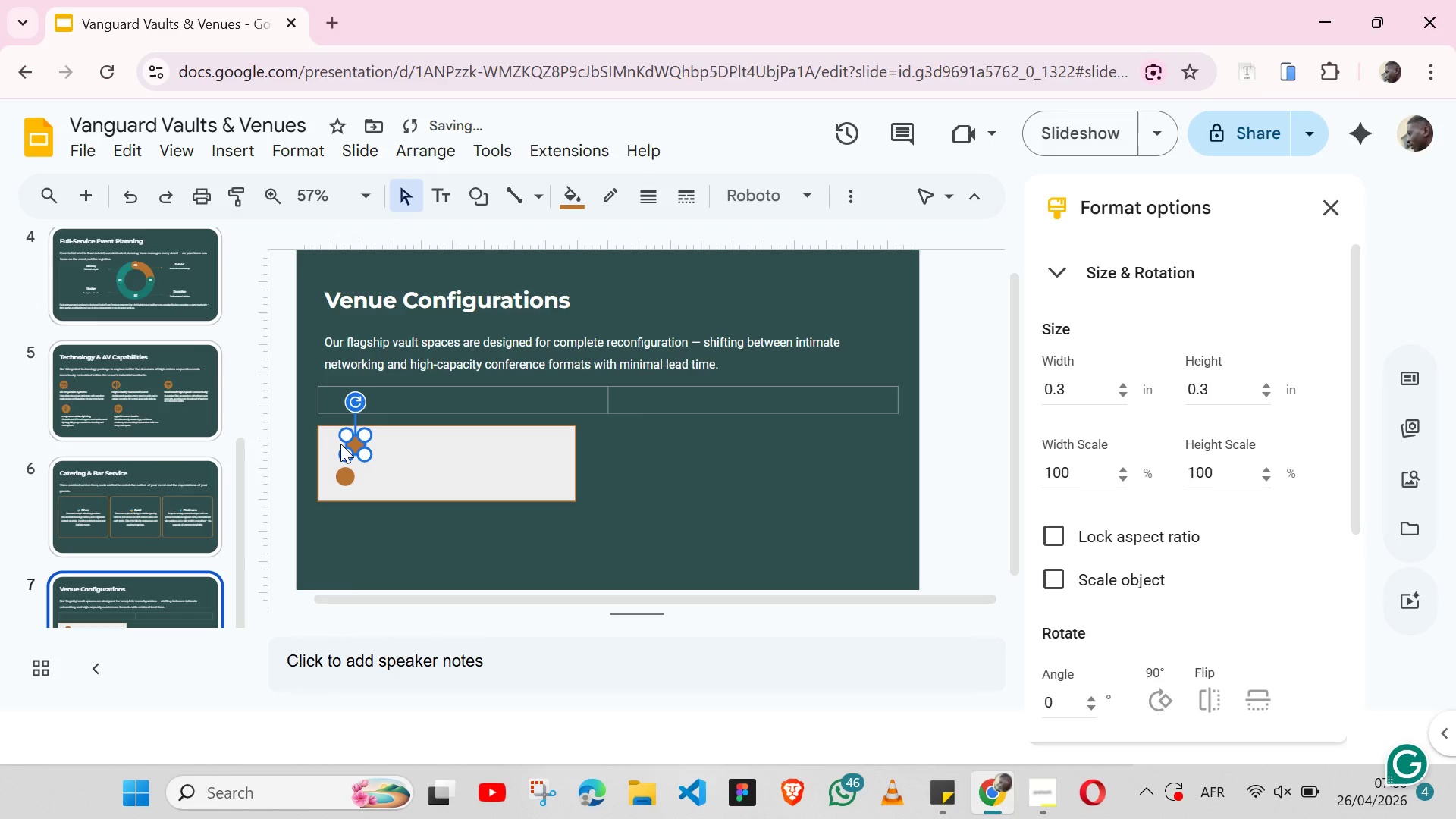 
key(Shift+ArrowRight)
 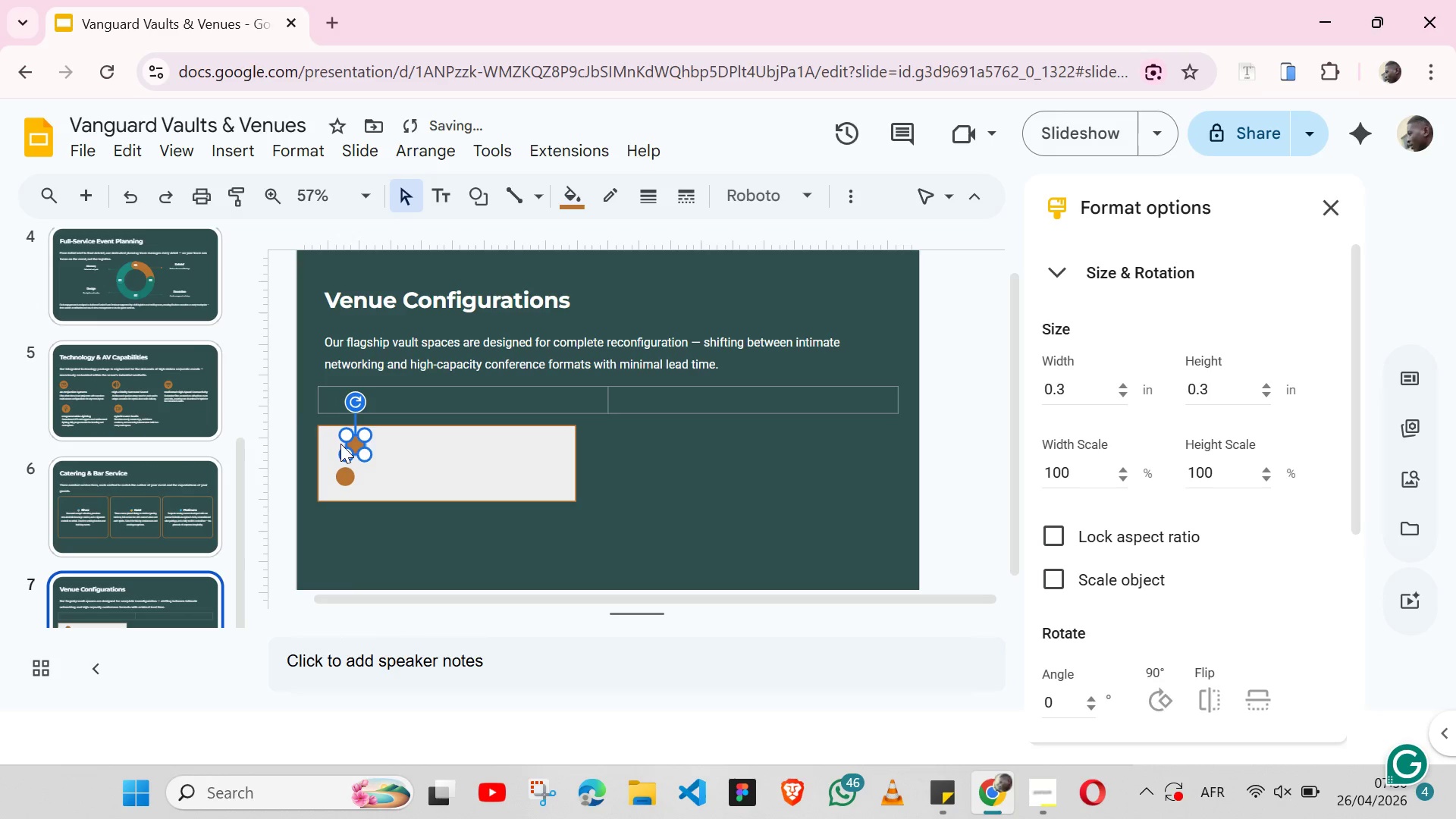 
key(Shift+ArrowRight)
 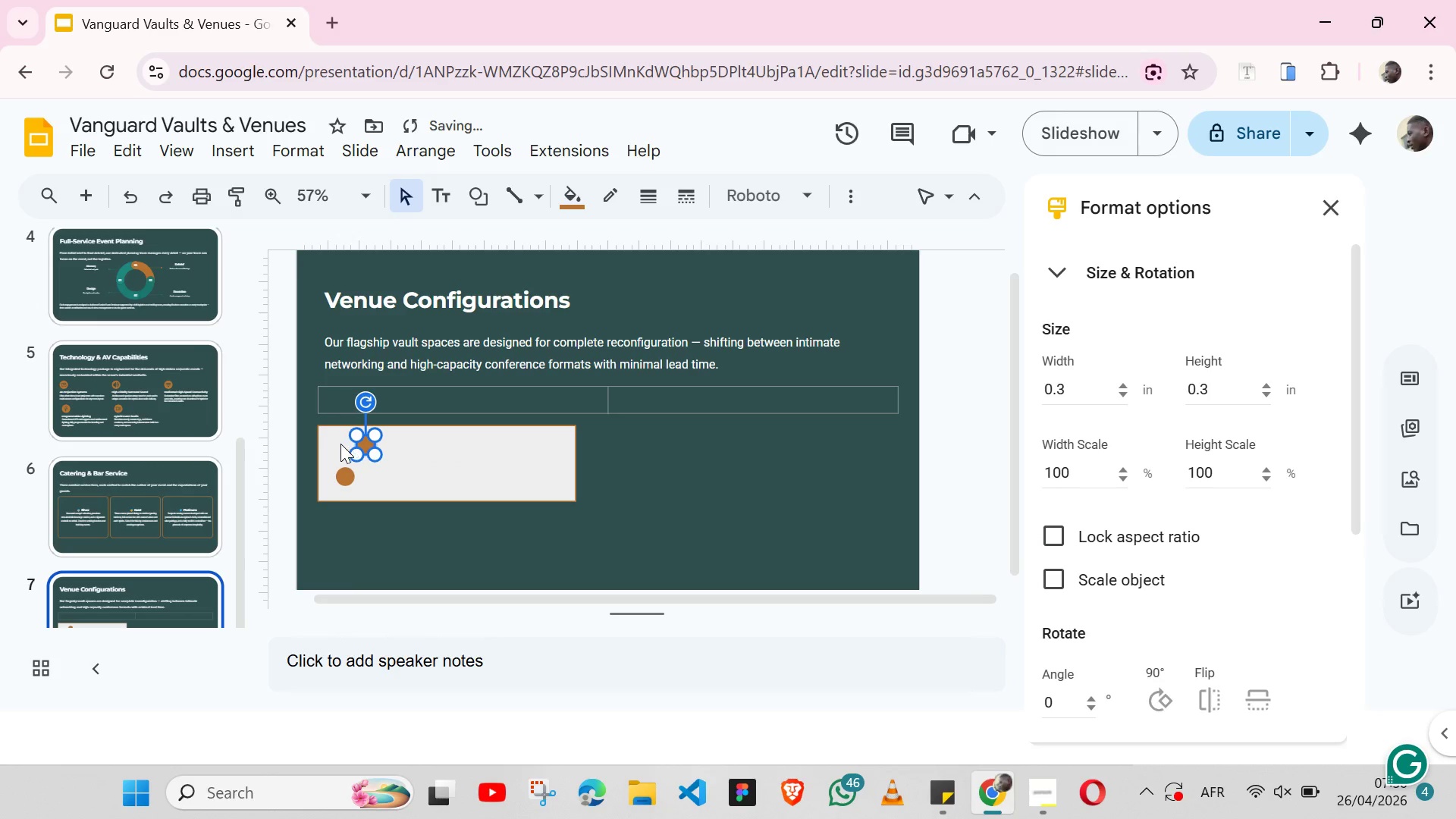 
key(Shift+ArrowRight)
 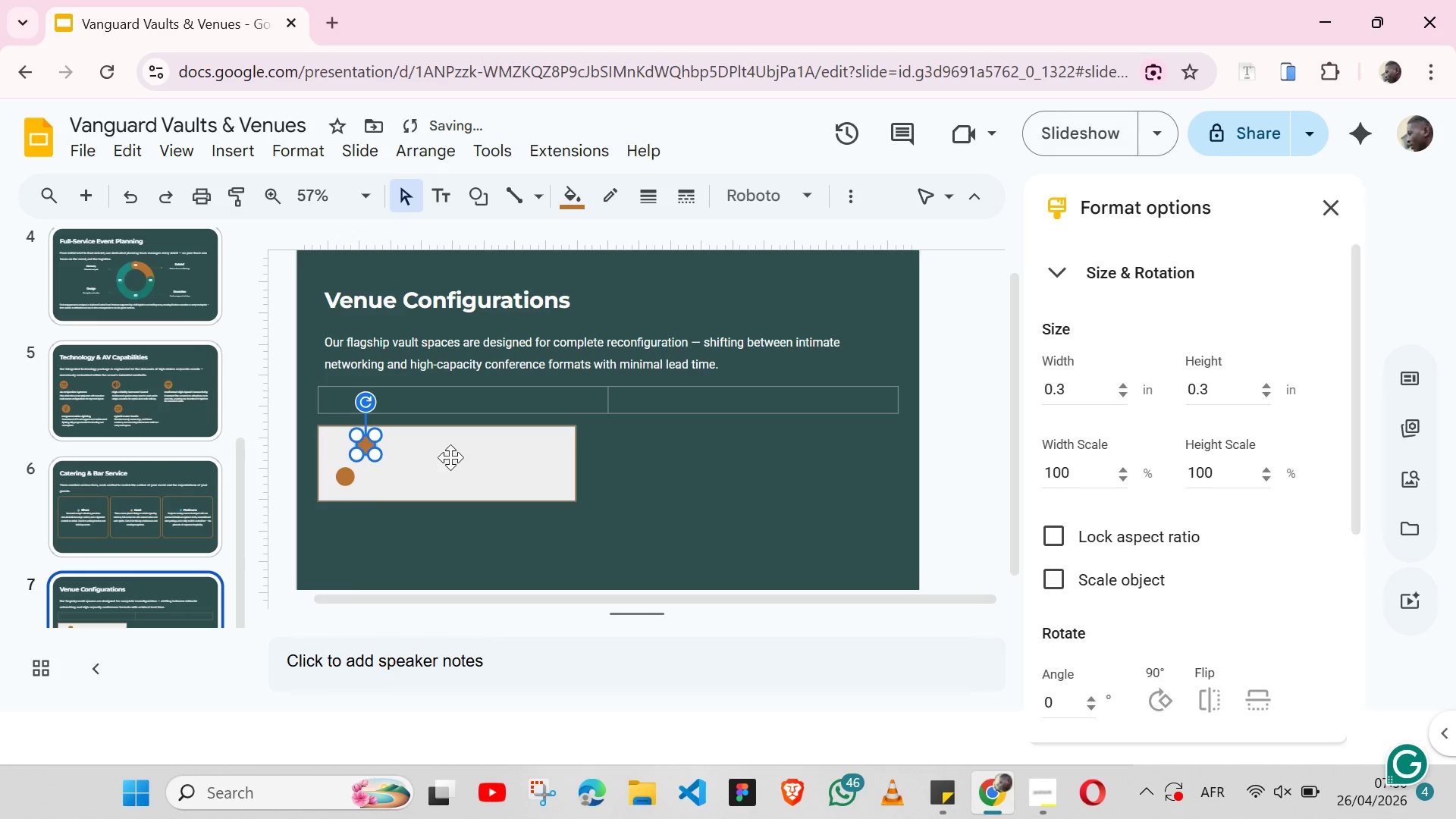 
key(Control+V)
 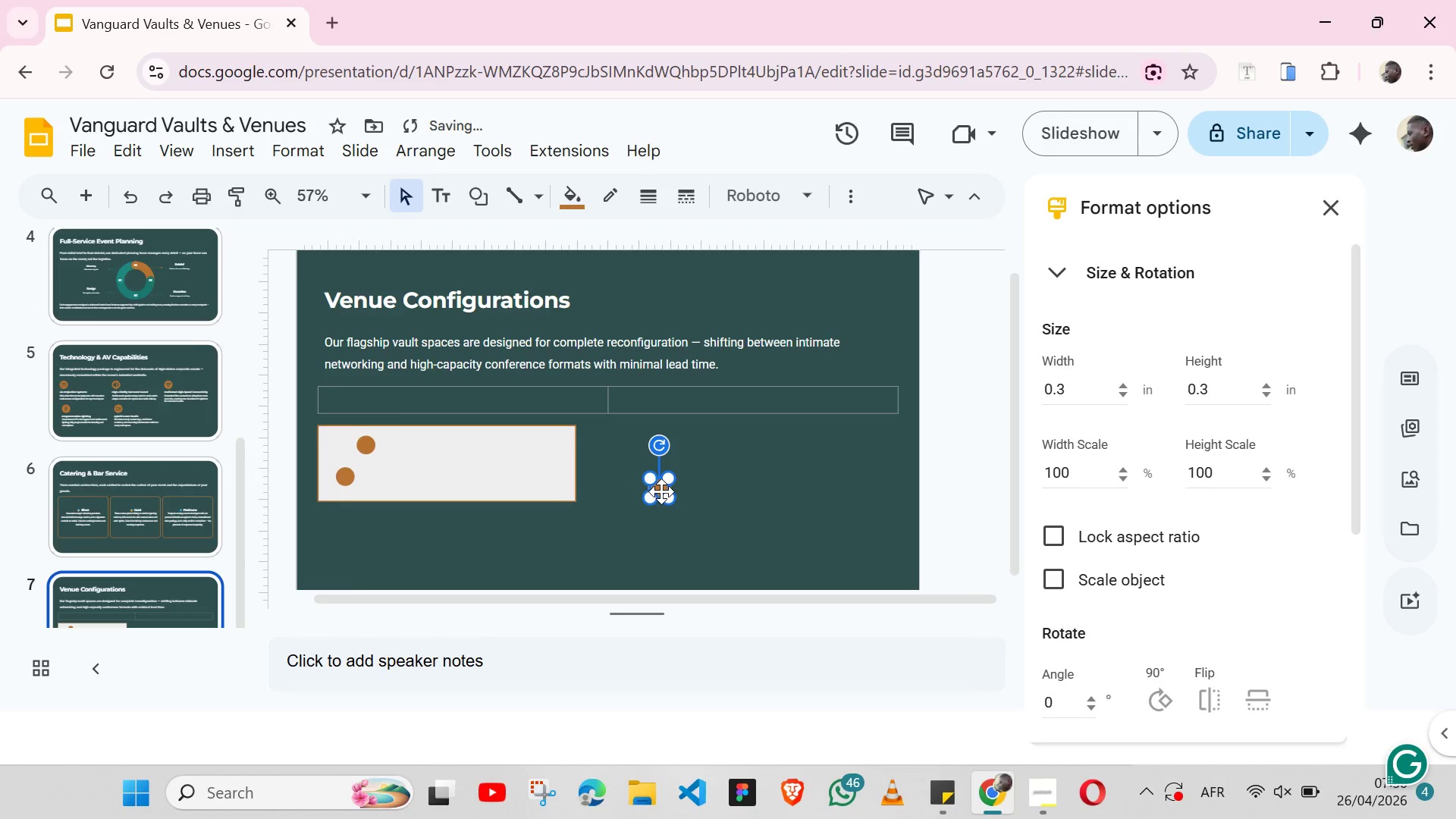 
left_click_drag(start_coordinate=[661, 491], to_coordinate=[385, 473])
 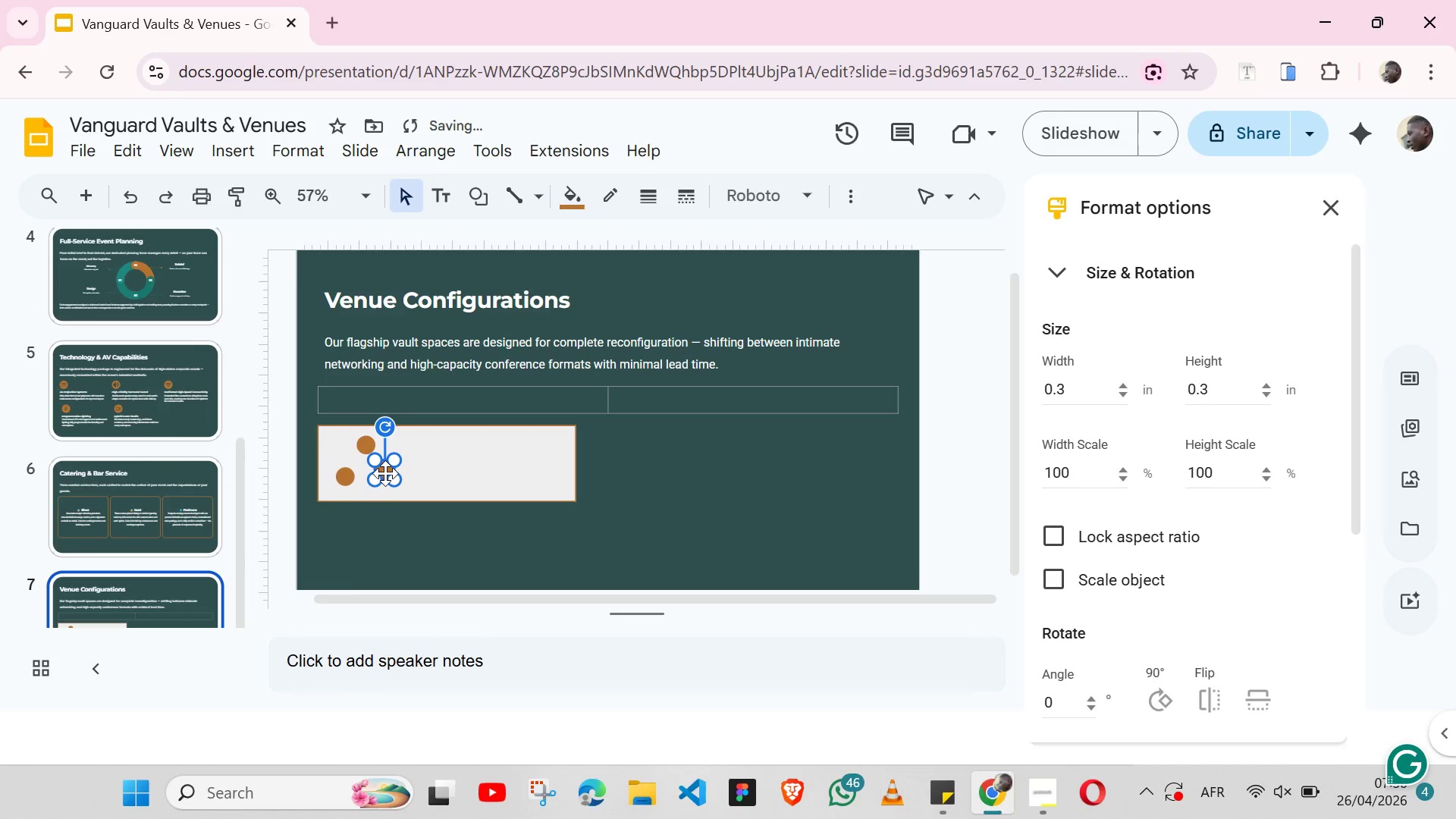 
key(Control+V)
 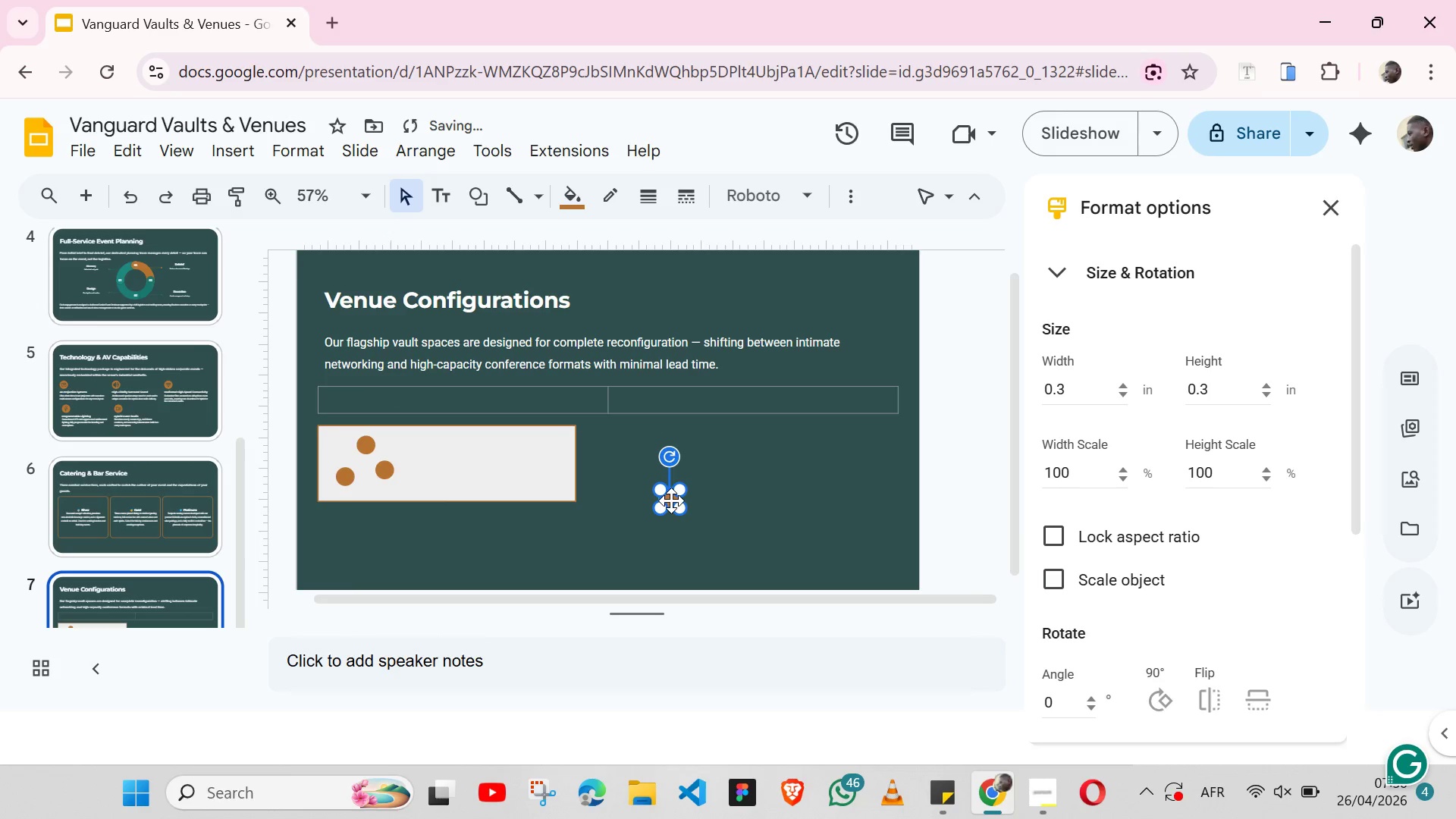 
left_click_drag(start_coordinate=[671, 500], to_coordinate=[425, 448])
 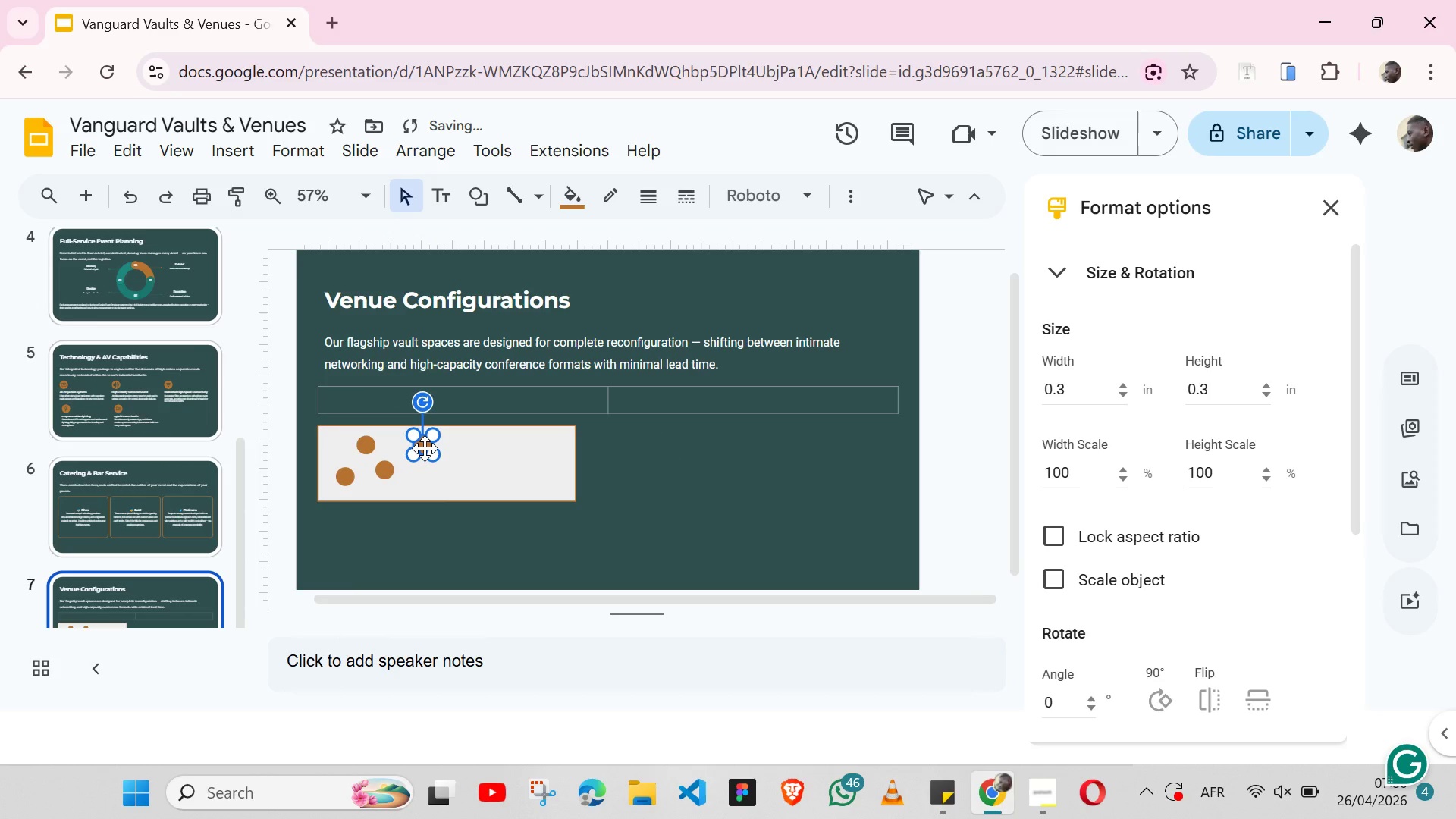 
key(Control+V)
 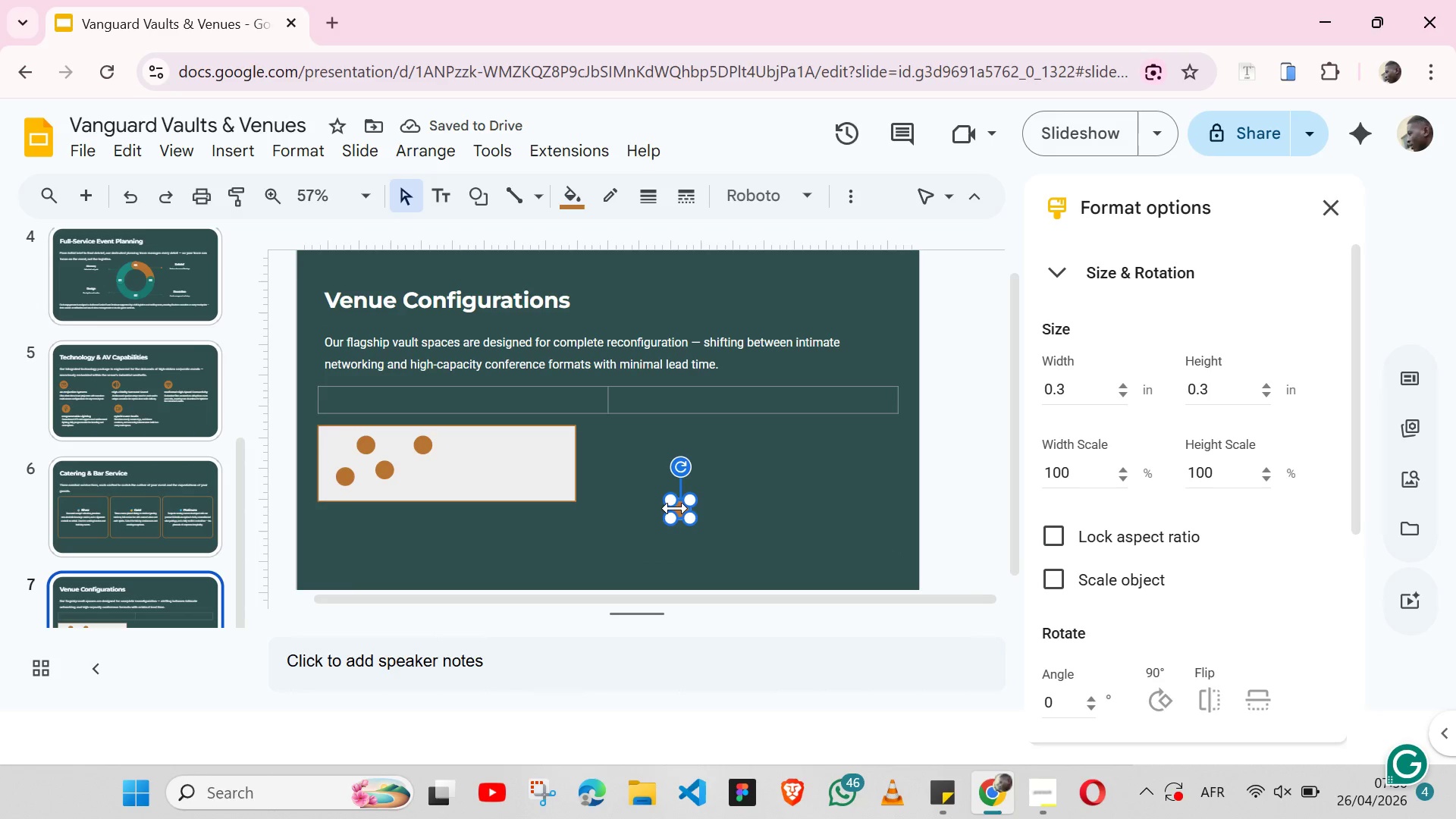 
left_click_drag(start_coordinate=[679, 508], to_coordinate=[445, 464])
 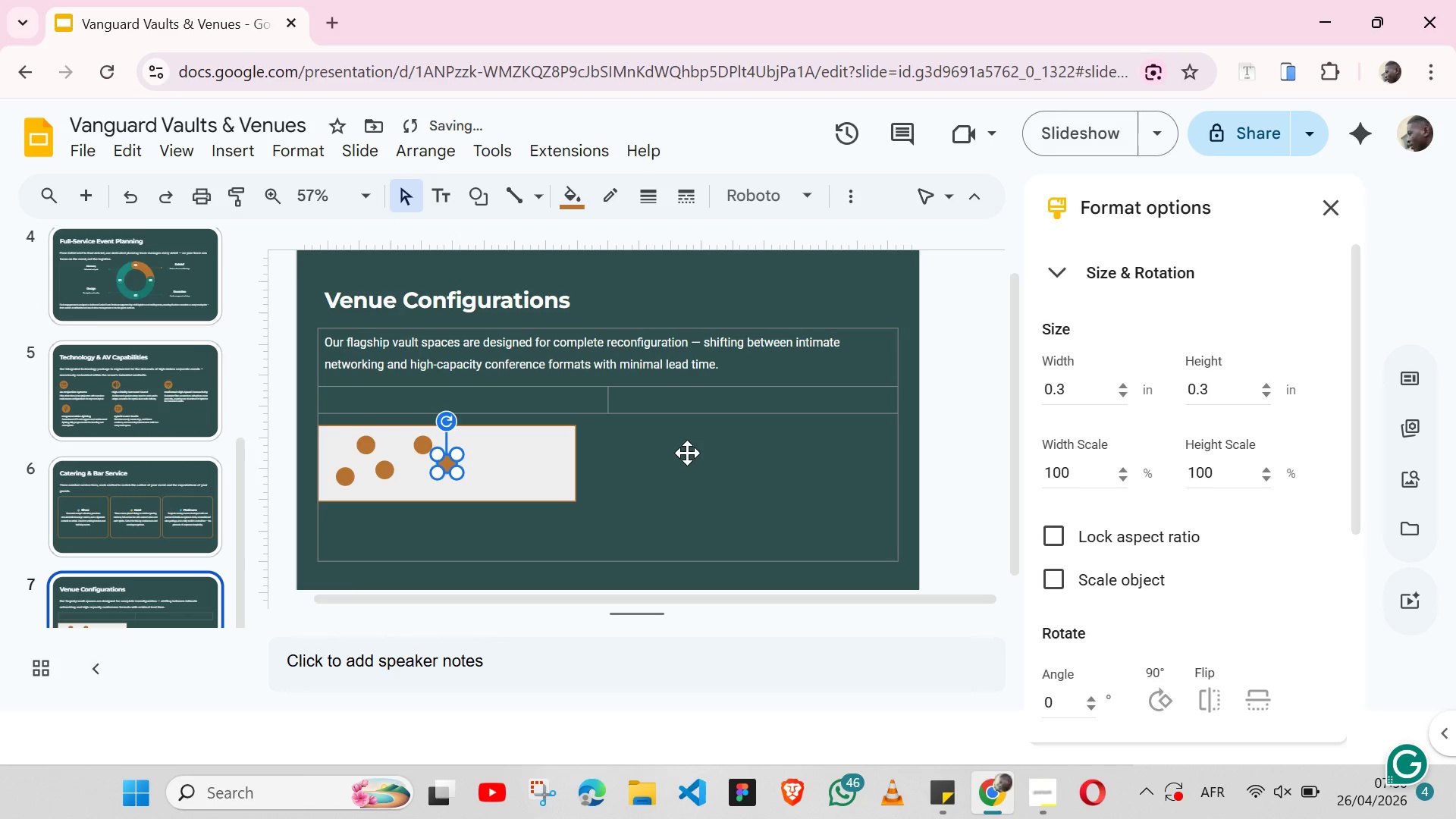 
key(Control+ControlLeft)
 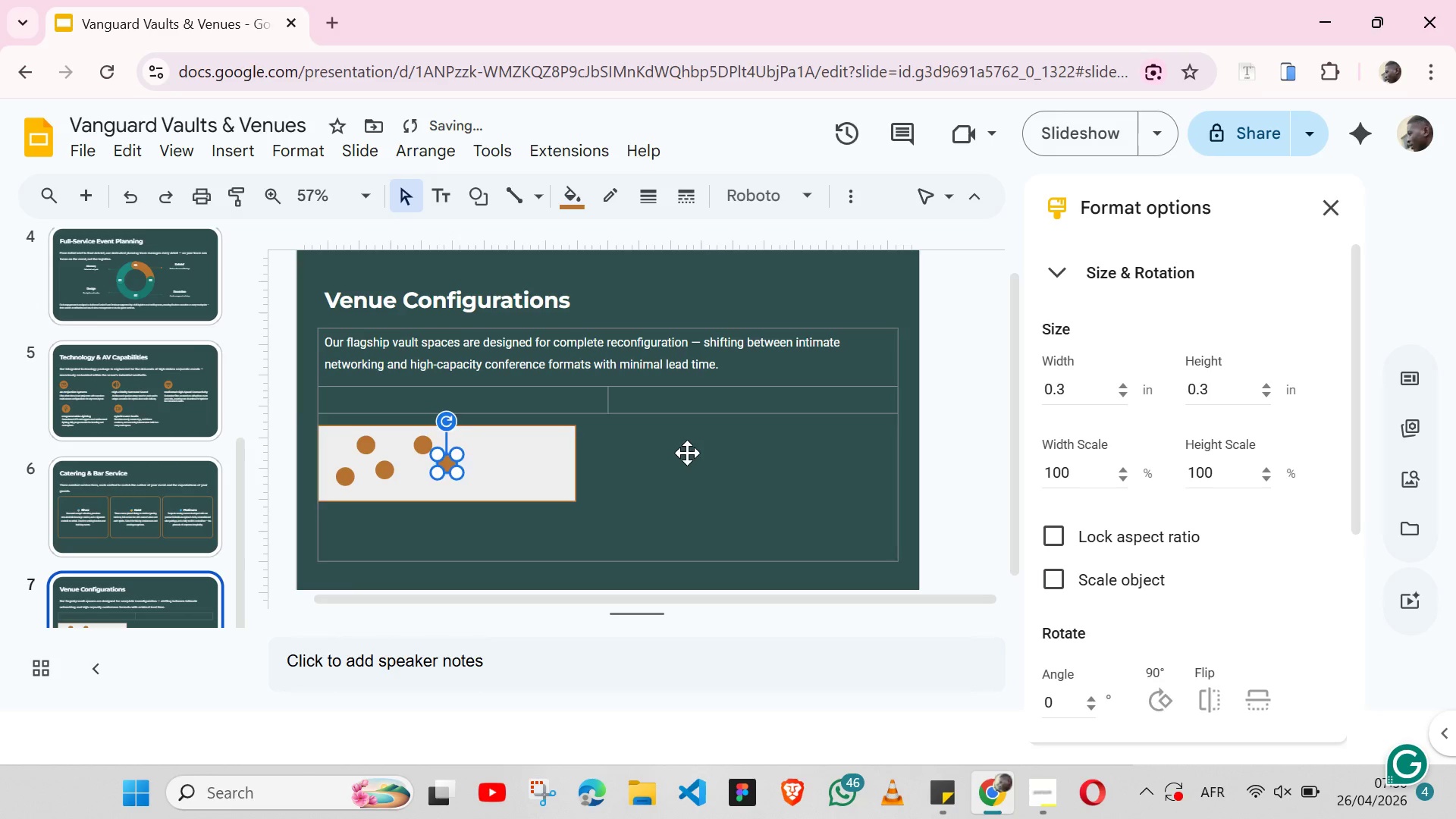 
key(Control+V)
 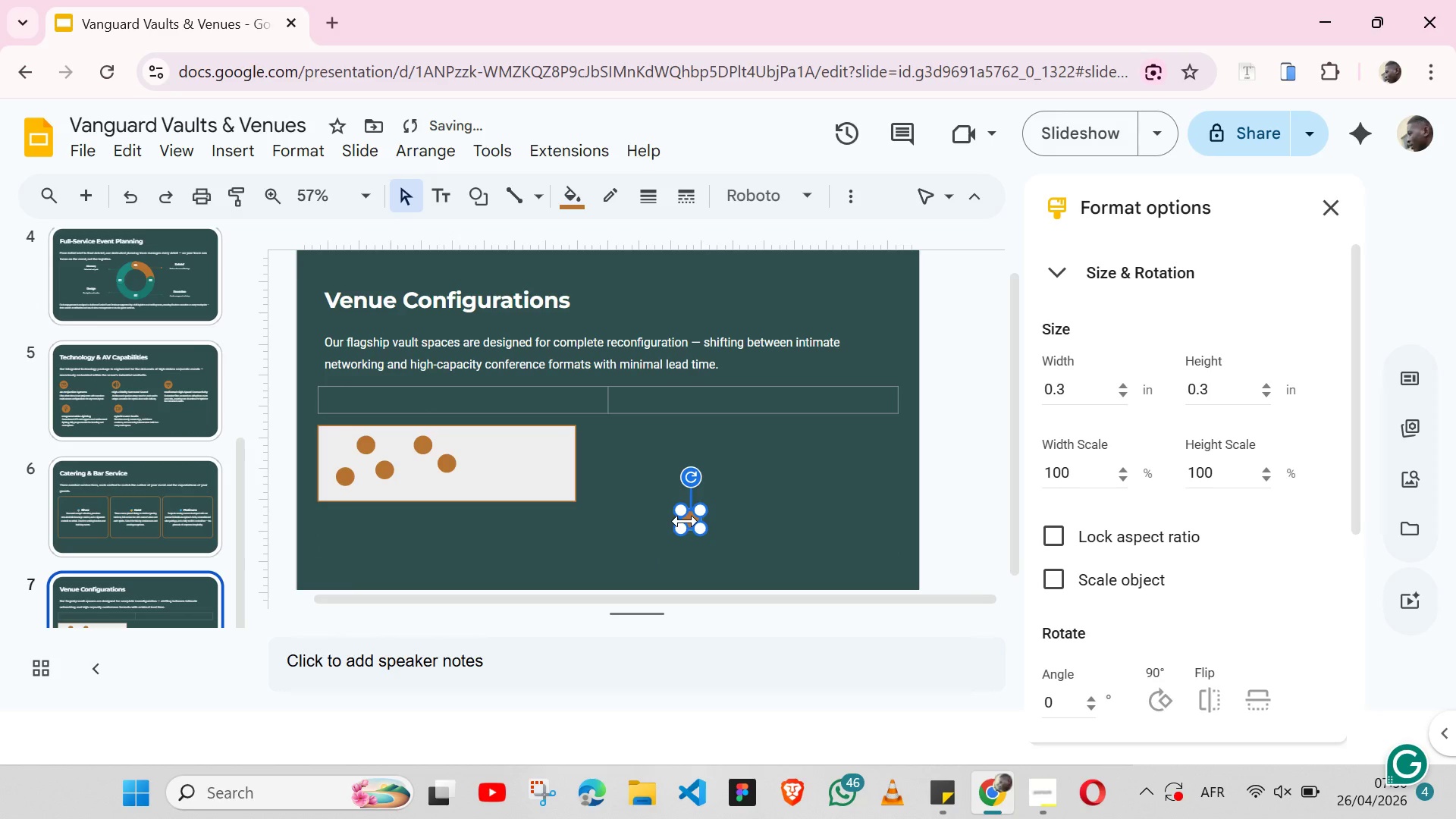 
left_click_drag(start_coordinate=[690, 521], to_coordinate=[483, 446])
 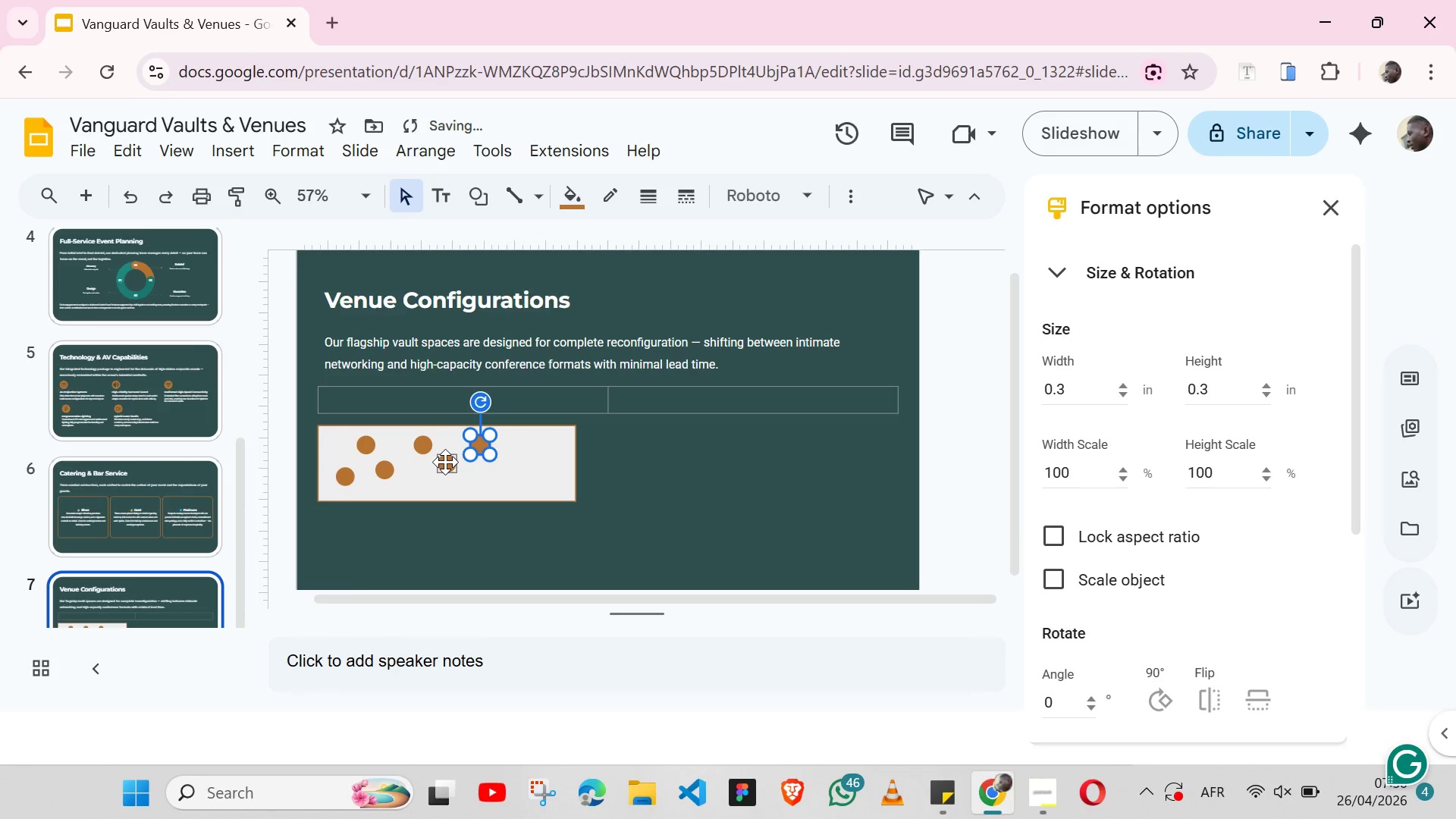 
left_click([445, 462])
 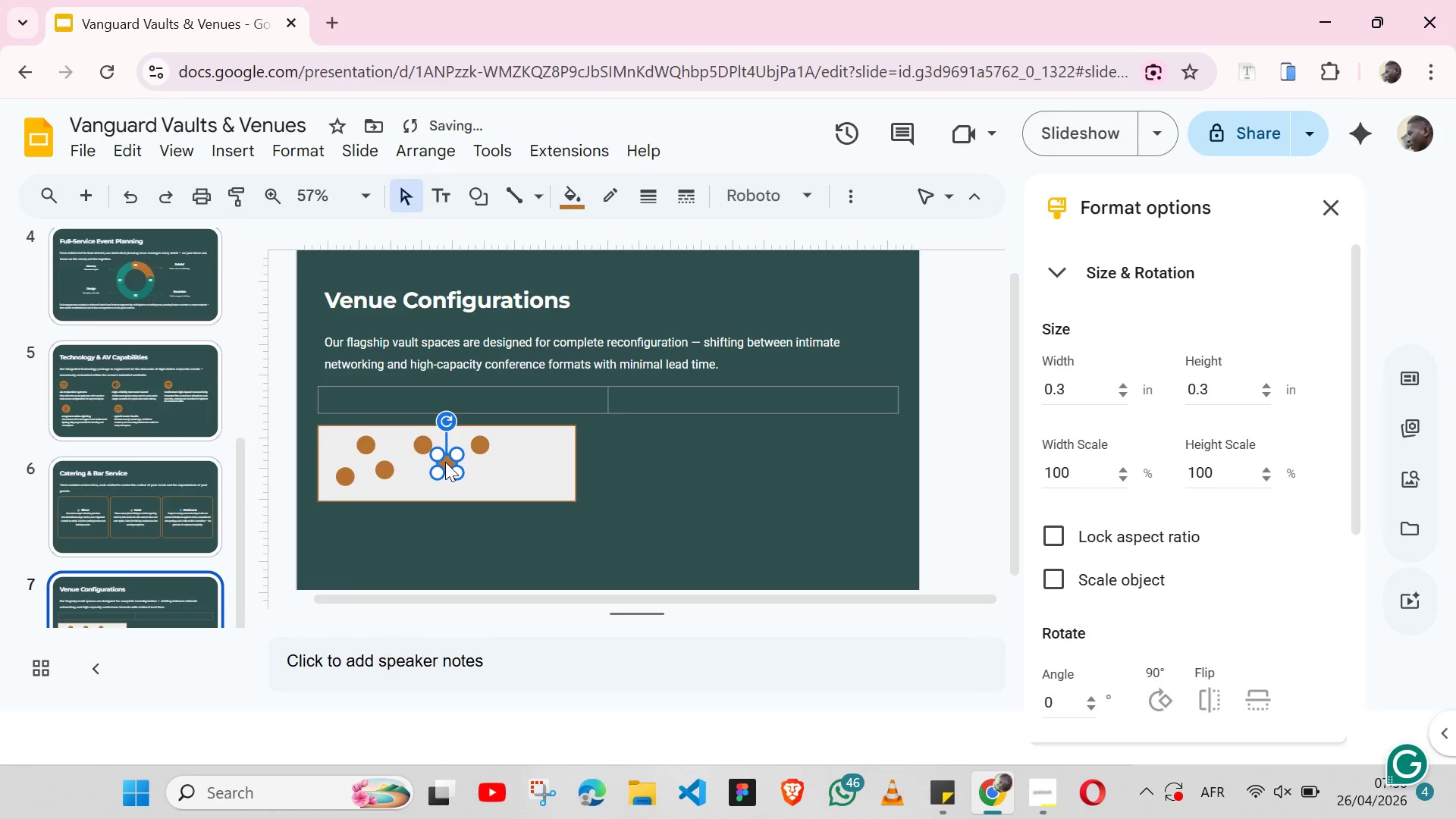 
key(ArrowDown)
 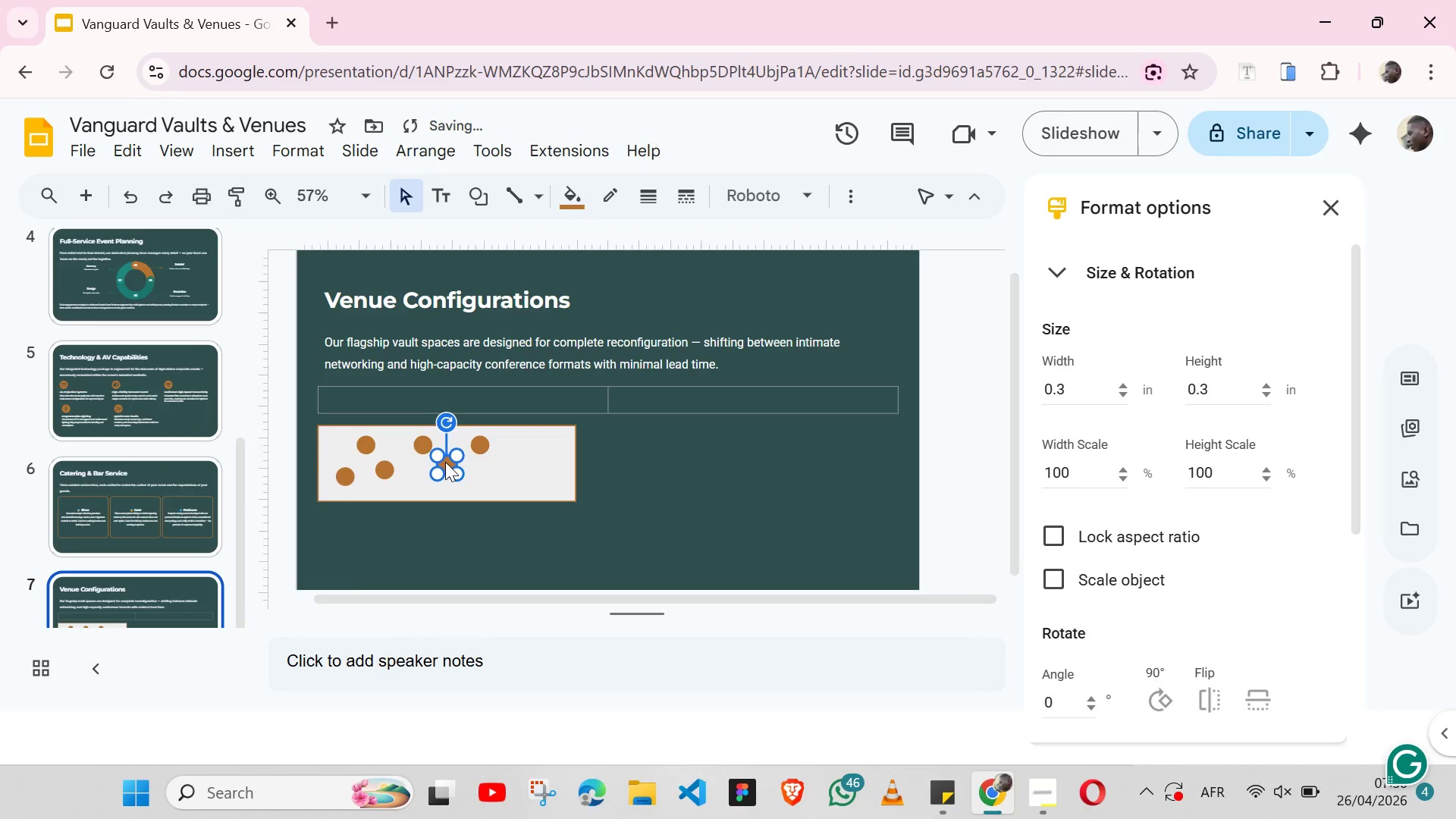 
key(ArrowDown)
 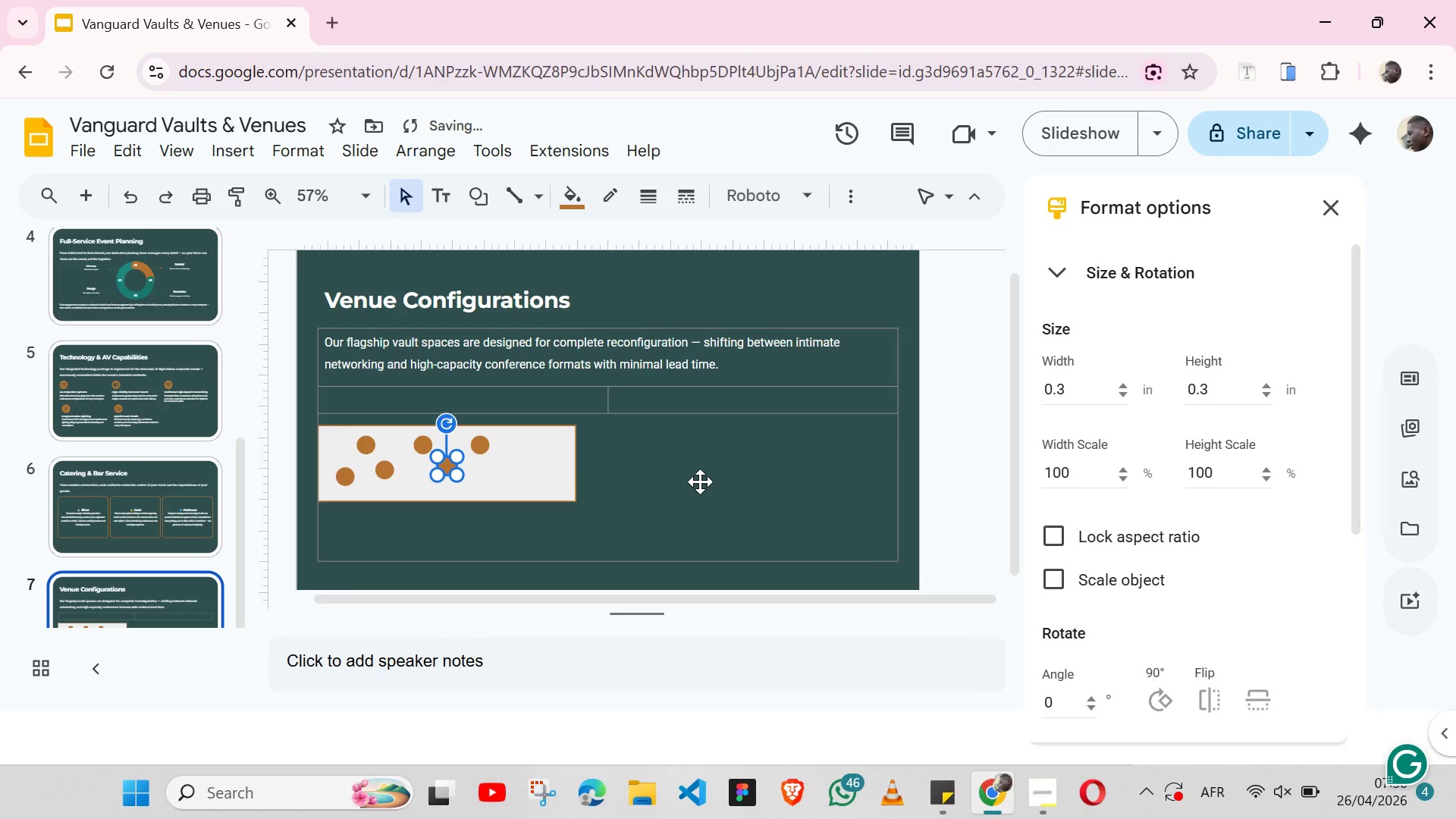 
left_click([700, 482])
 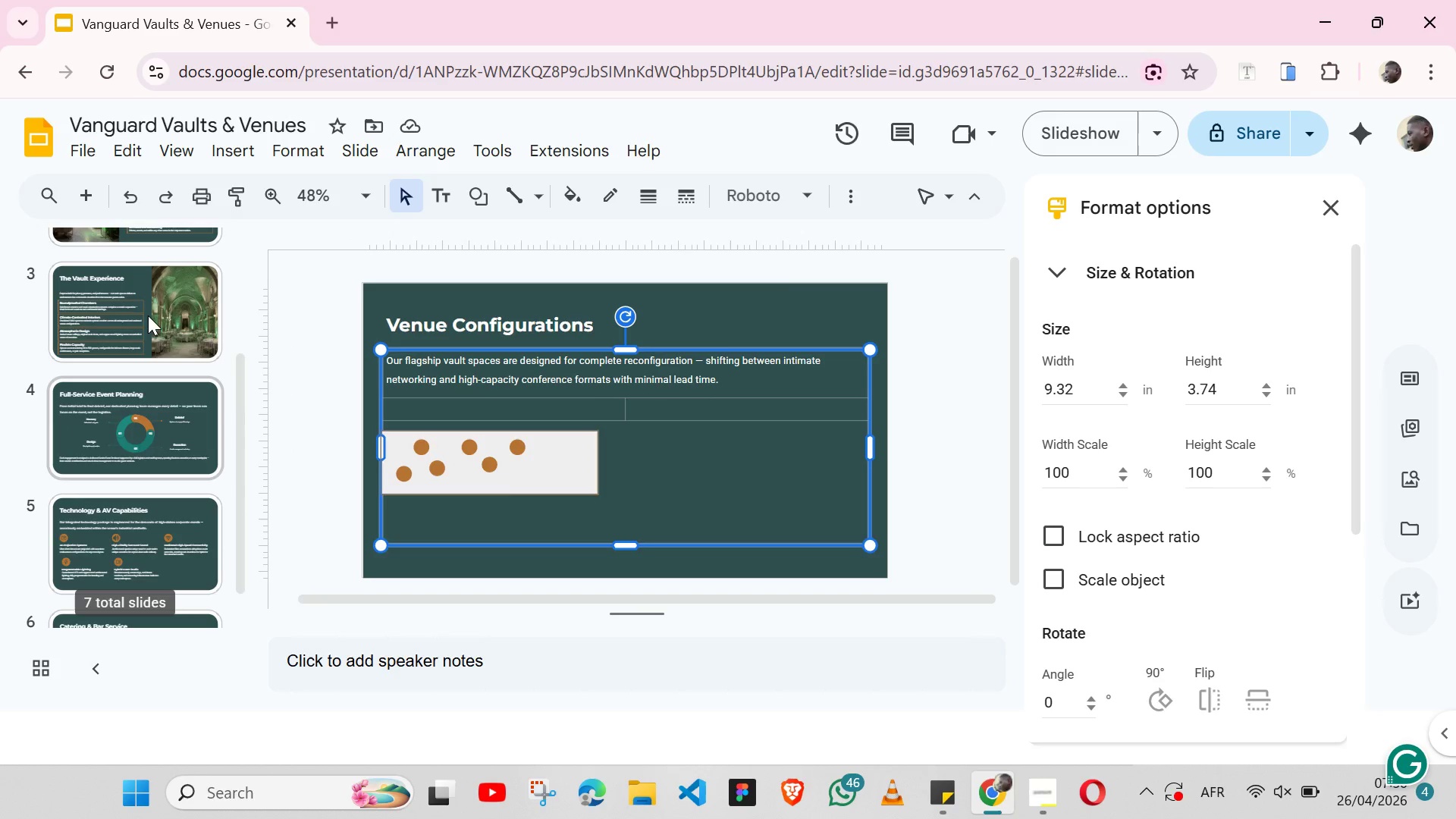 
wait(6.25)
 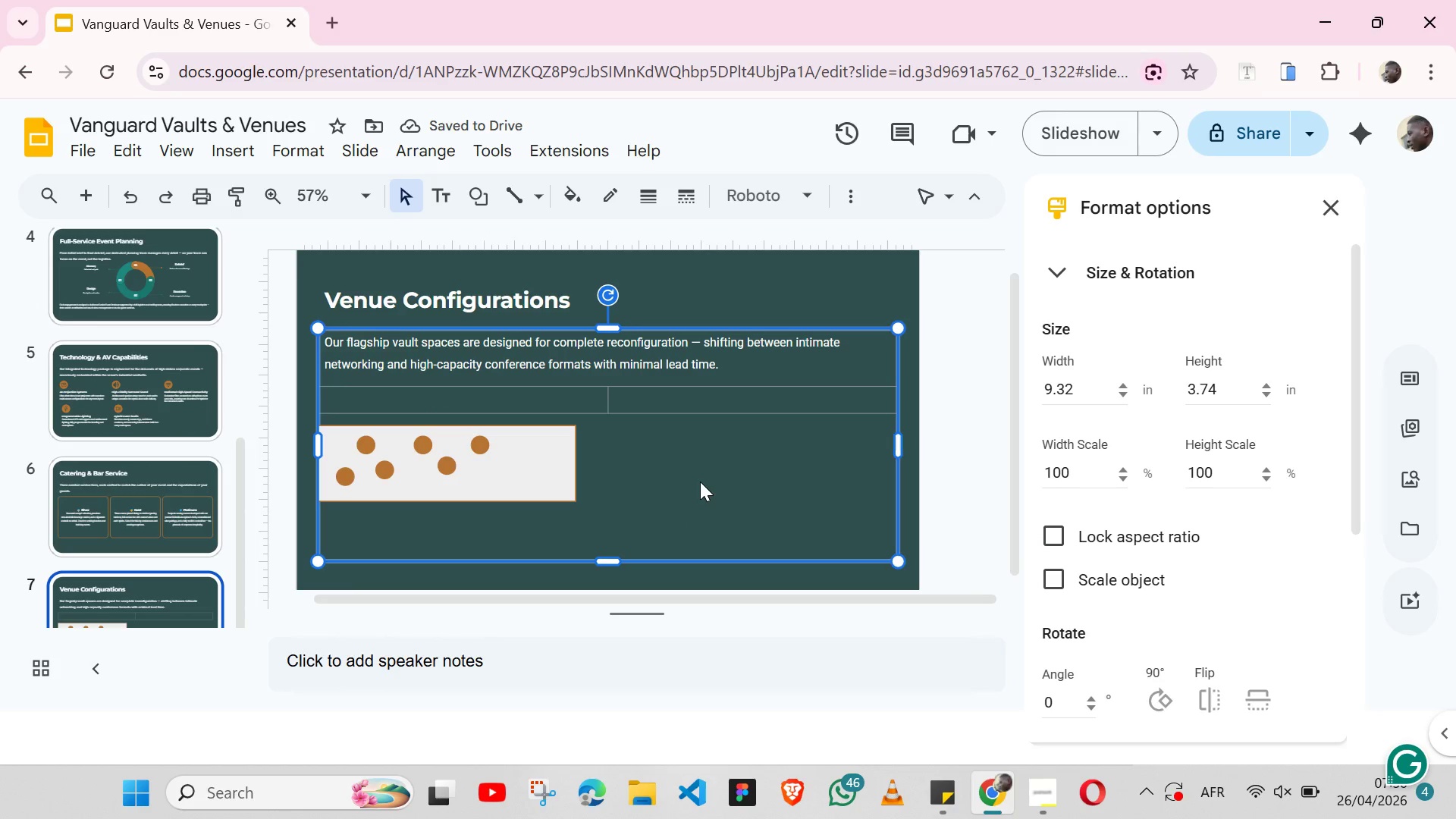 
left_click([519, 485])
 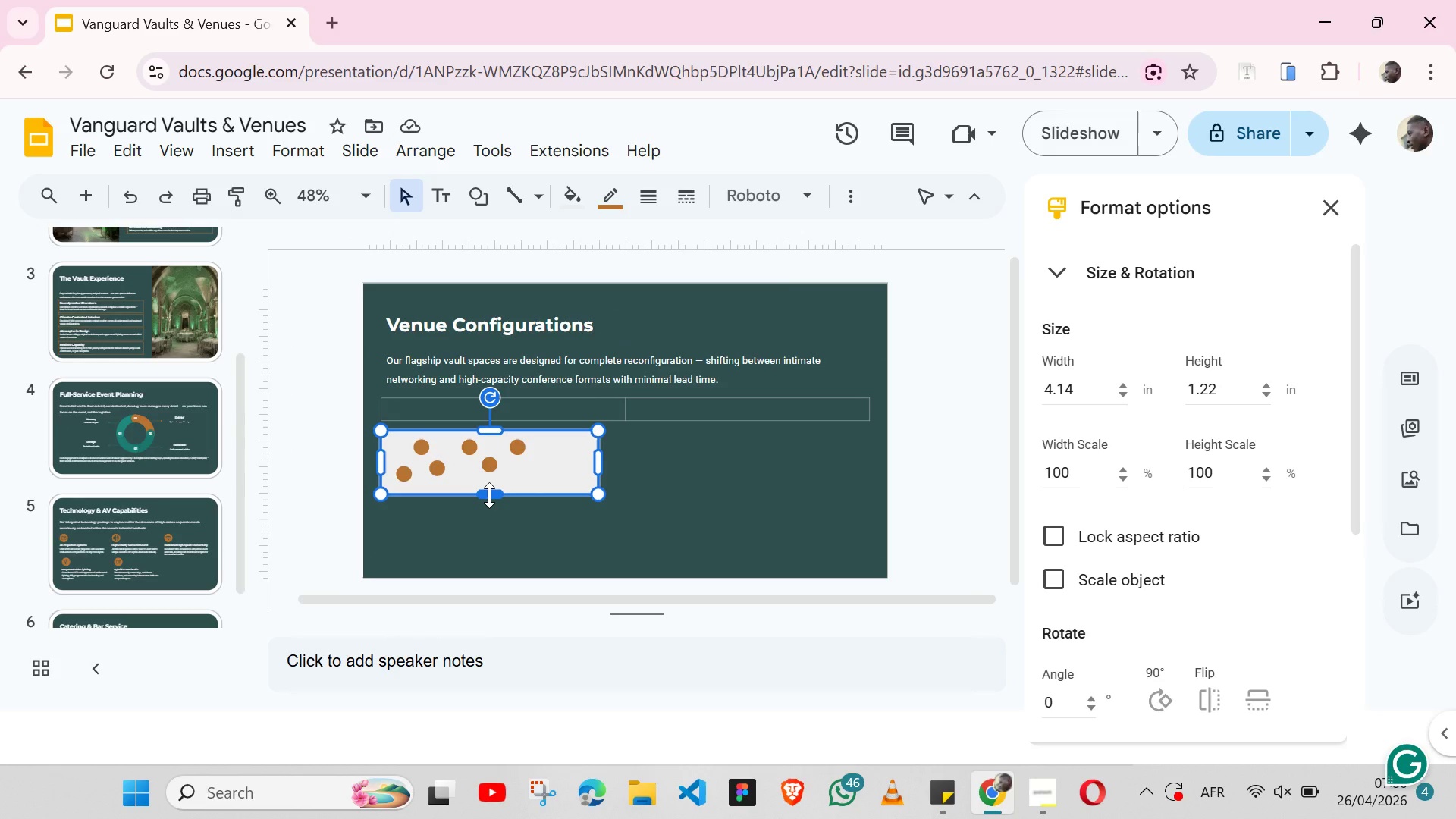 
left_click_drag(start_coordinate=[489, 495], to_coordinate=[489, 488])
 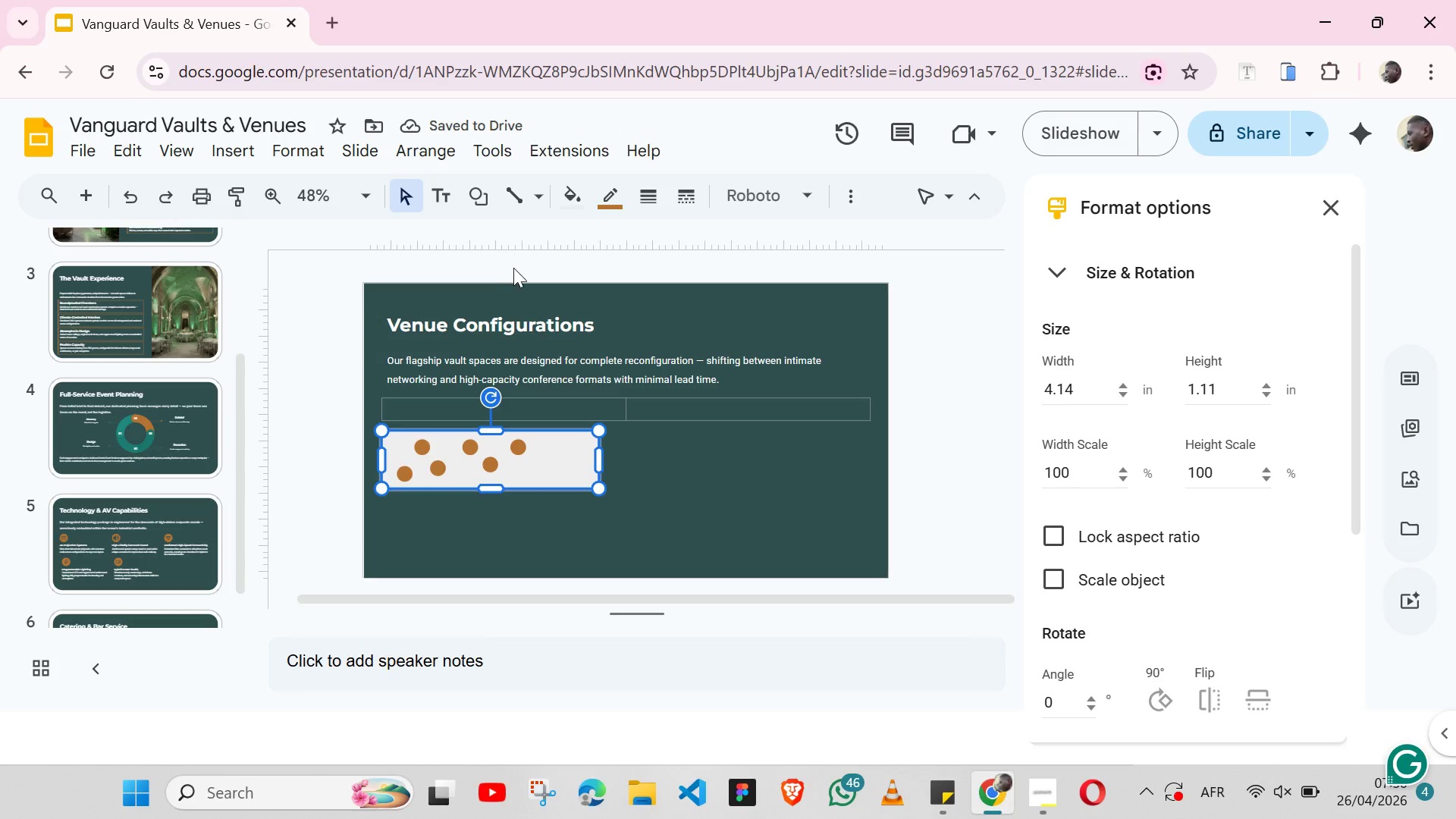 
left_click([590, 198])
 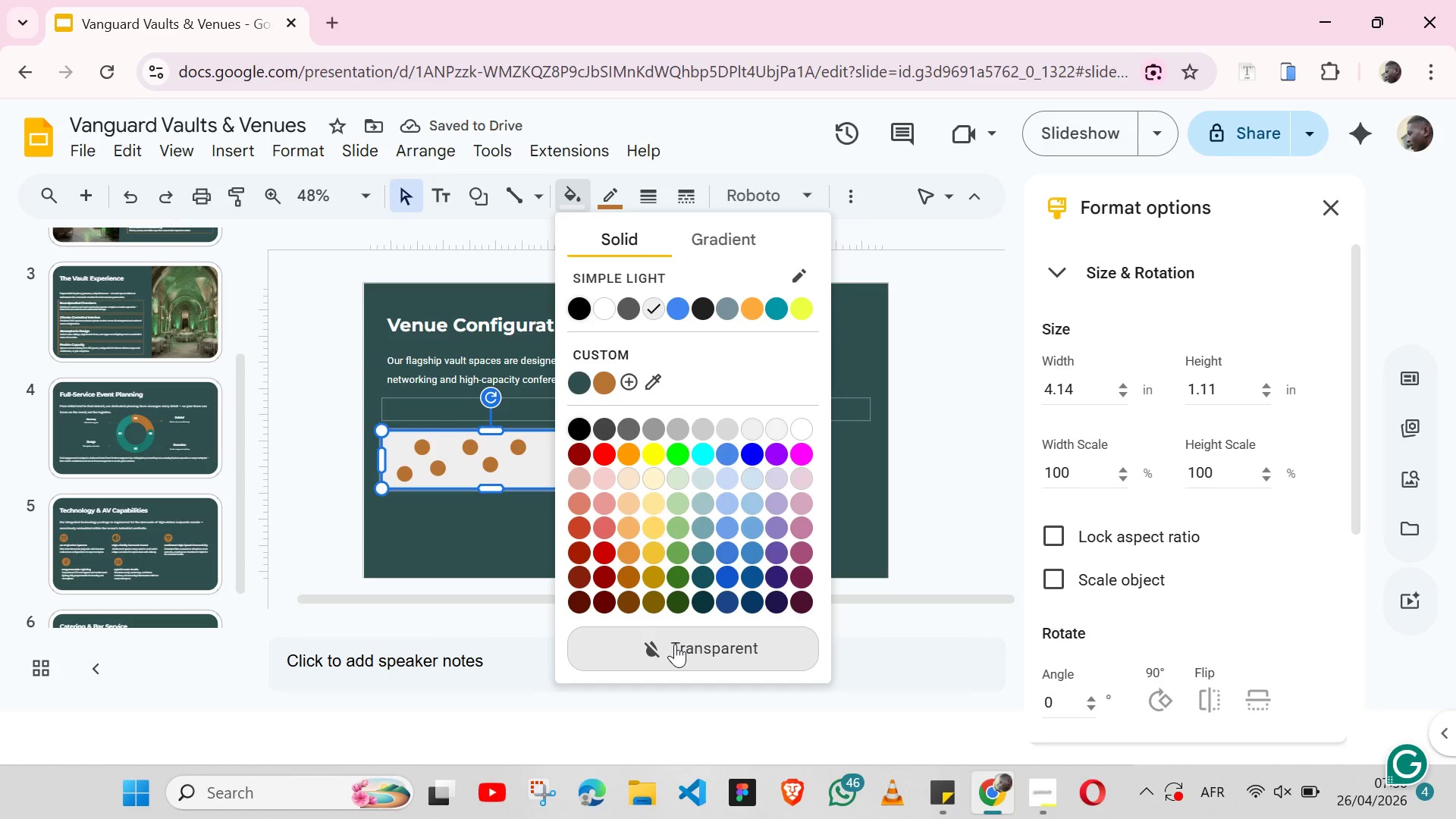 
left_click([675, 644])
 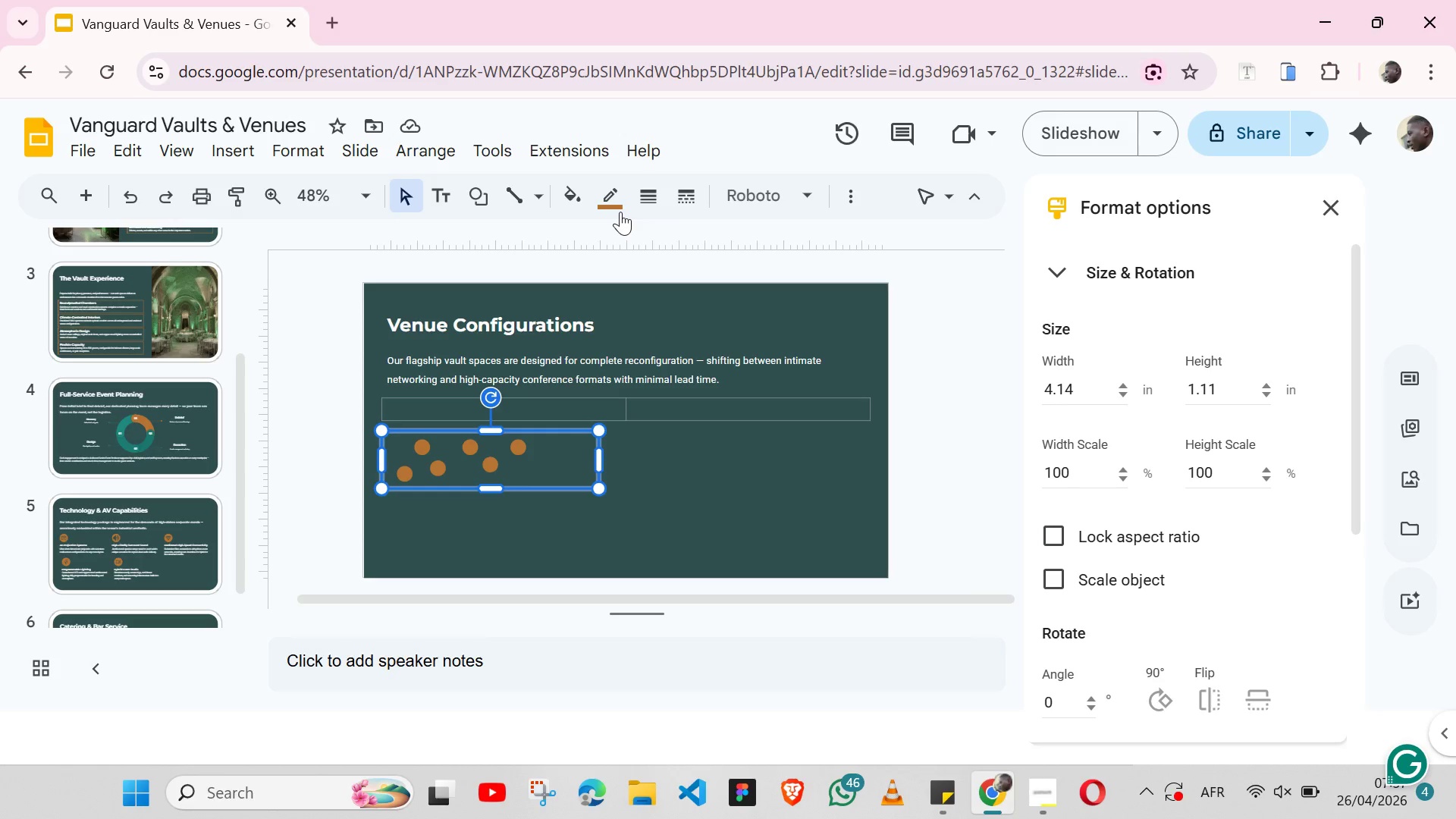 
wait(15.69)
 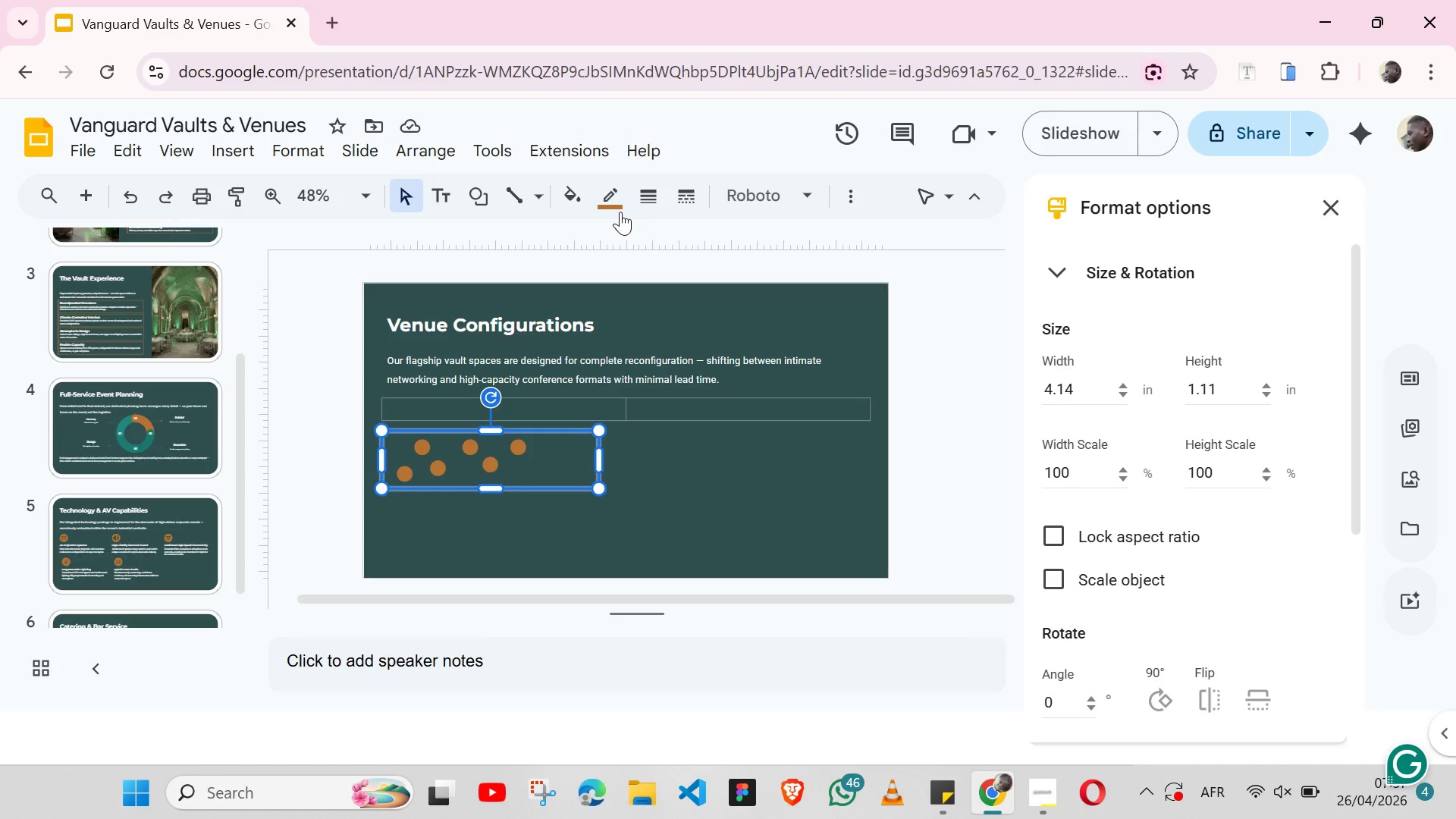 
key(Control+C)
 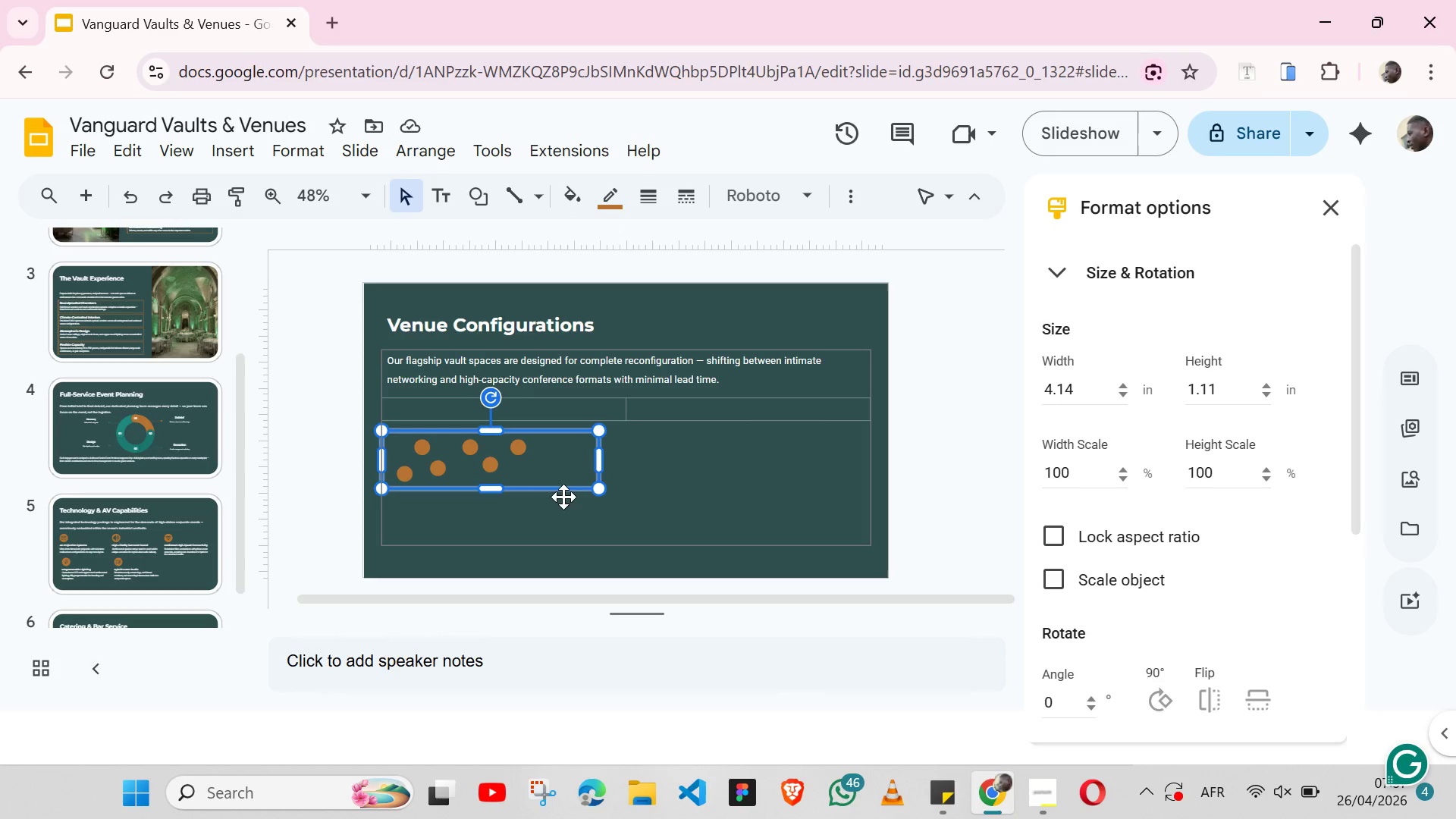 
key(Control+ControlLeft)
 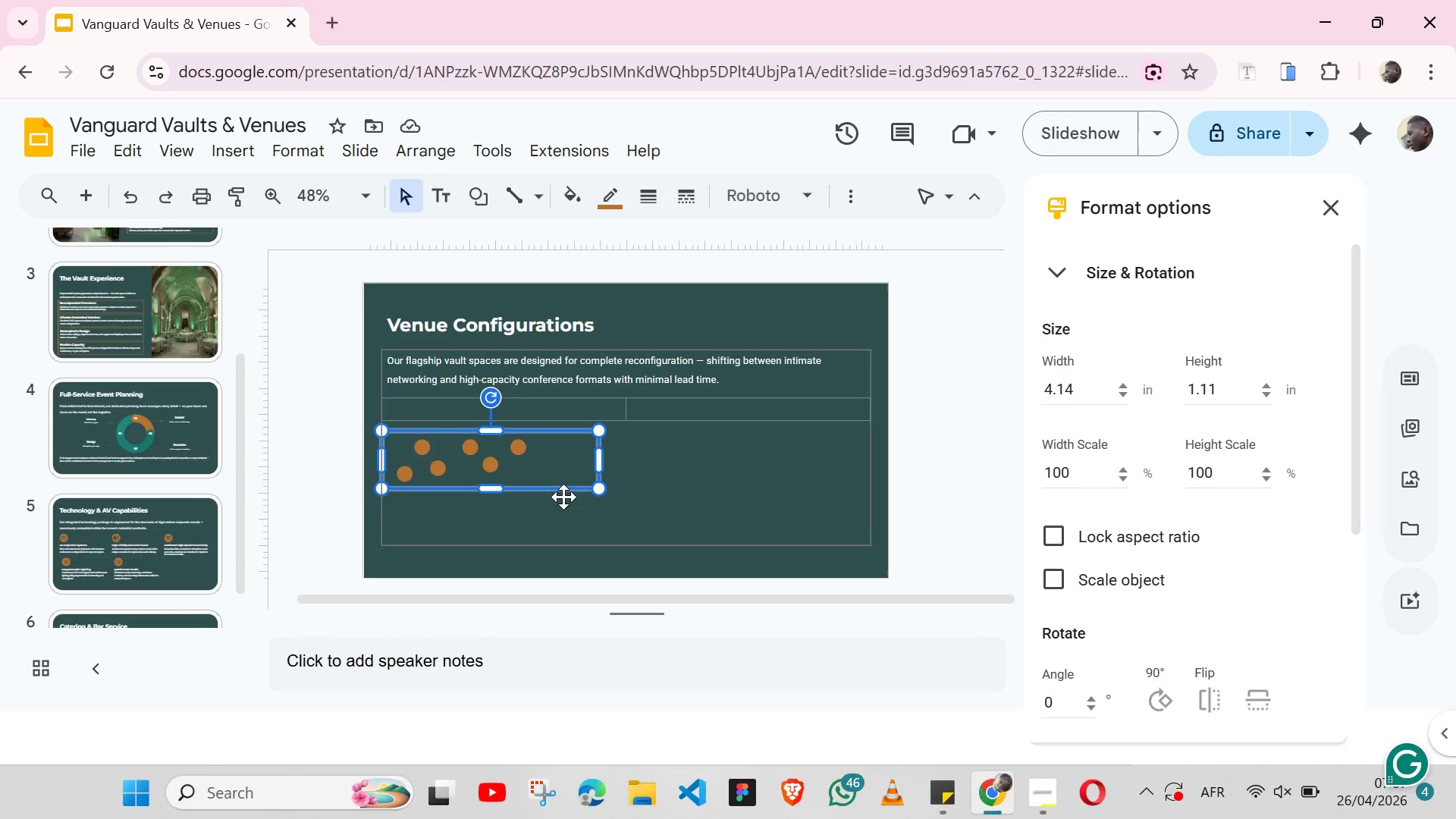 
key(Control+V)
 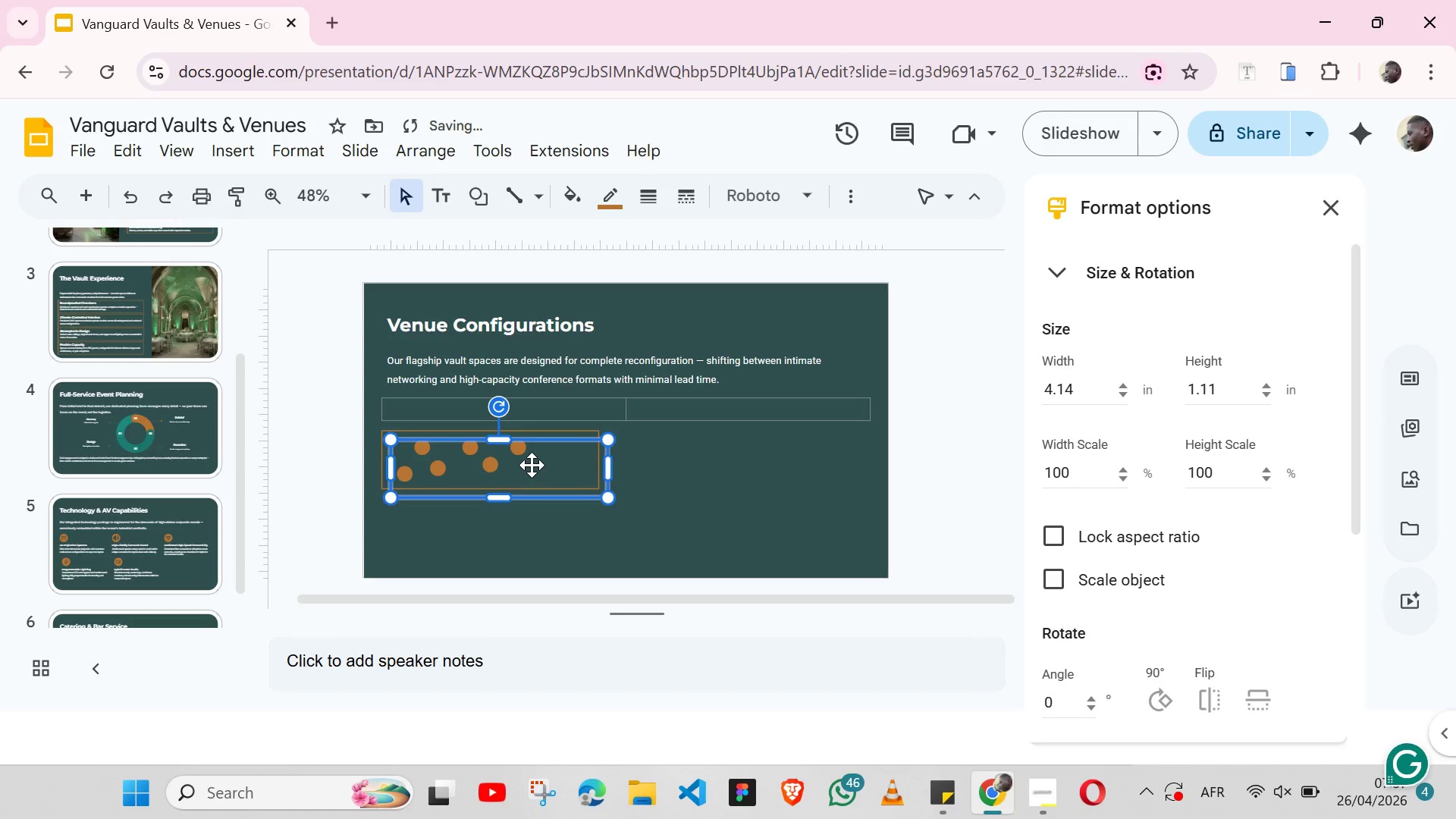 
left_click_drag(start_coordinate=[532, 465], to_coordinate=[794, 454])
 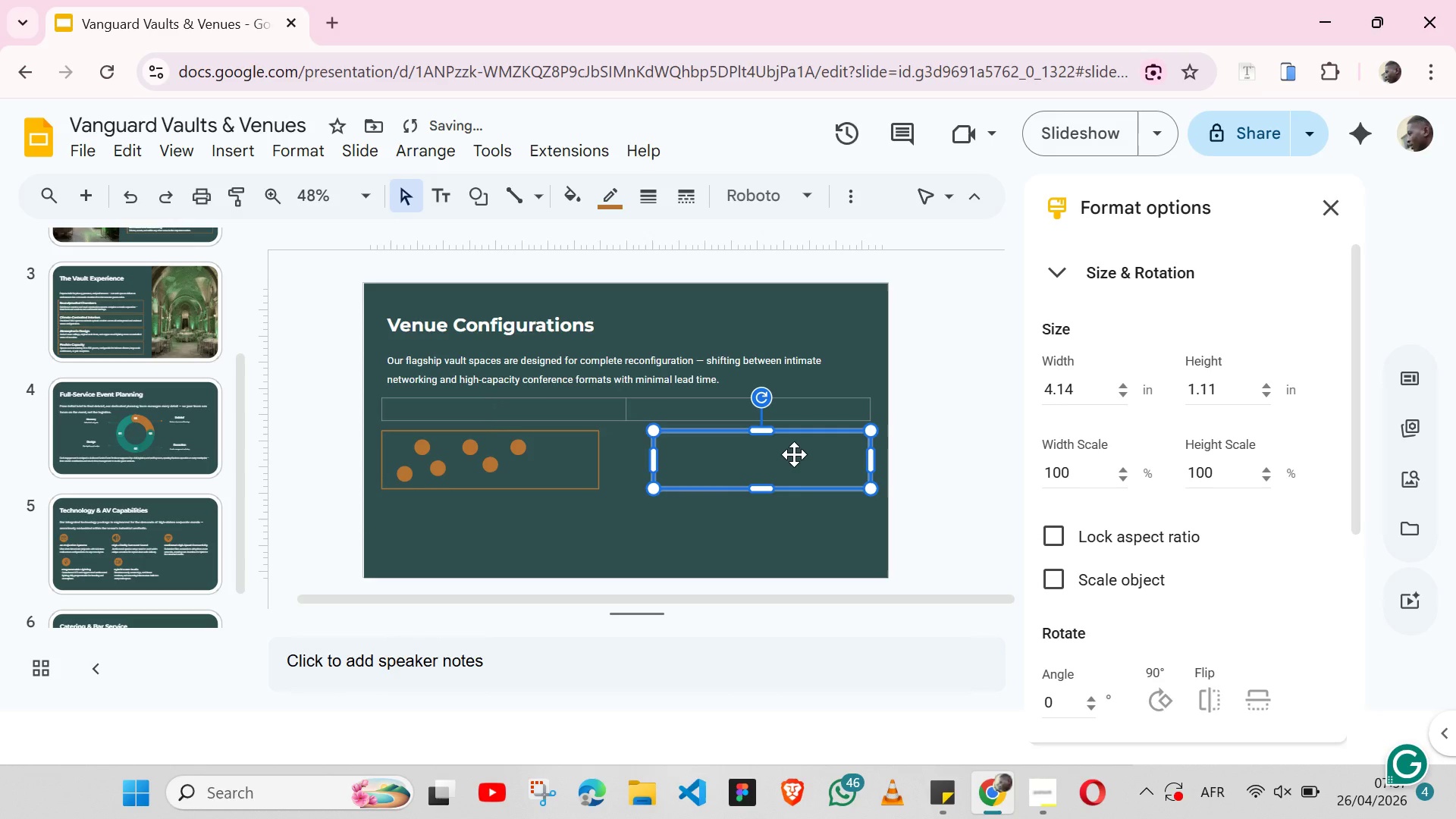 
key(Control+V)
 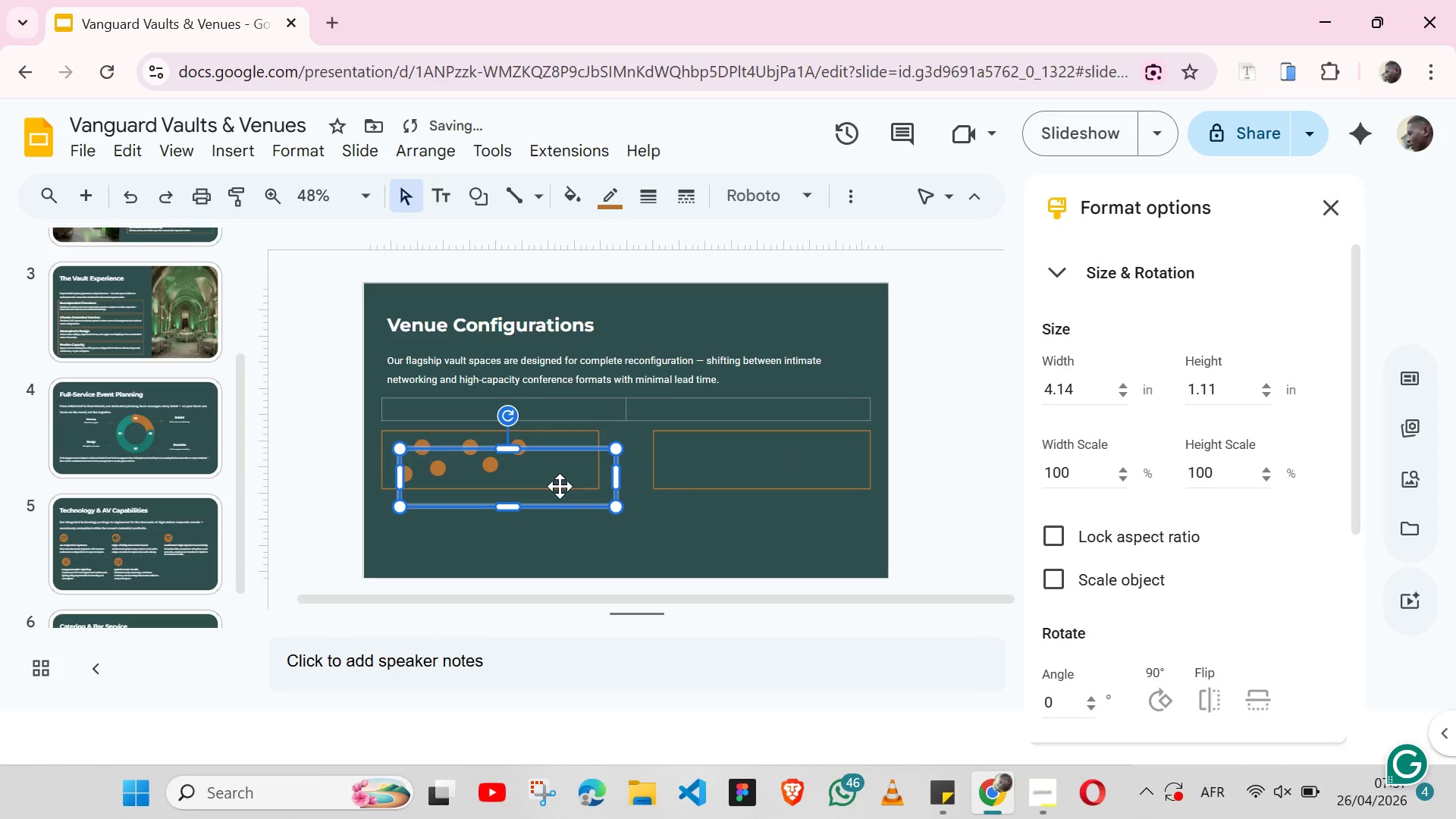 
left_click_drag(start_coordinate=[560, 486], to_coordinate=[293, 463])
 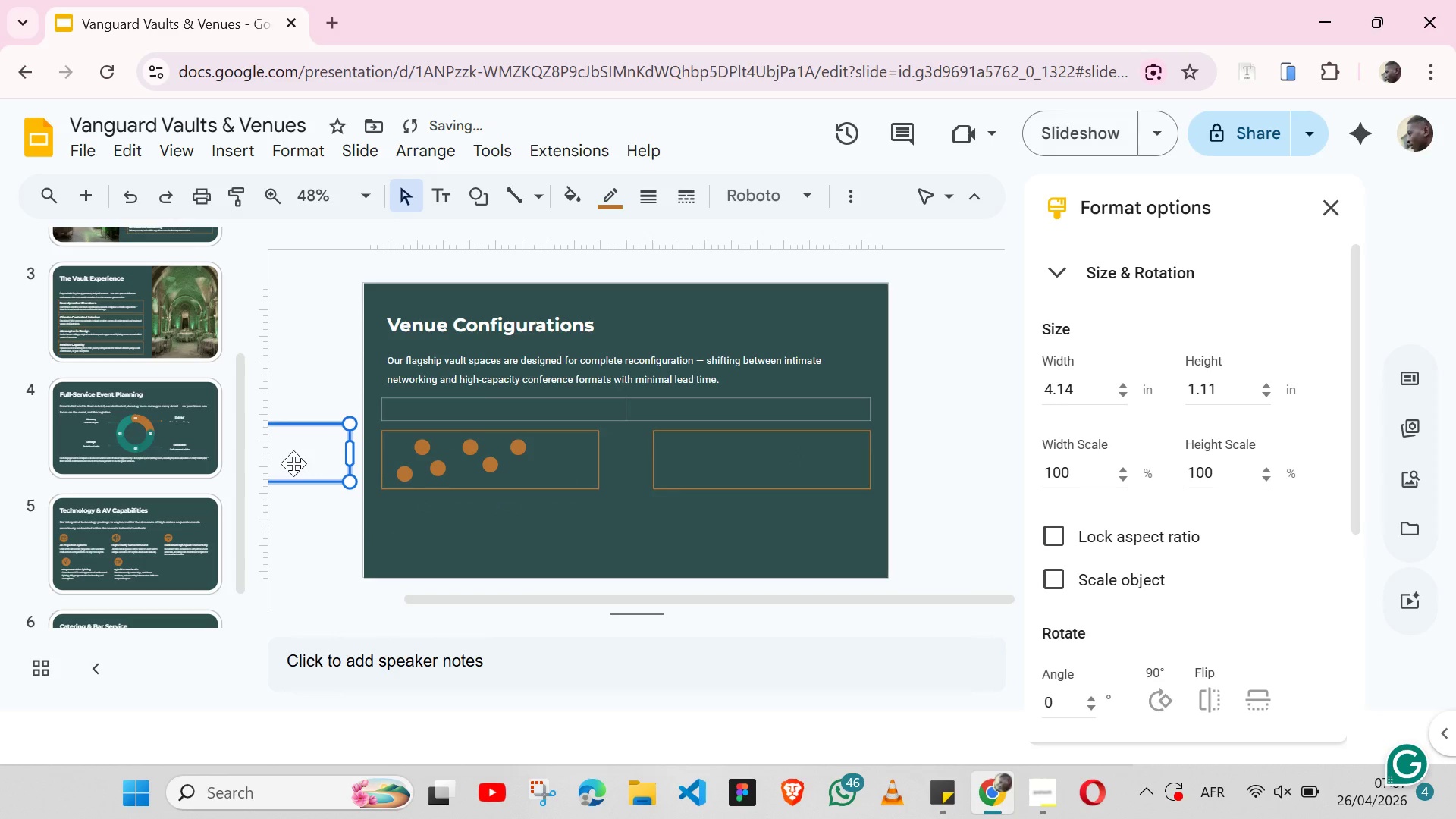 
key(Control+V)
 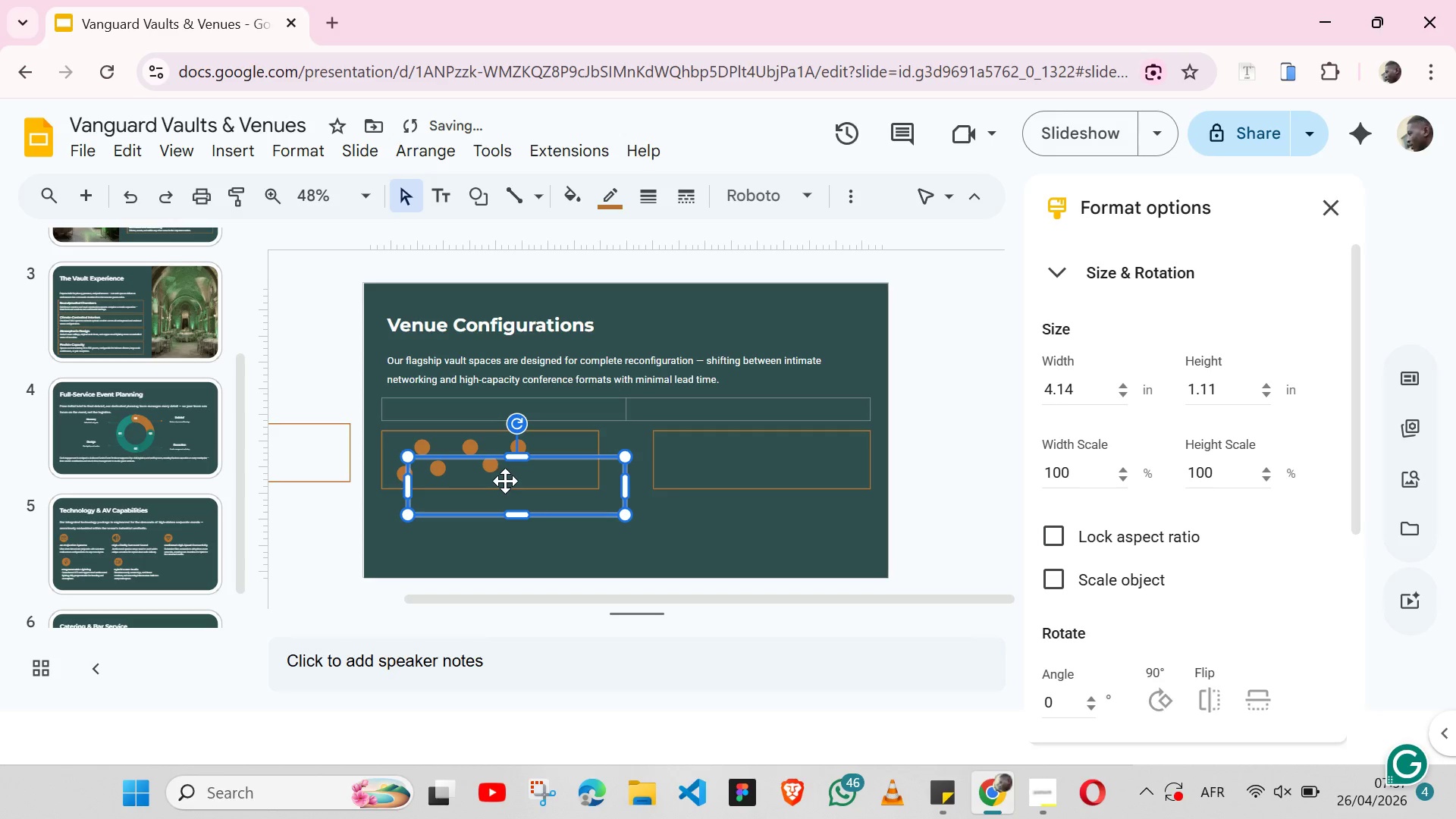 
left_click_drag(start_coordinate=[505, 481], to_coordinate=[279, 536])
 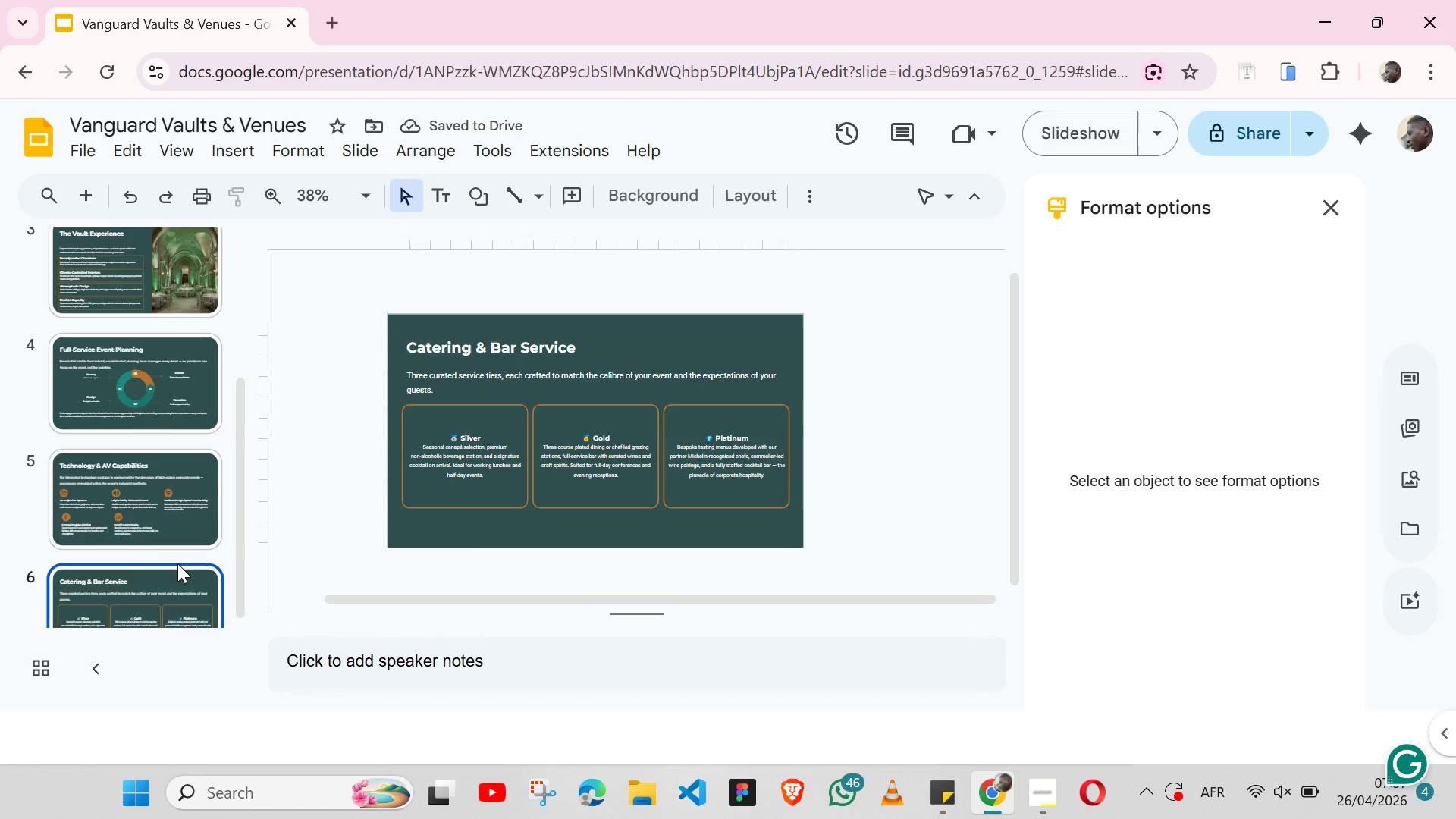 
left_click([196, 606])
 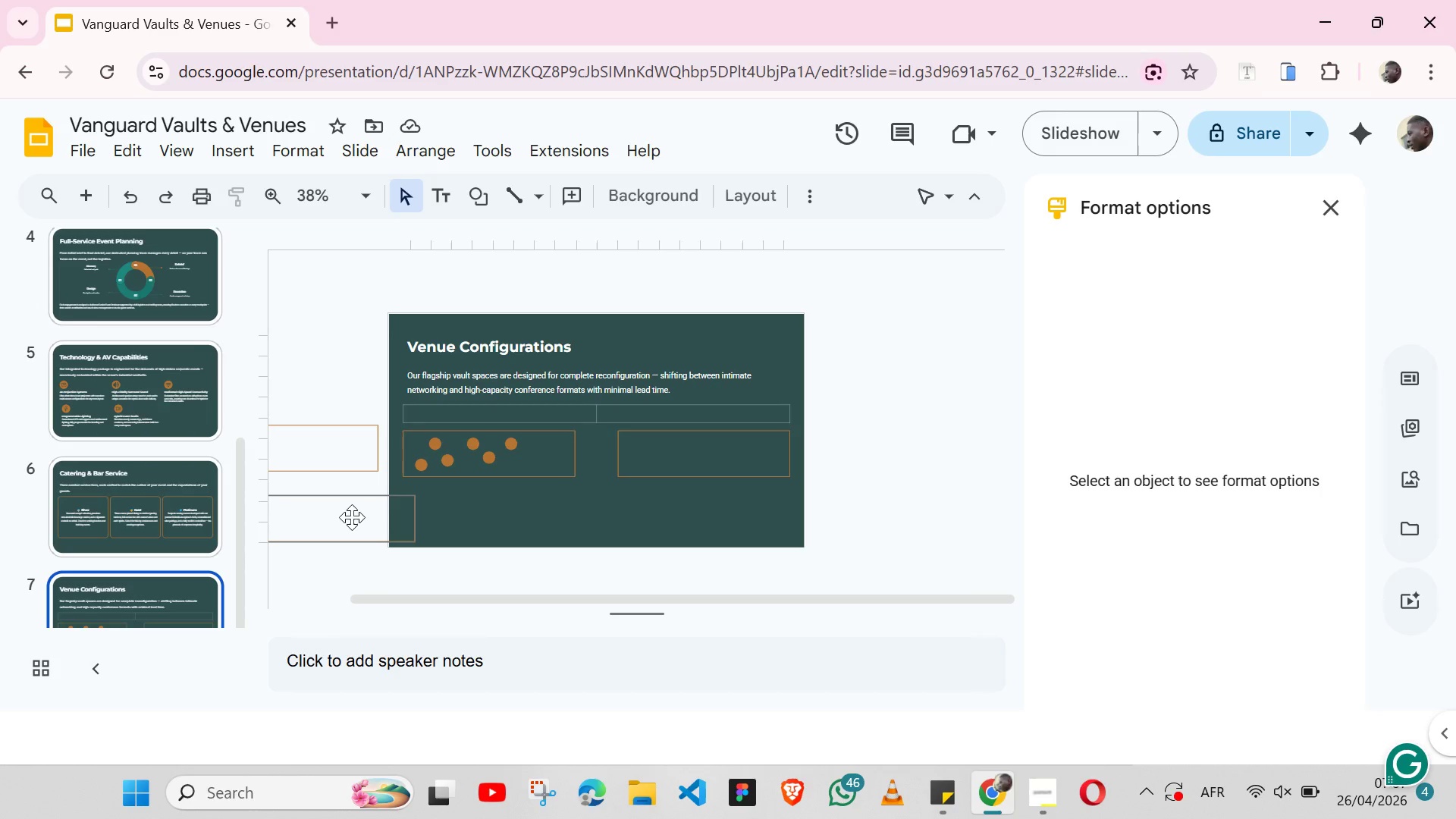 
left_click([352, 517])
 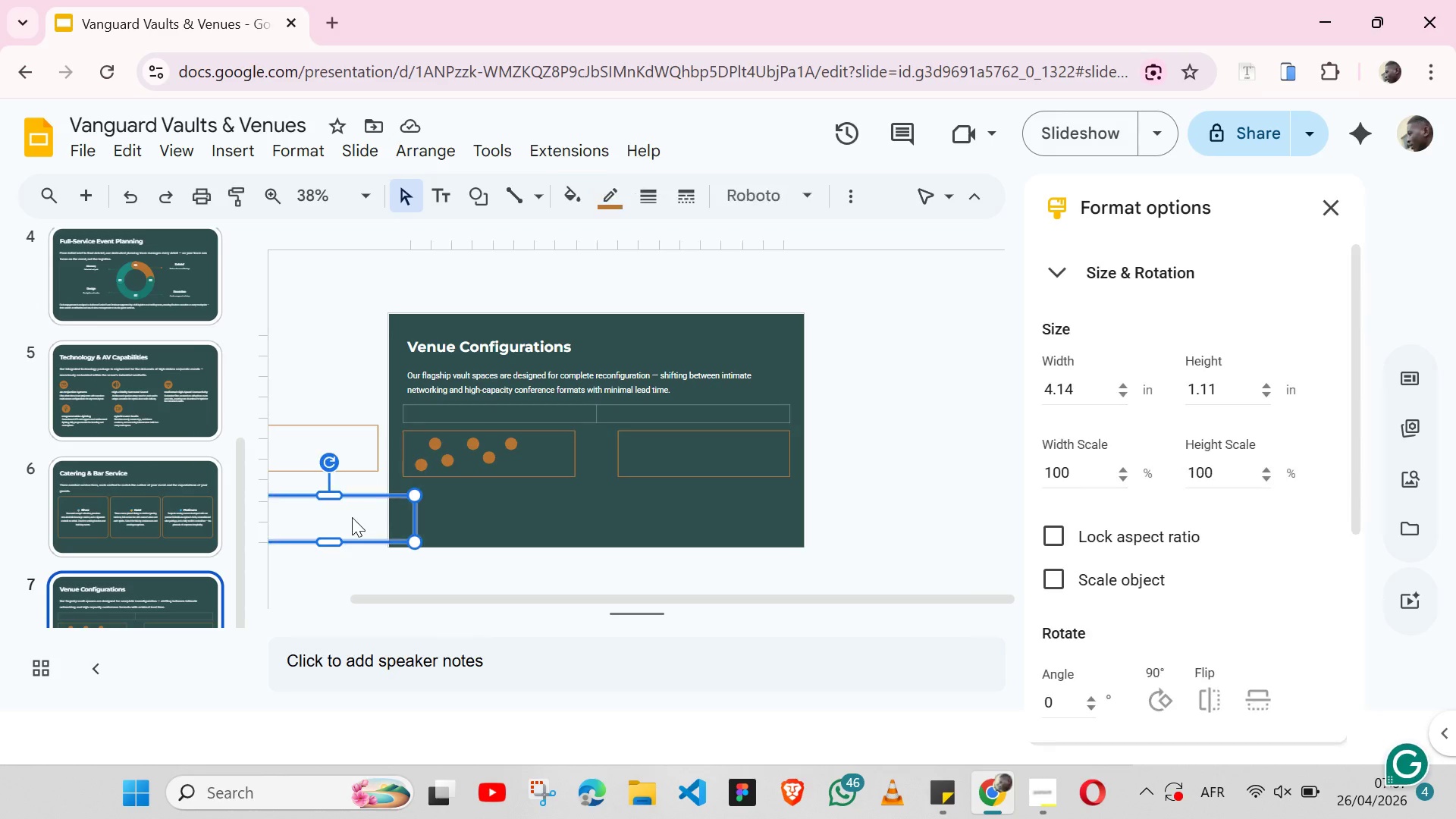 
left_click_drag(start_coordinate=[352, 517], to_coordinate=[940, 431])
 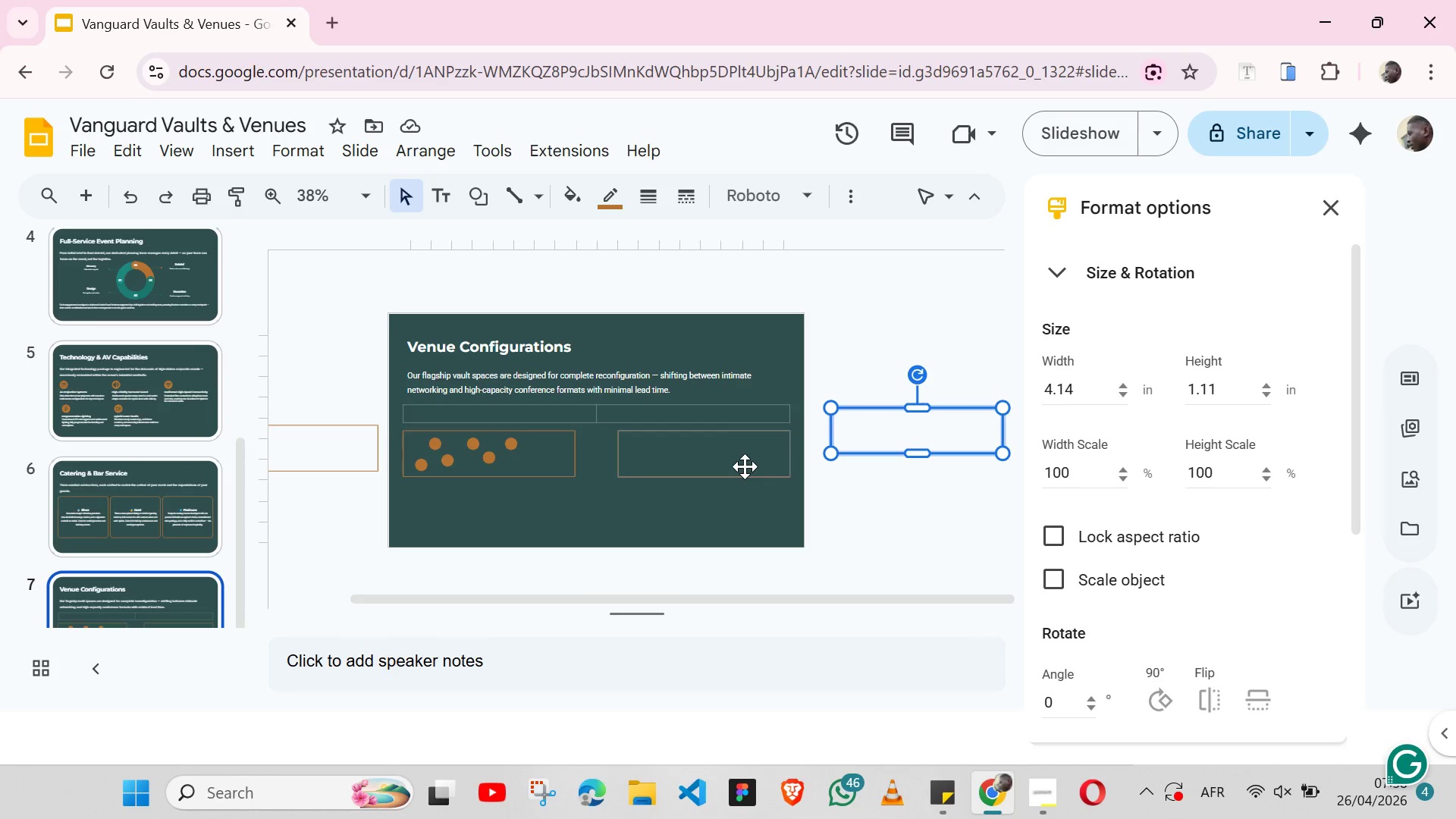 
wait(75.44)
 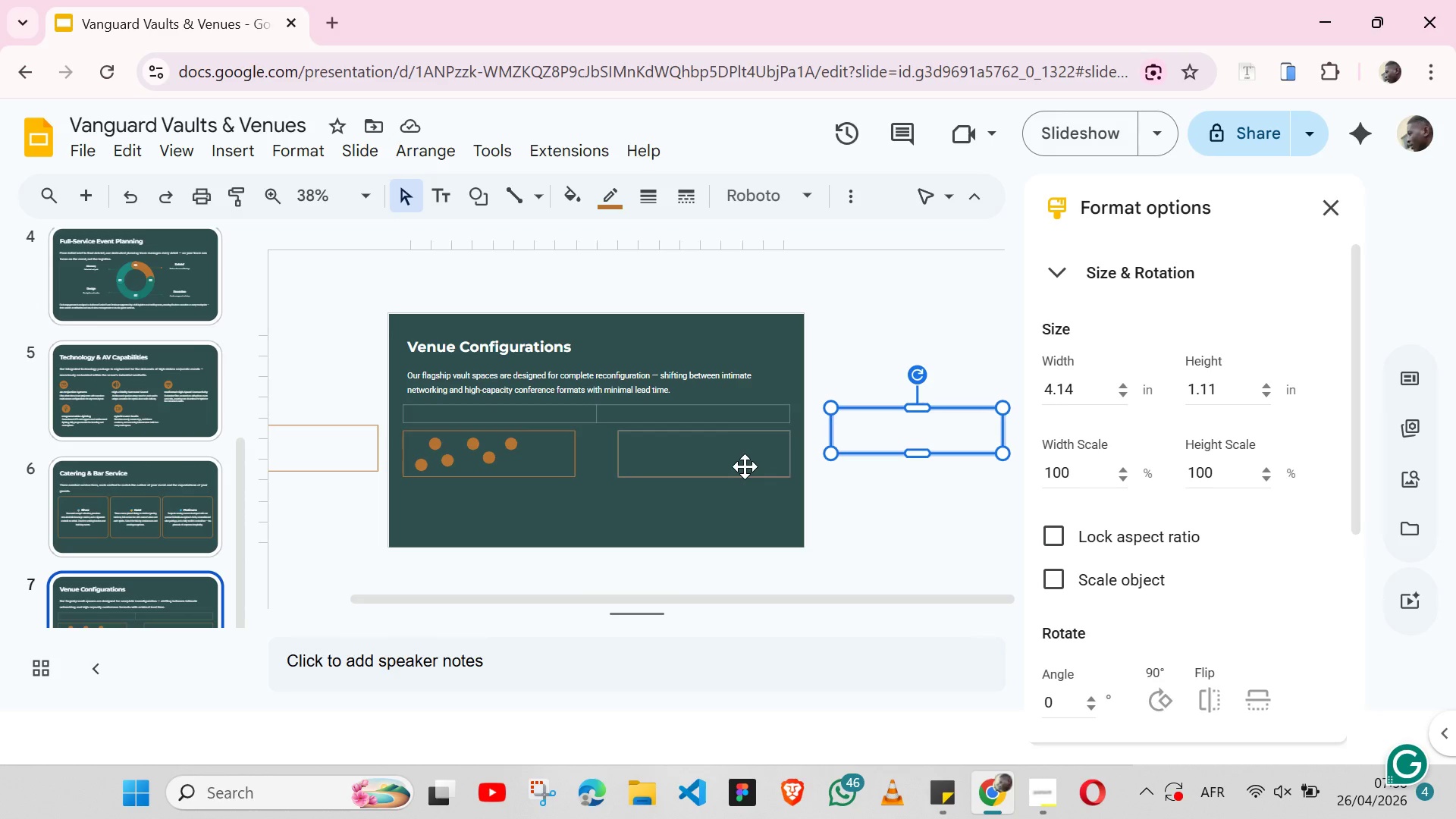 
left_click([488, 202])
 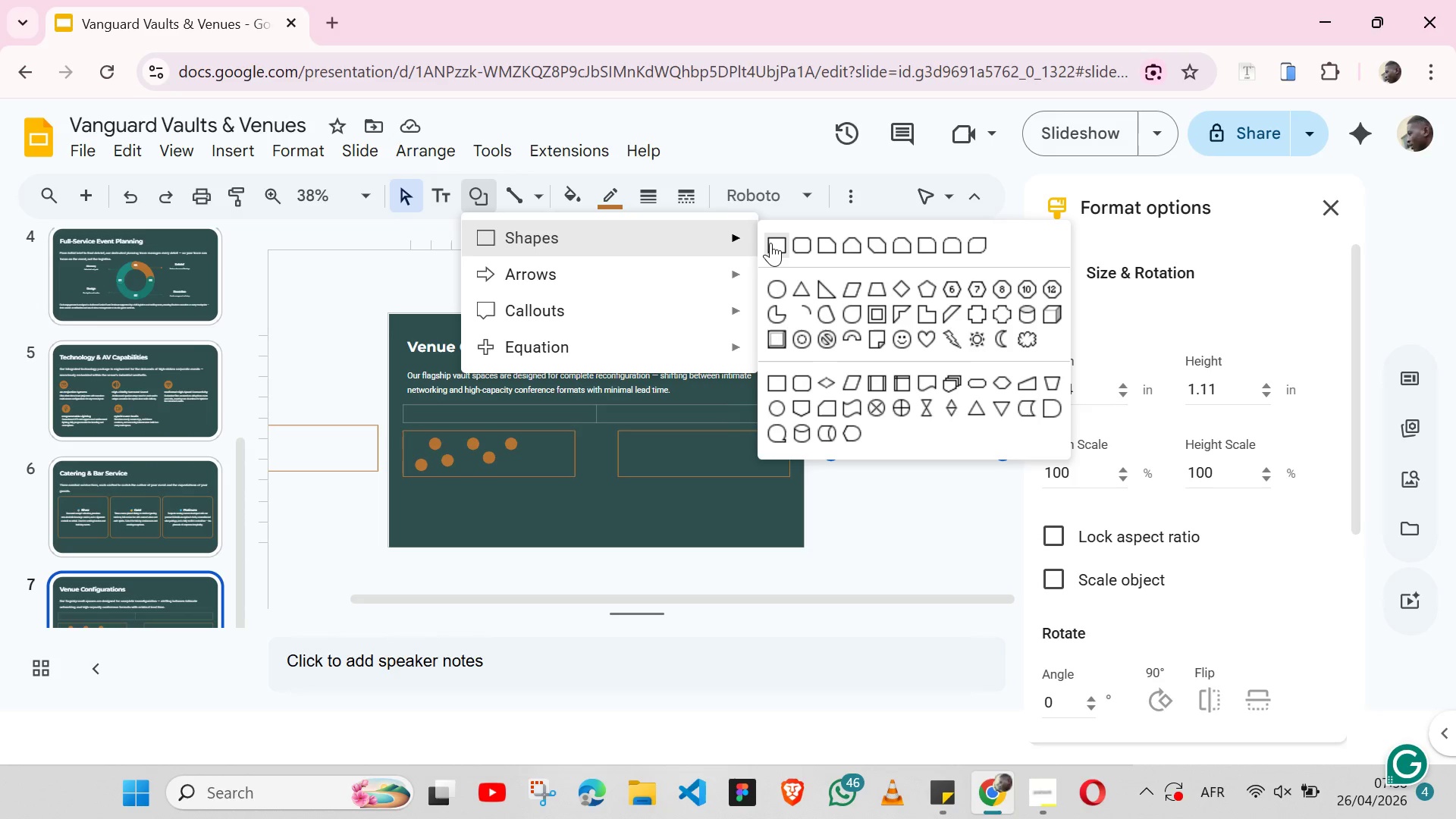 
left_click([770, 243])
 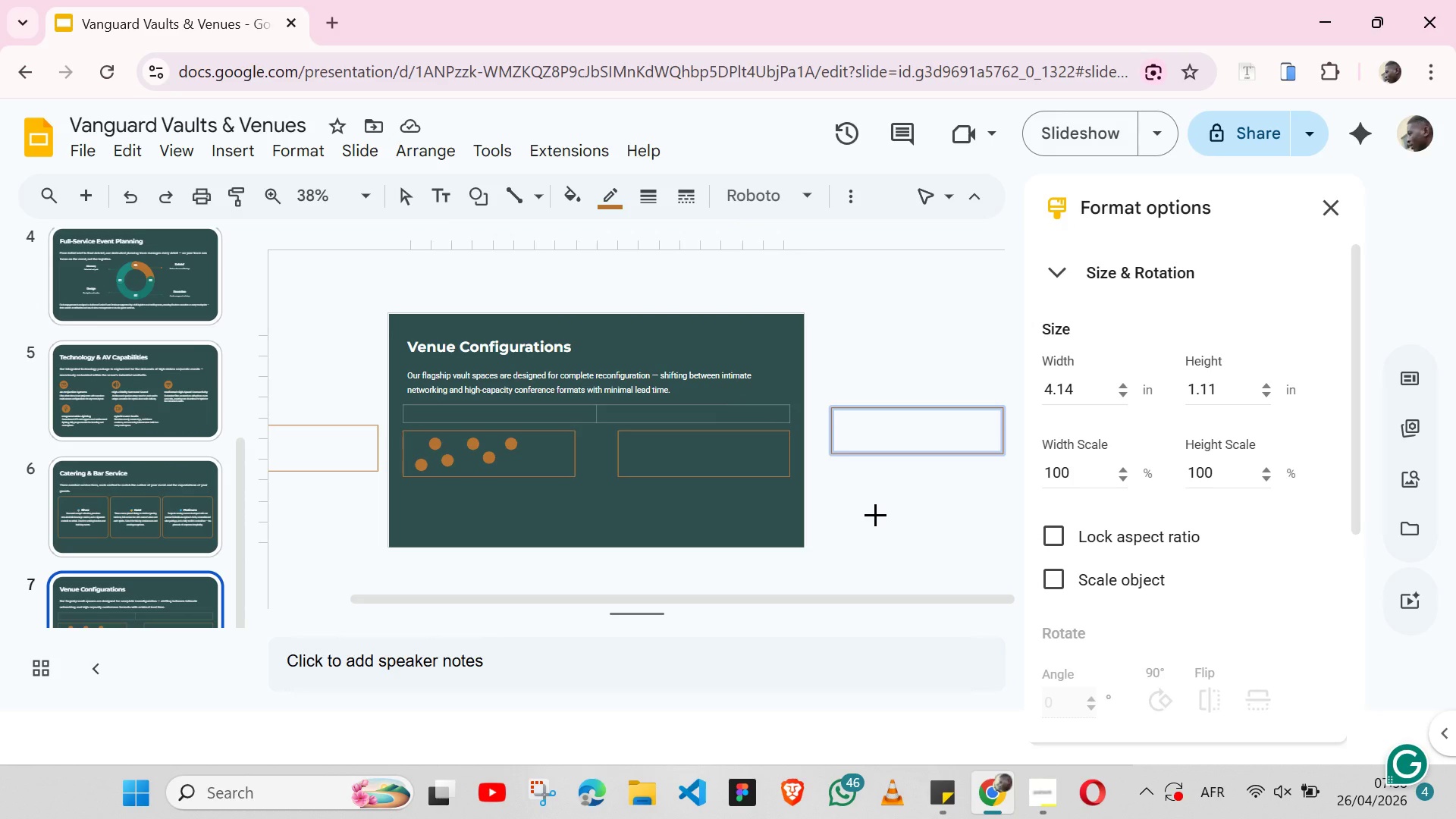 
left_click([875, 514])
 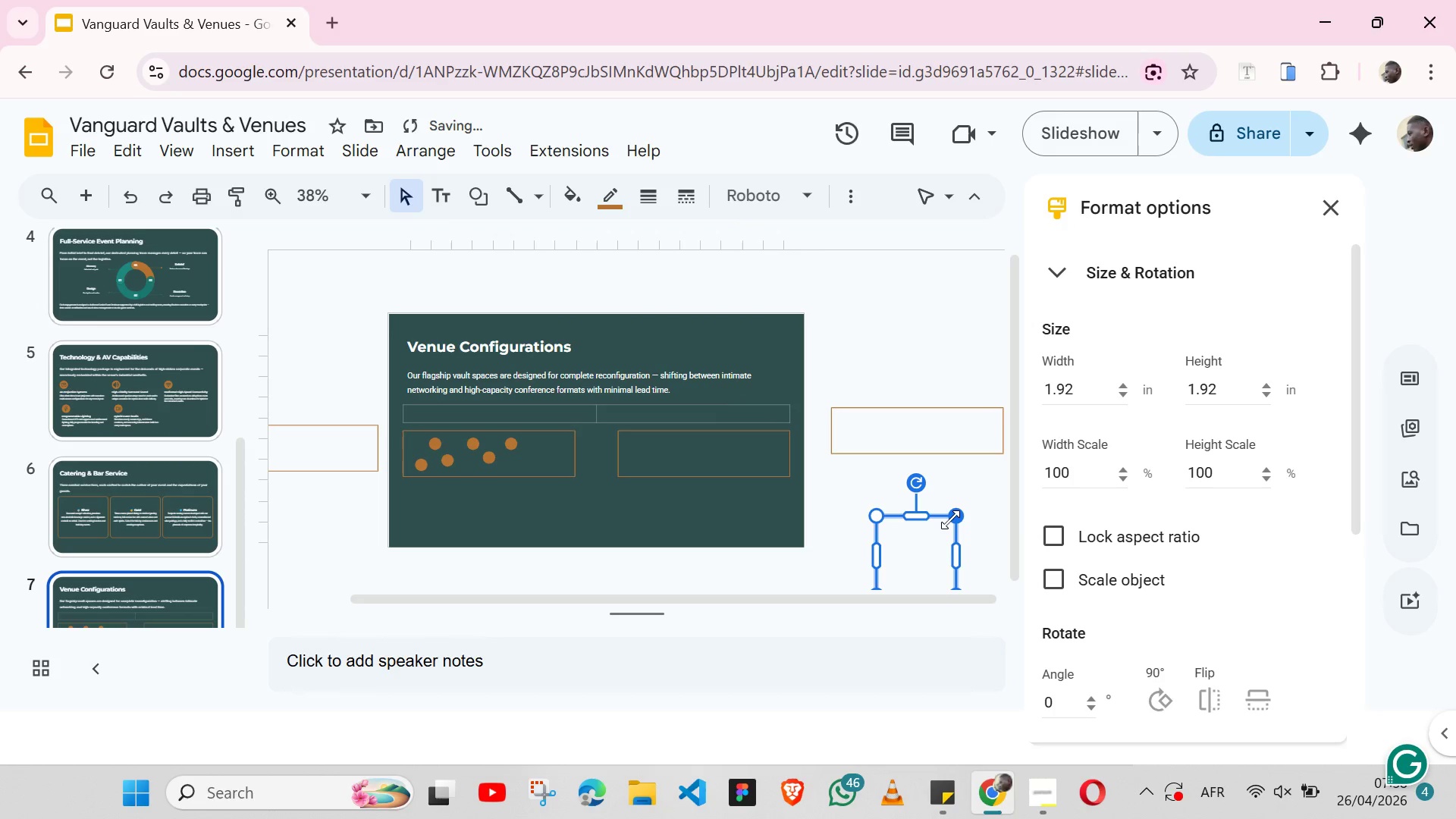 
left_click_drag(start_coordinate=[950, 519], to_coordinate=[927, 533])
 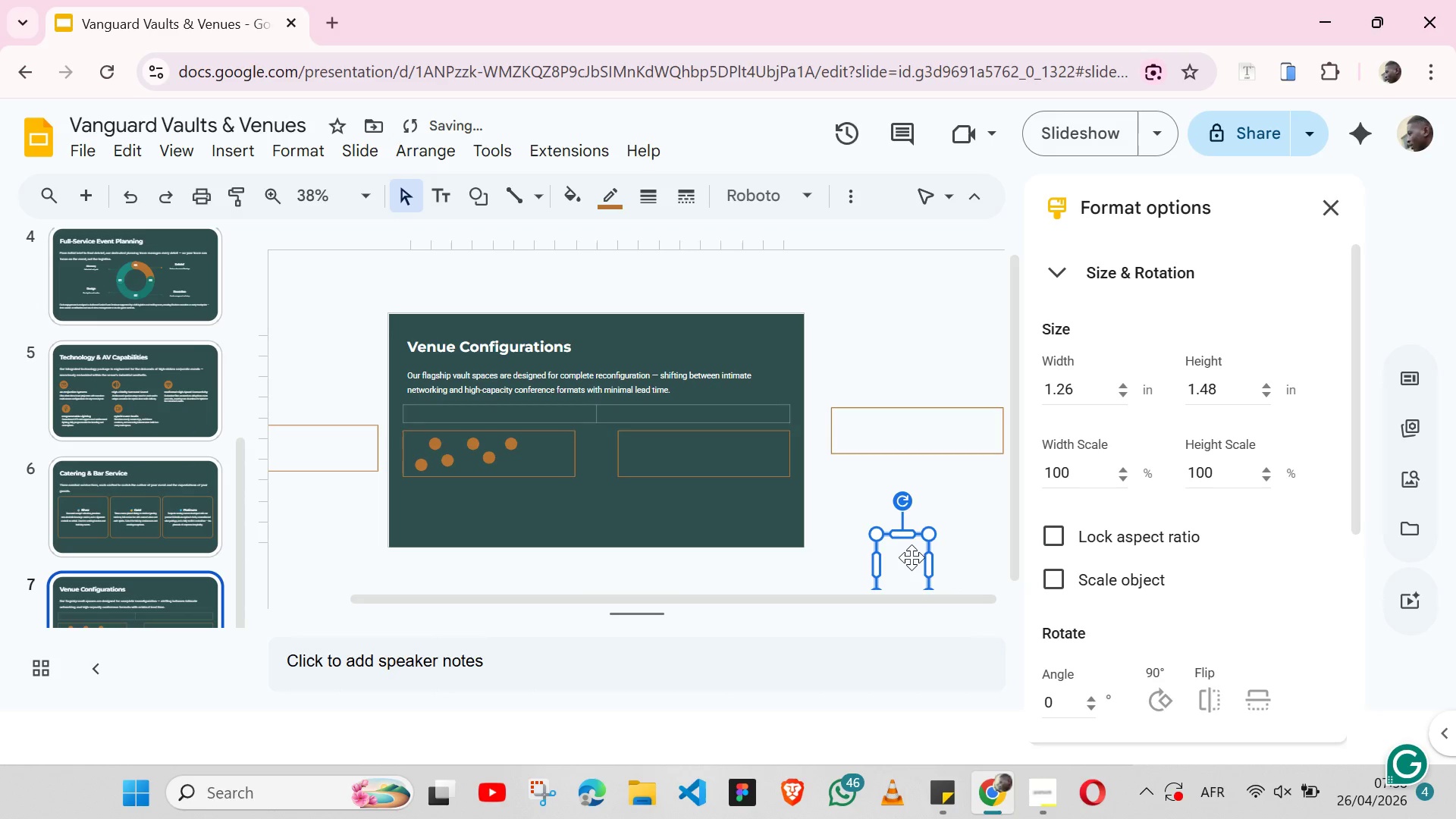 
left_click_drag(start_coordinate=[912, 557], to_coordinate=[705, 507])
 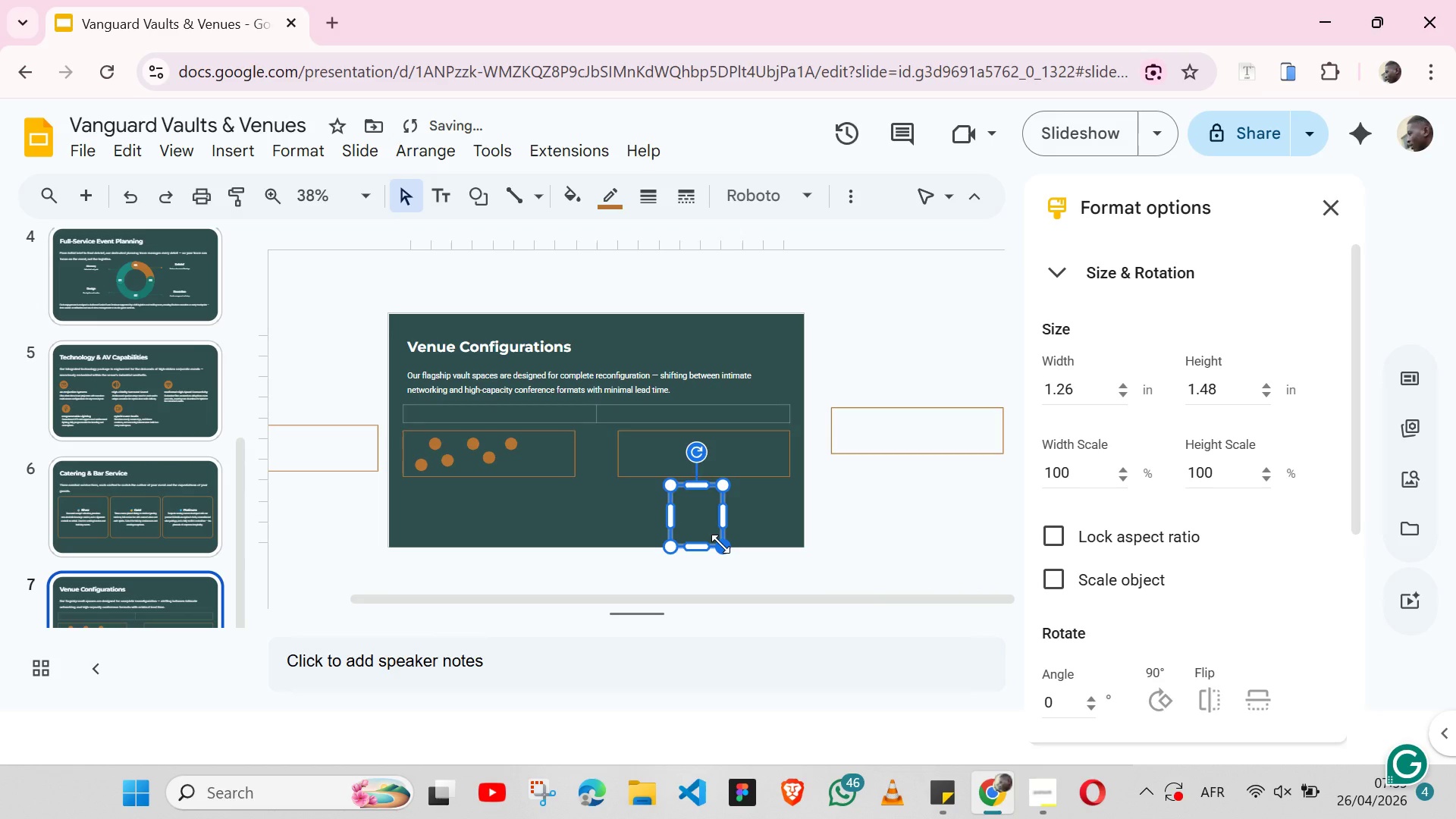 
left_click_drag(start_coordinate=[720, 544], to_coordinate=[704, 504])
 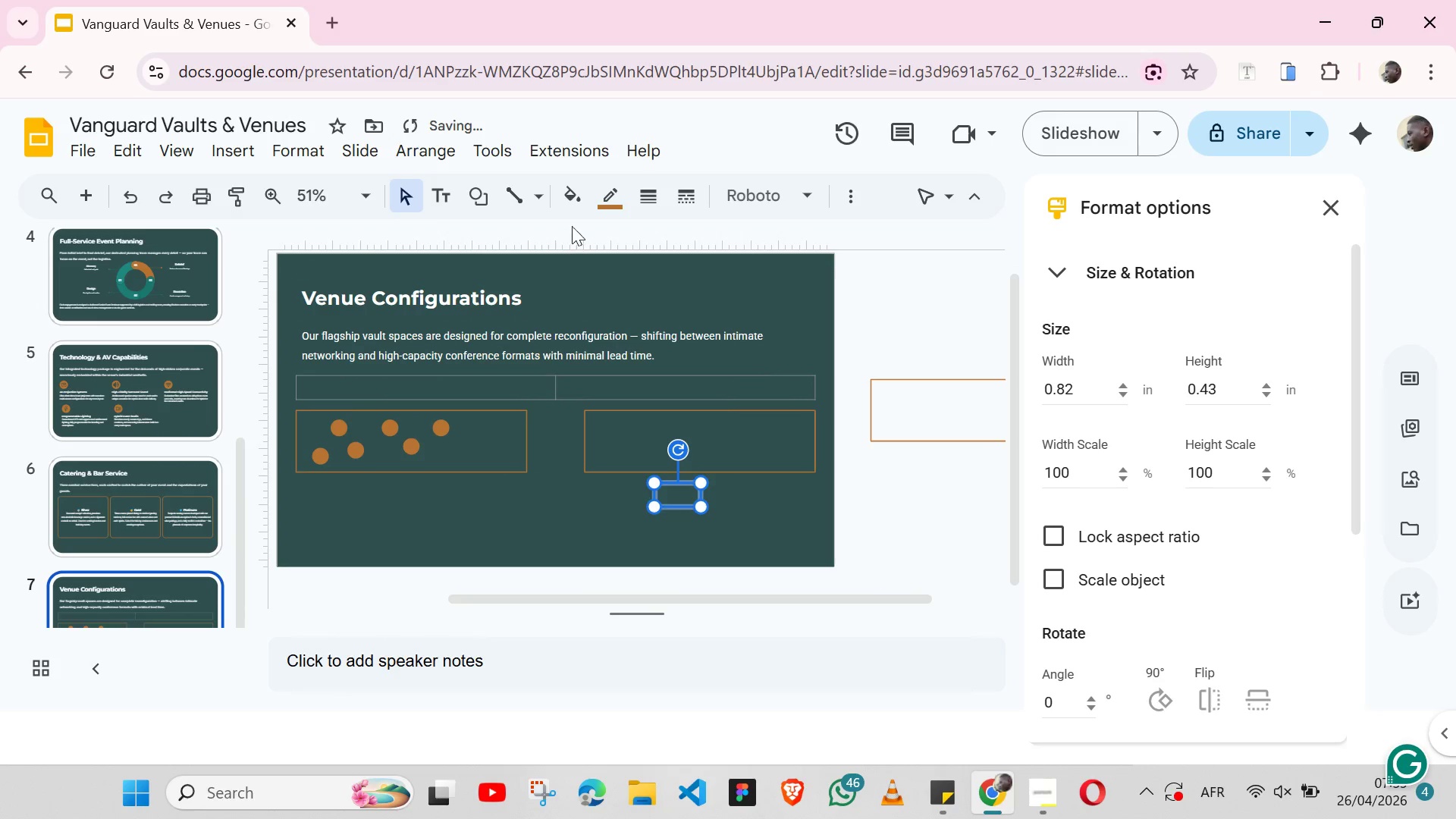 
left_click([571, 190])
 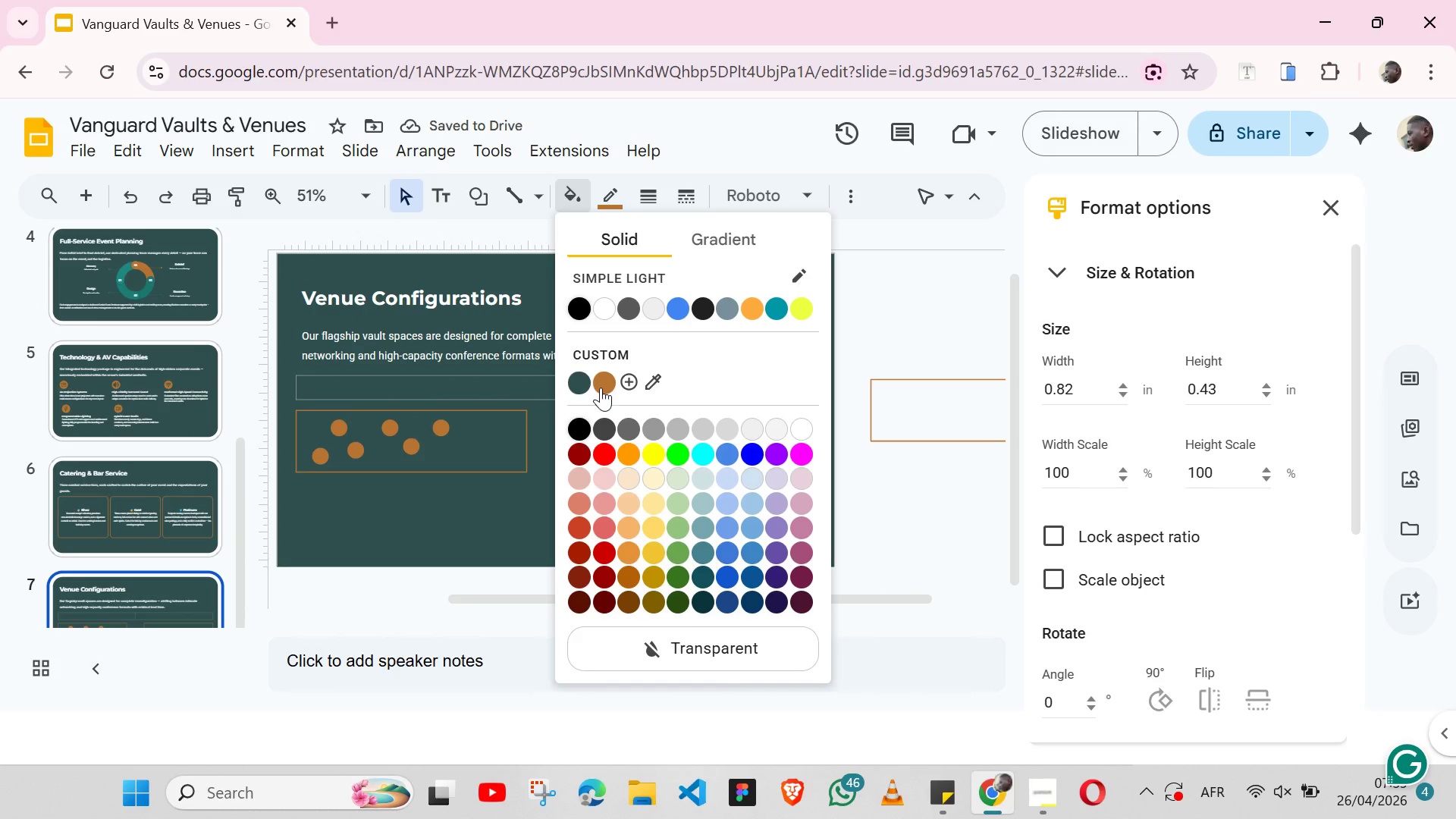 
left_click([601, 388])
 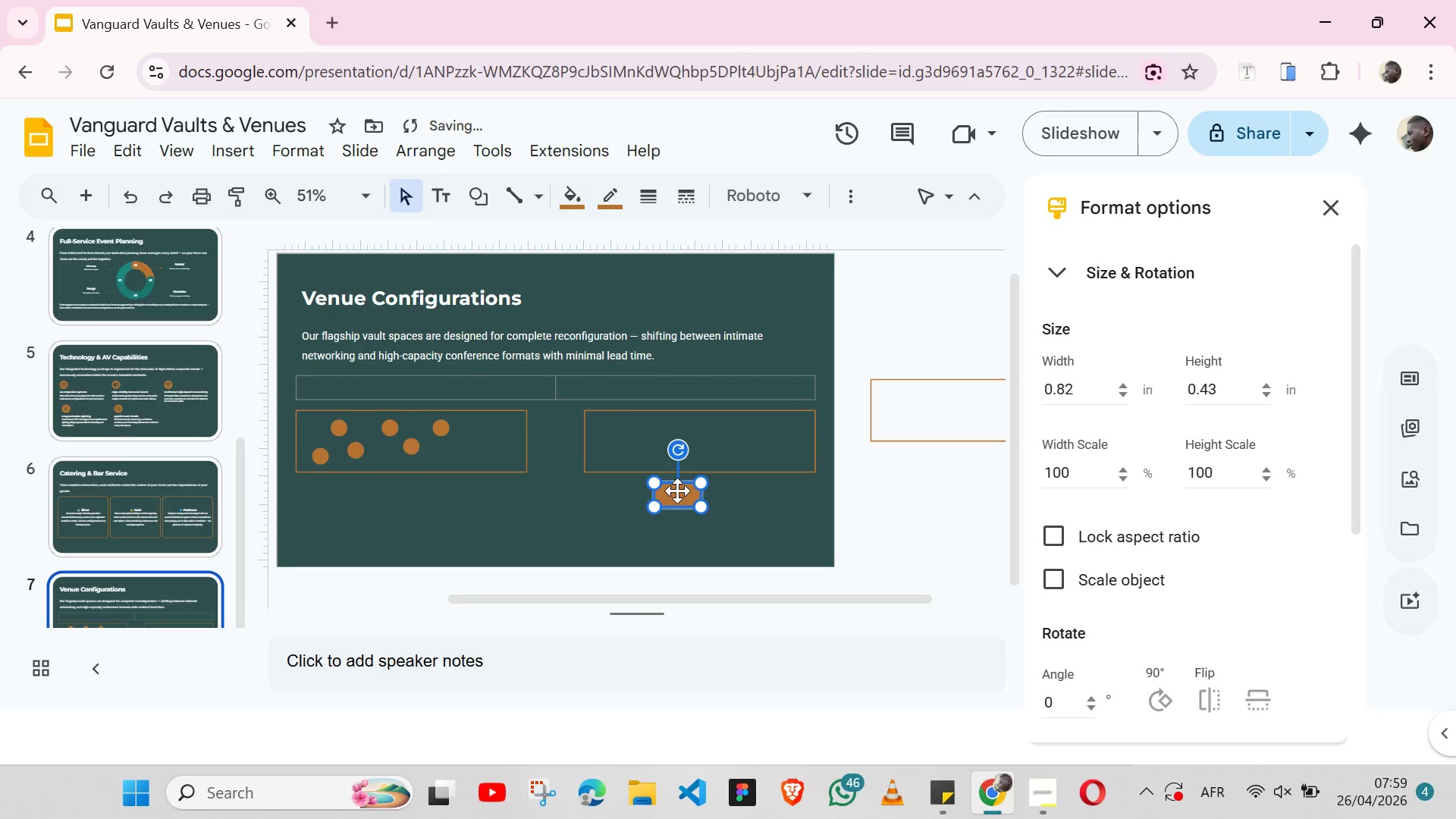 
left_click_drag(start_coordinate=[677, 491], to_coordinate=[626, 428])
 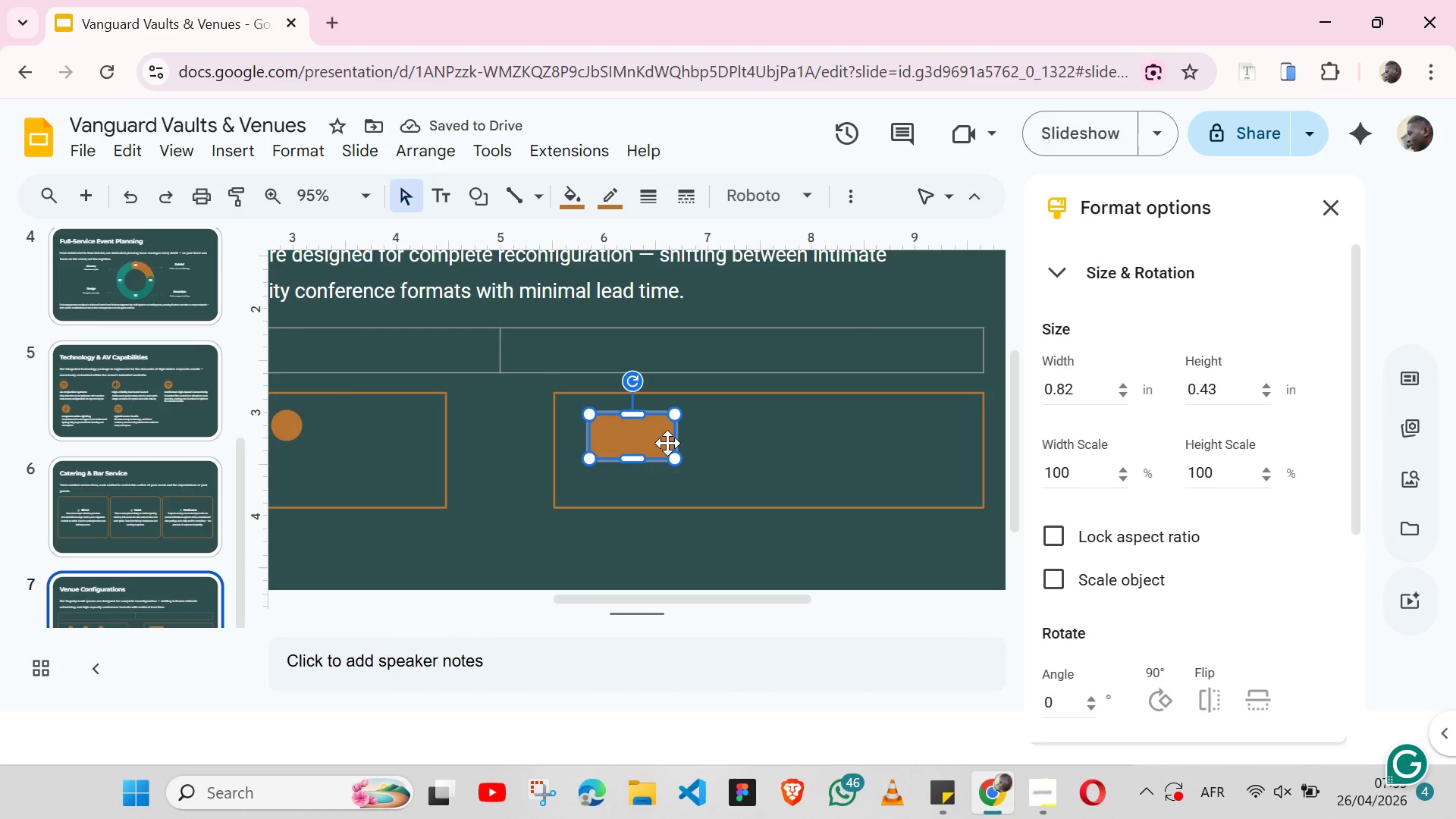 
left_click_drag(start_coordinate=[670, 460], to_coordinate=[629, 432])
 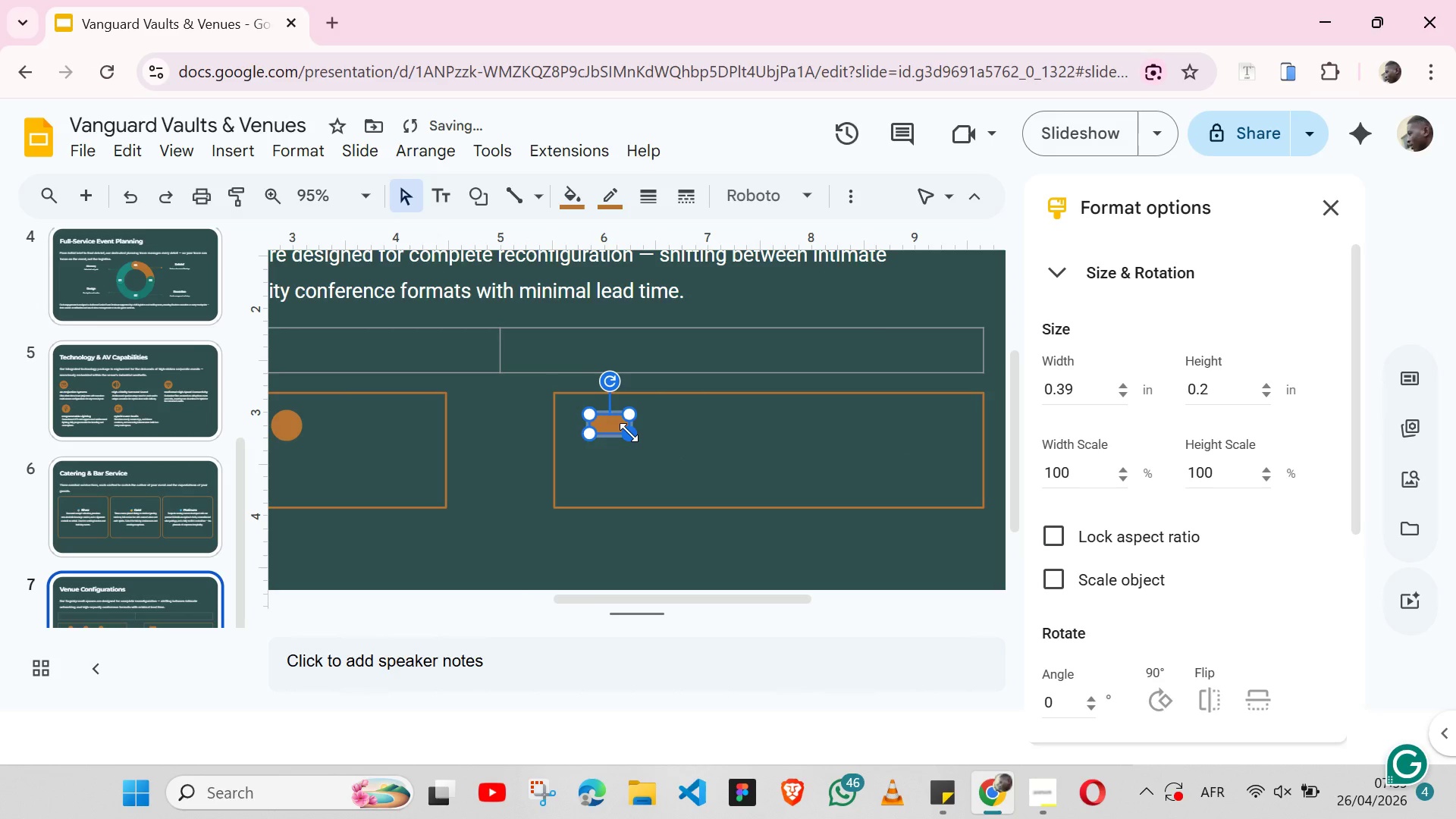 
key(Control+C)
 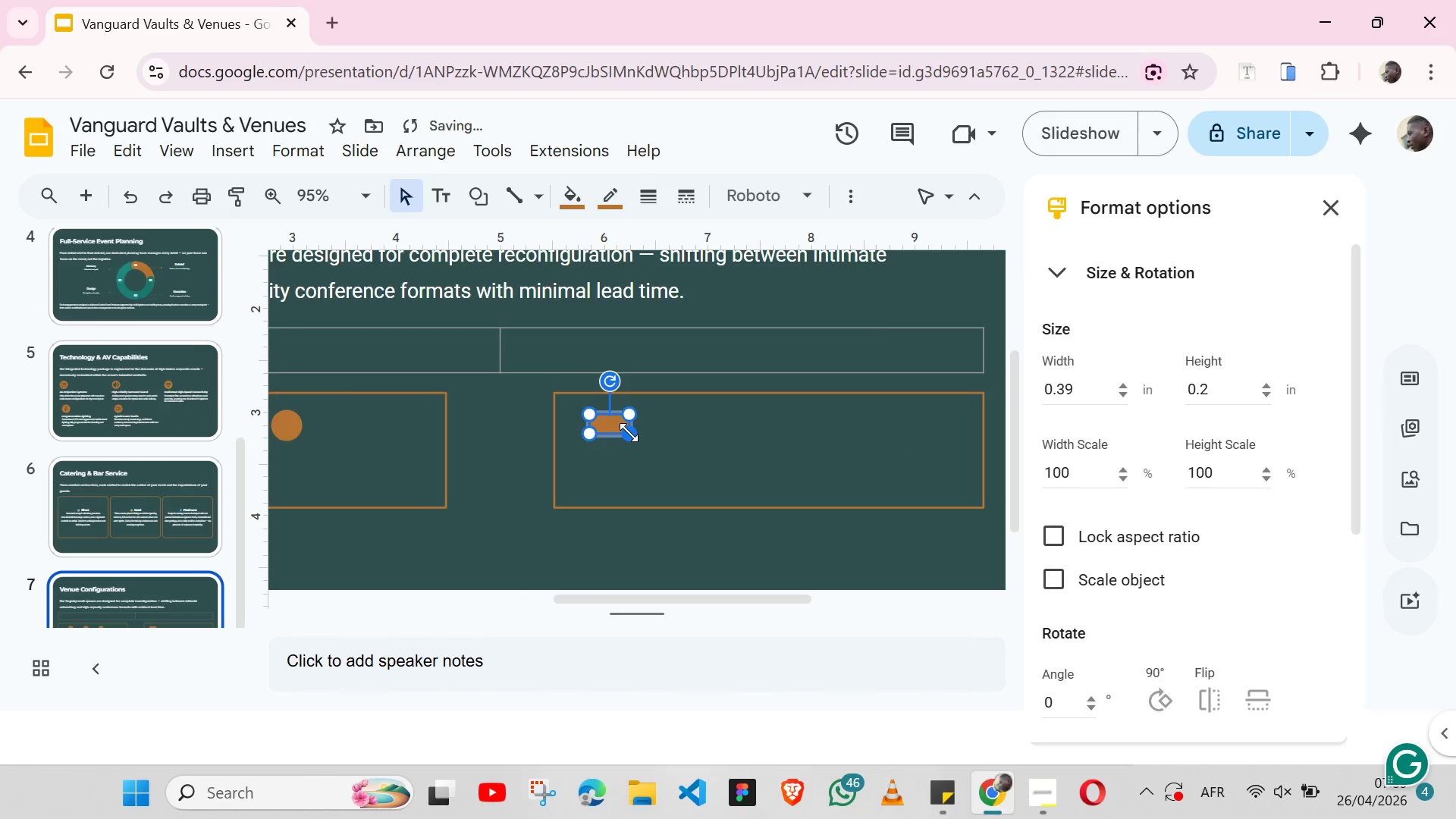 
key(Control+V)
 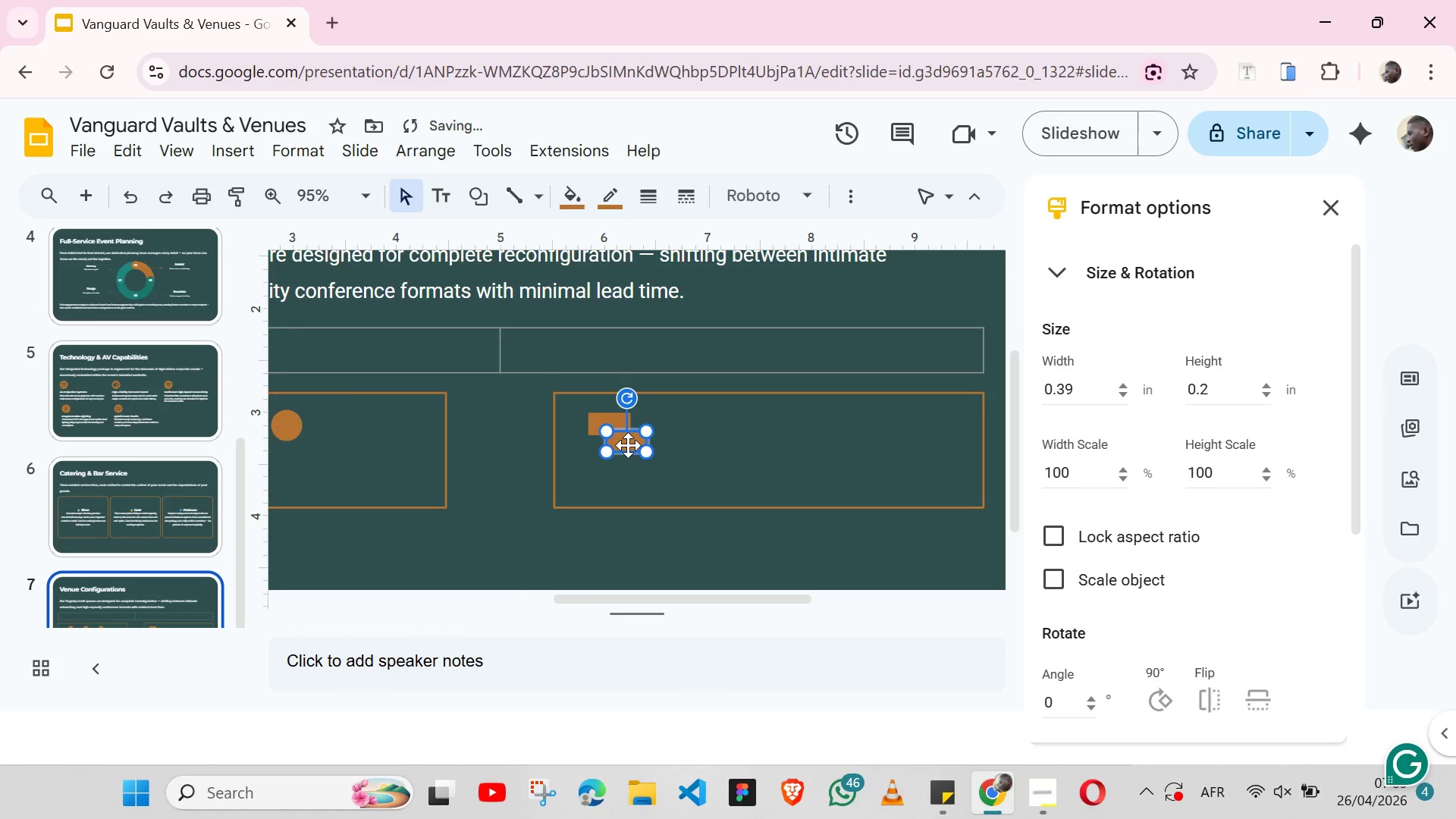 
left_click_drag(start_coordinate=[632, 445], to_coordinate=[682, 427])
 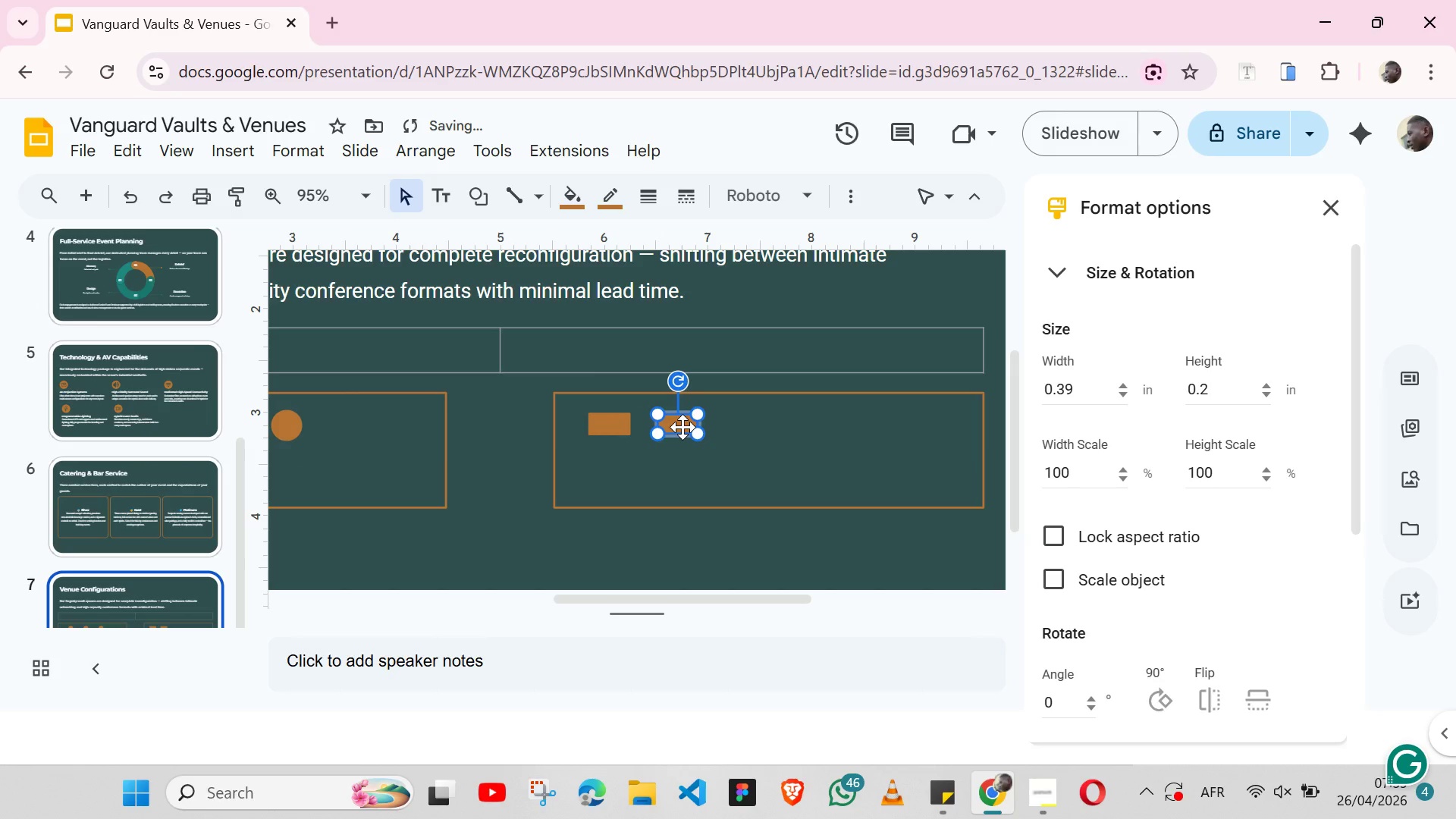 
key(Control+V)
 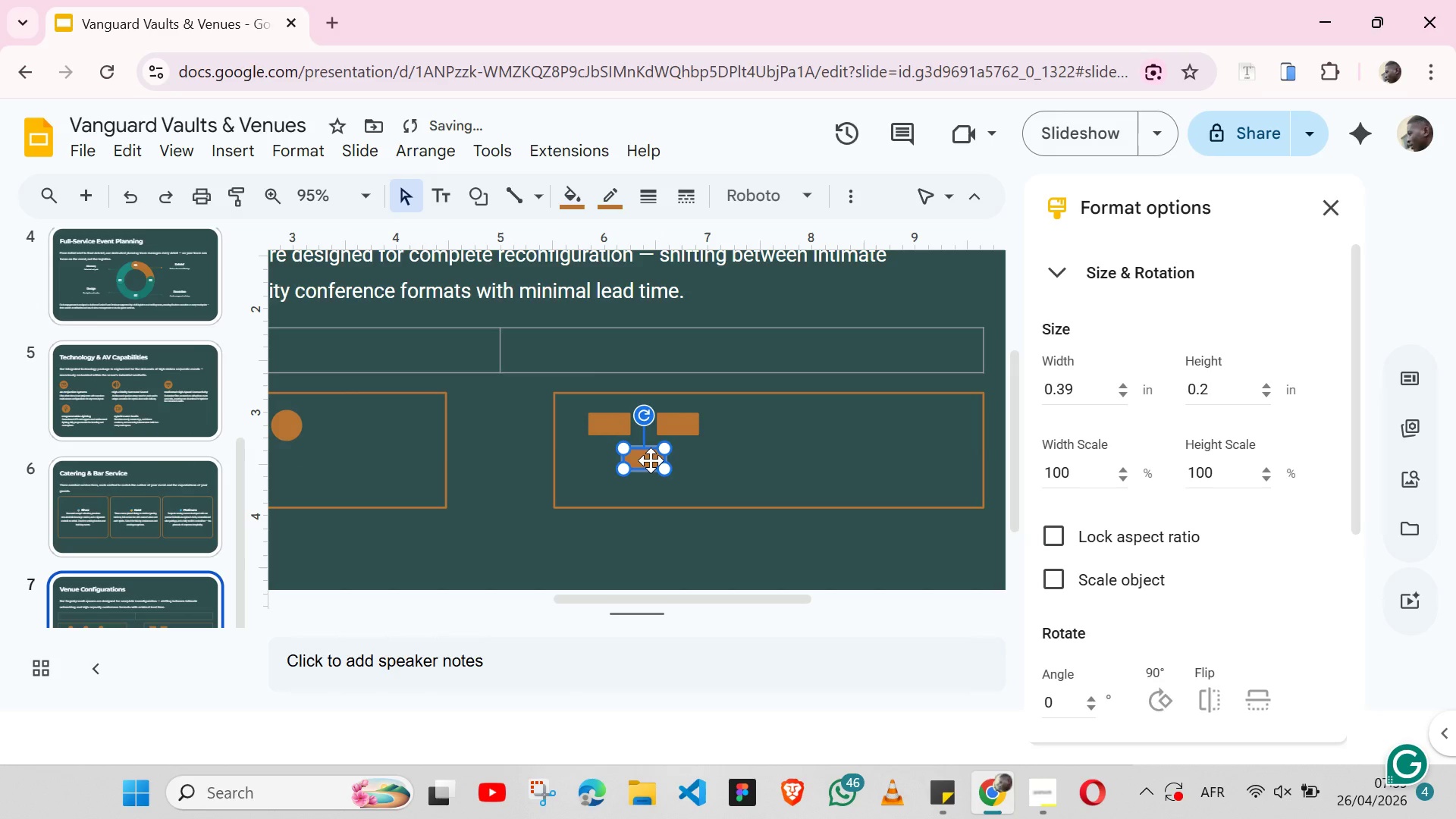 
left_click_drag(start_coordinate=[651, 460], to_coordinate=[749, 429])
 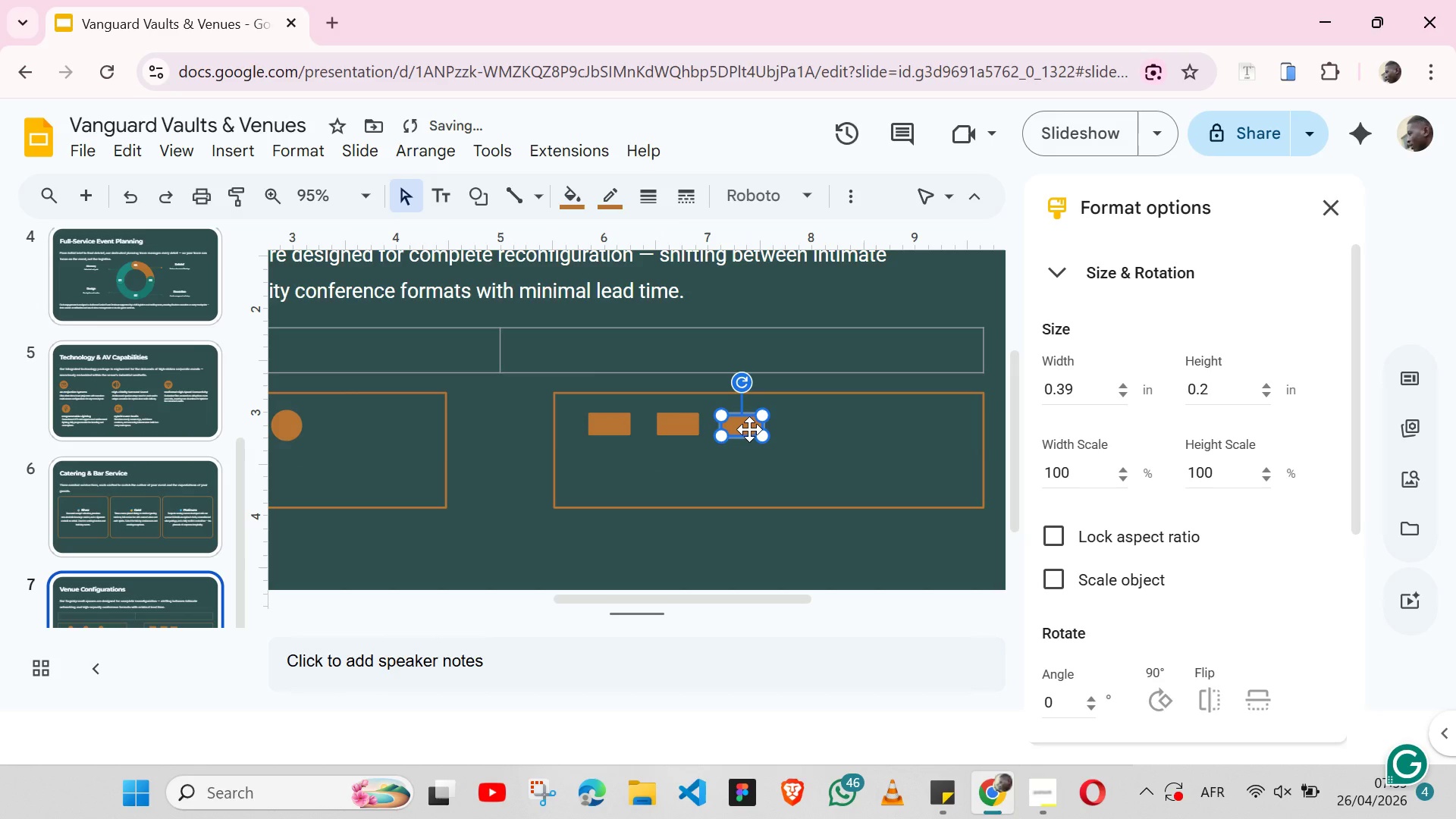 
key(Control+V)
 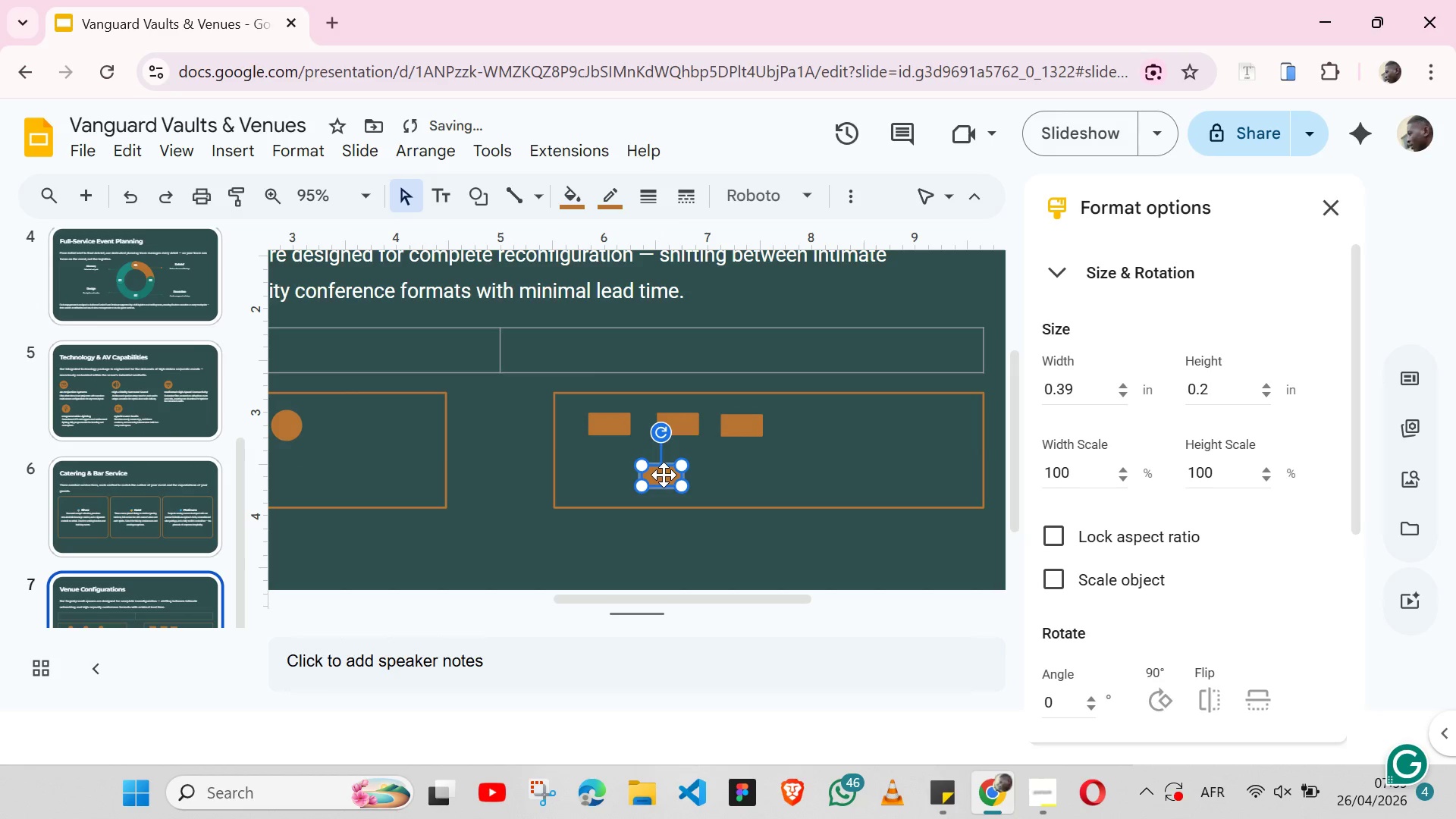 
left_click_drag(start_coordinate=[664, 475], to_coordinate=[805, 424])
 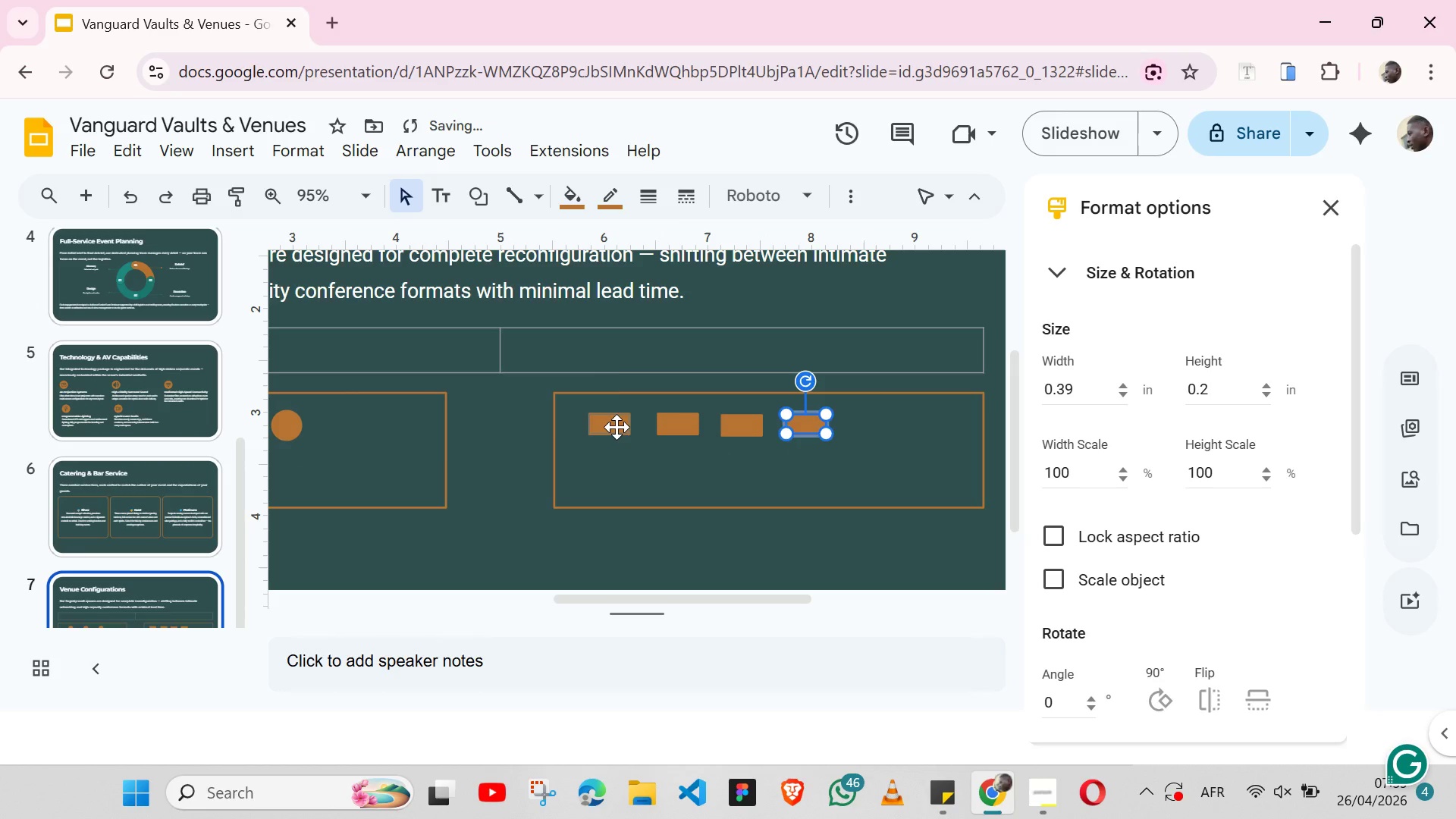 
left_click([617, 427])
 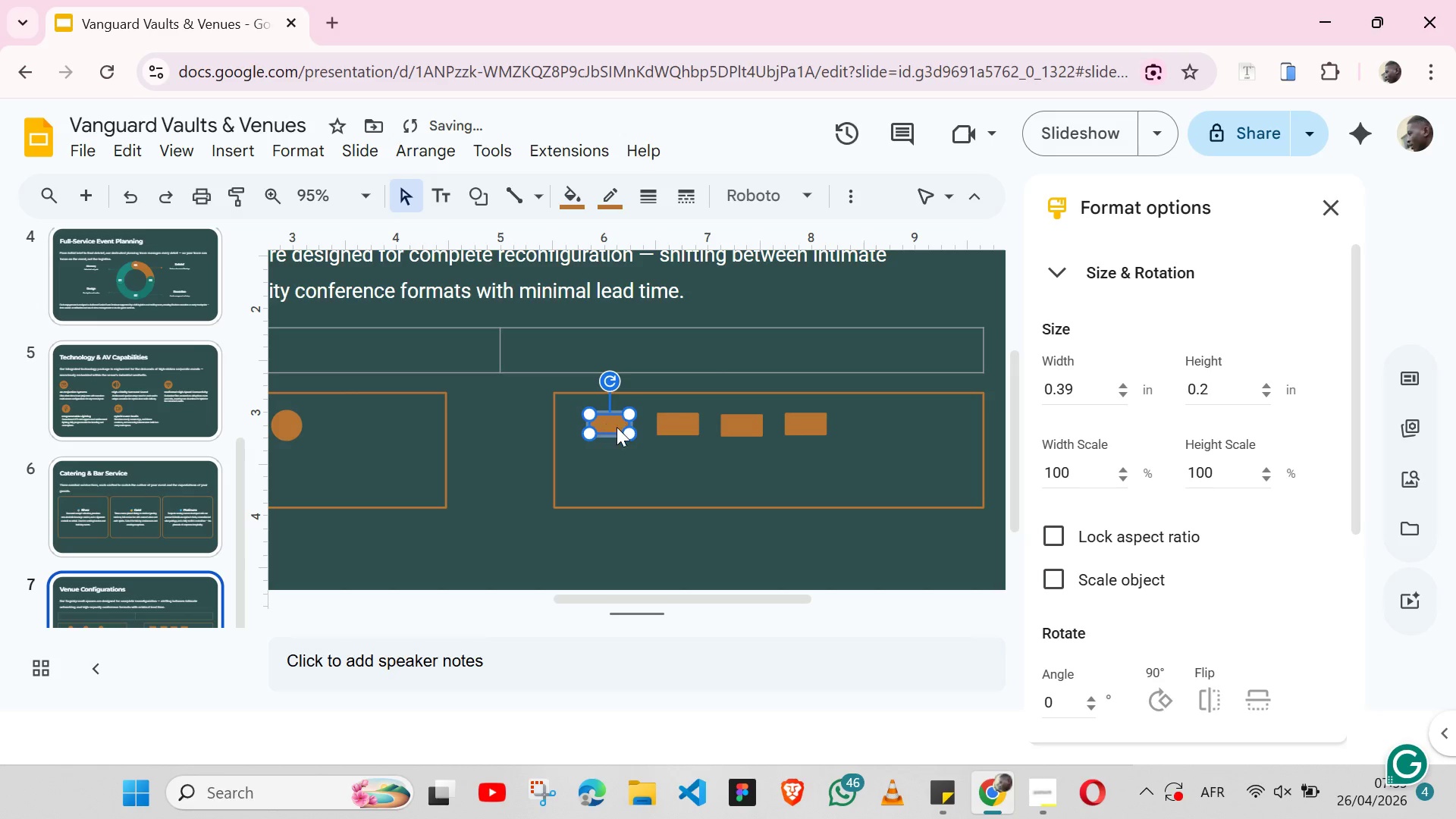 
left_click_drag(start_coordinate=[617, 427], to_coordinate=[623, 427])
 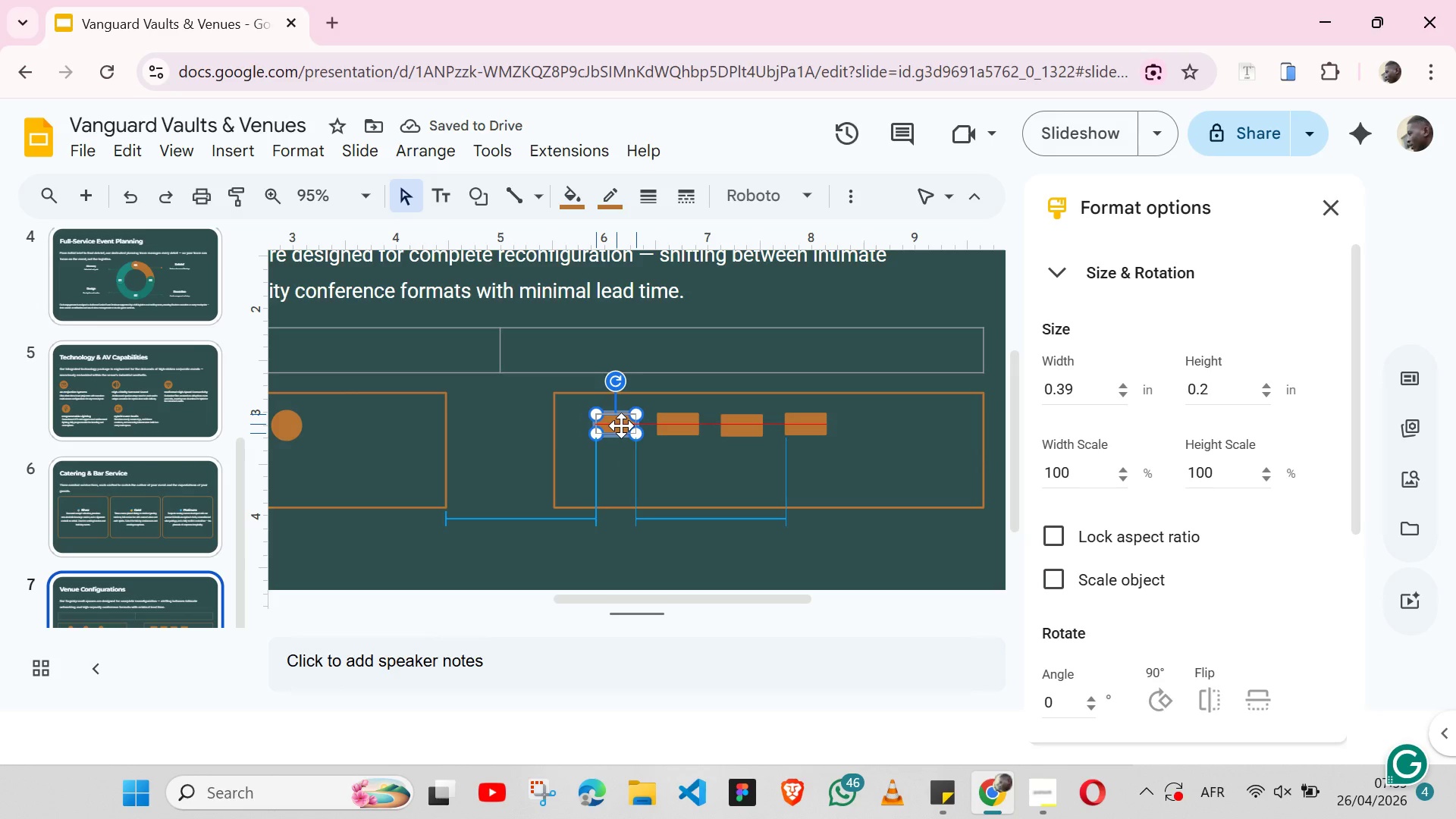 
wait(8.8)
 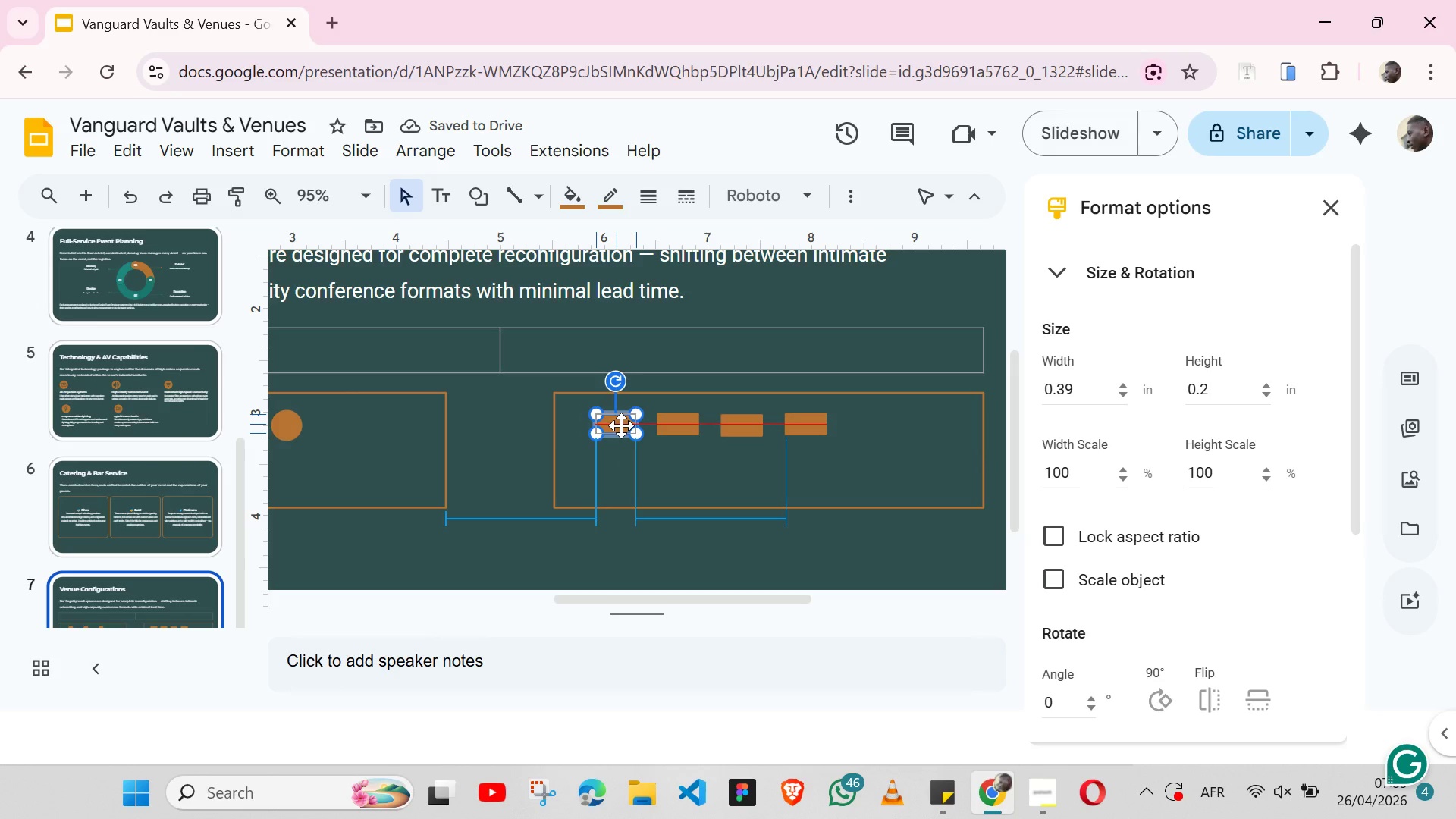 
hold_key(key=ShiftLeft, duration=1.53)
left_click([686, 424])
 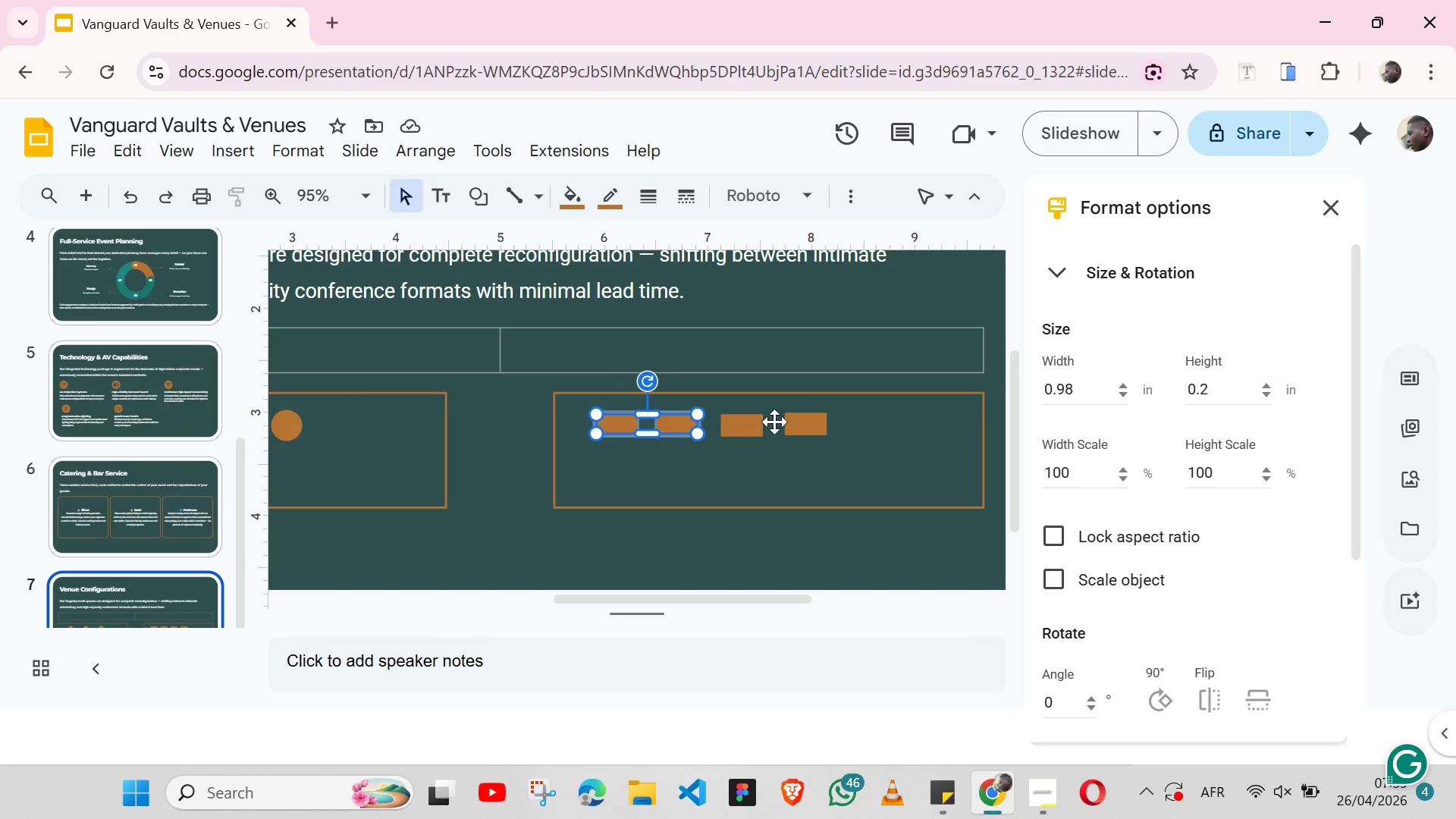 
hold_key(key=ShiftLeft, duration=1.52)
left_click([735, 428])
 